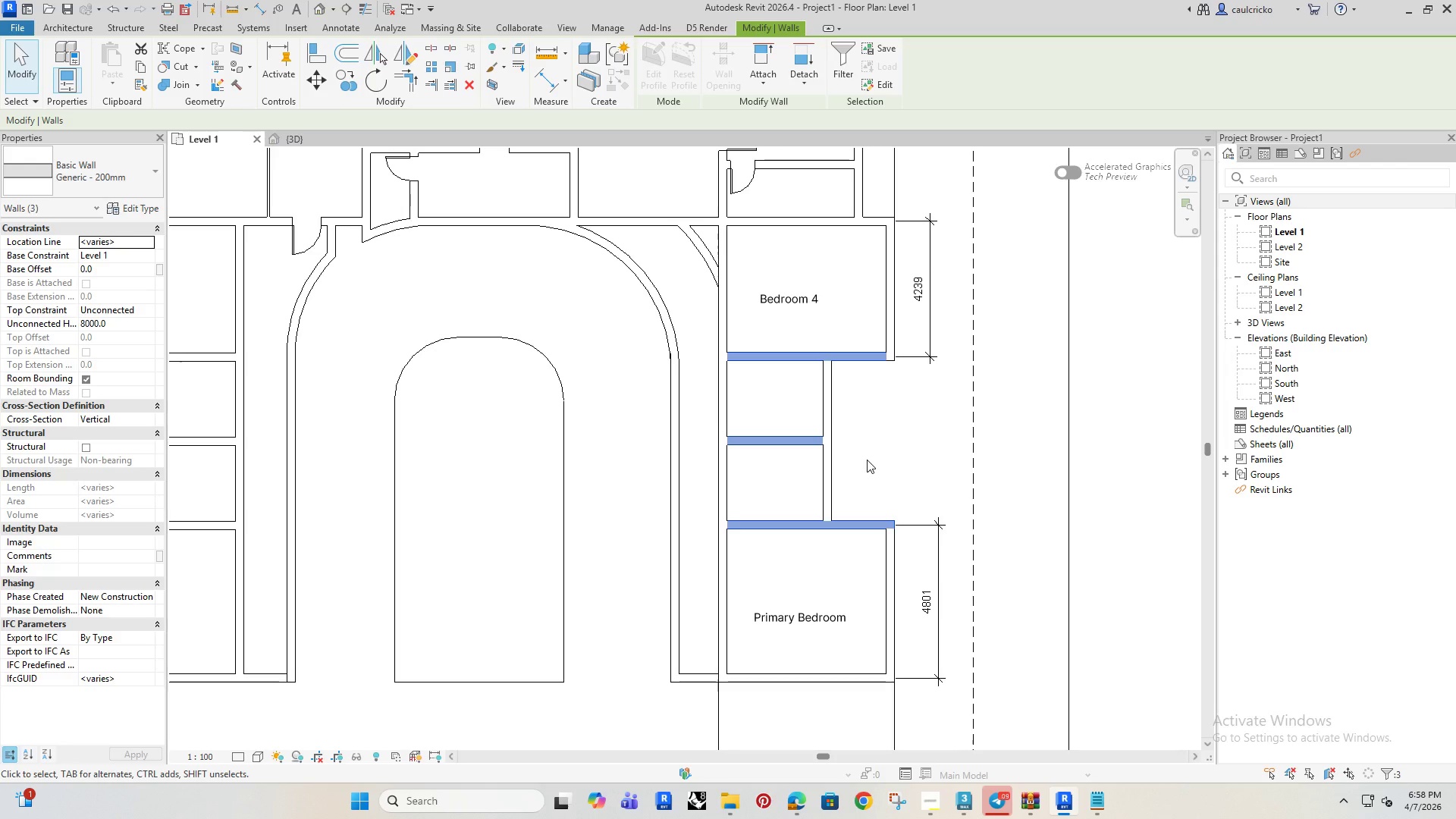 
key(ArrowDown)
 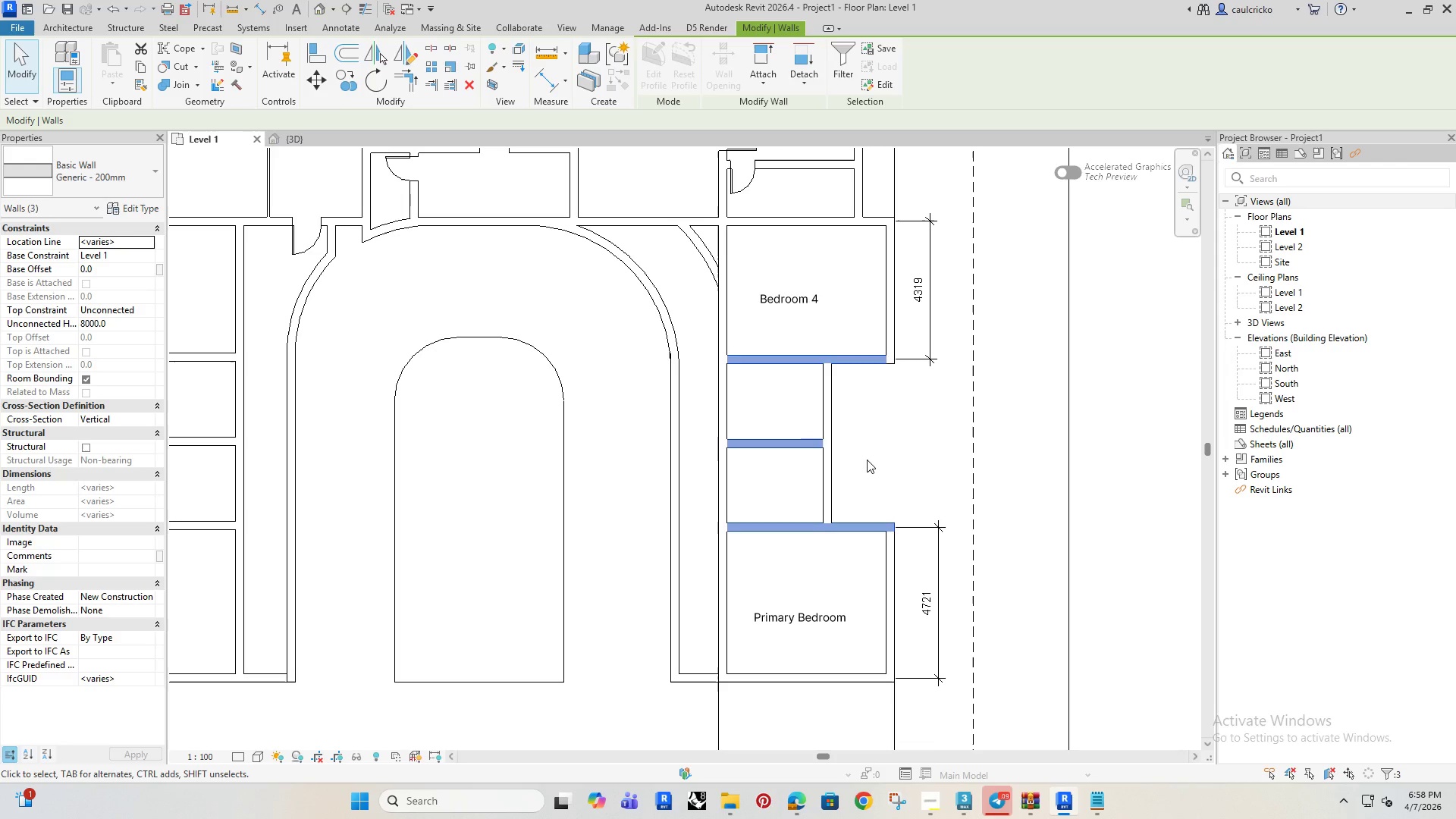 
key(ArrowDown)
 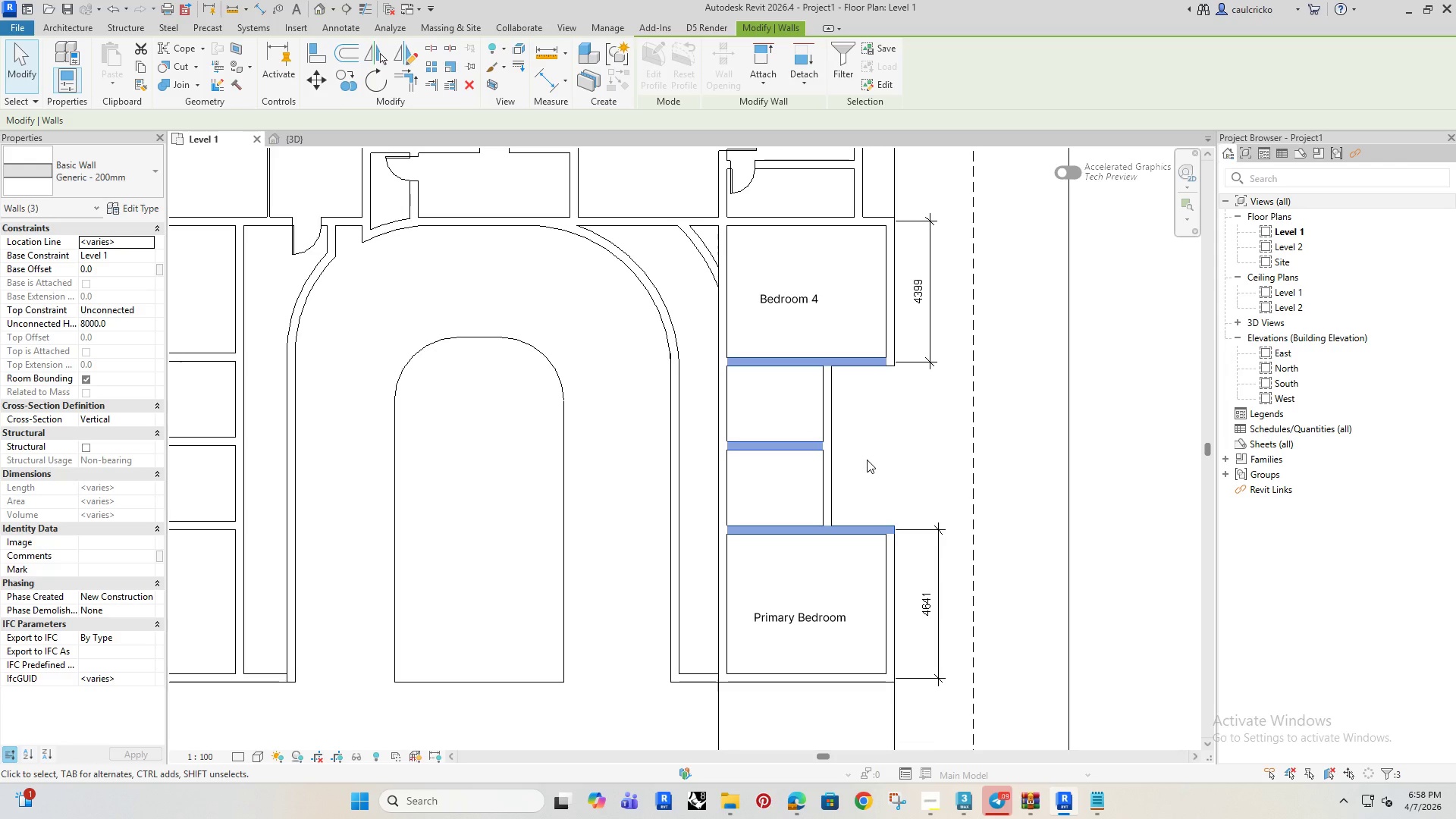 
scroll: coordinate [836, 453], scroll_direction: down, amount: 4.0
 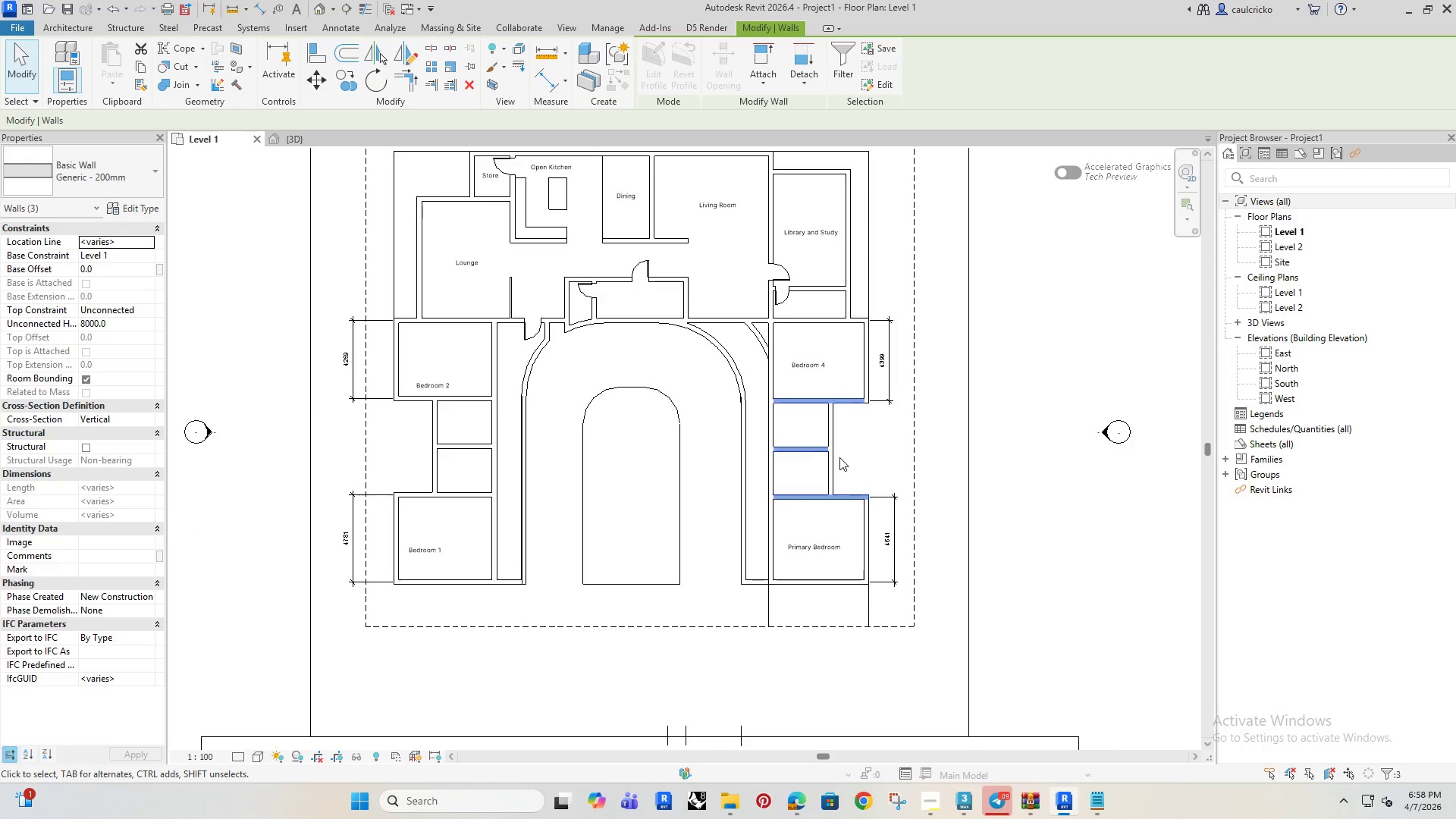 
scroll: coordinate [839, 457], scroll_direction: up, amount: 4.0
 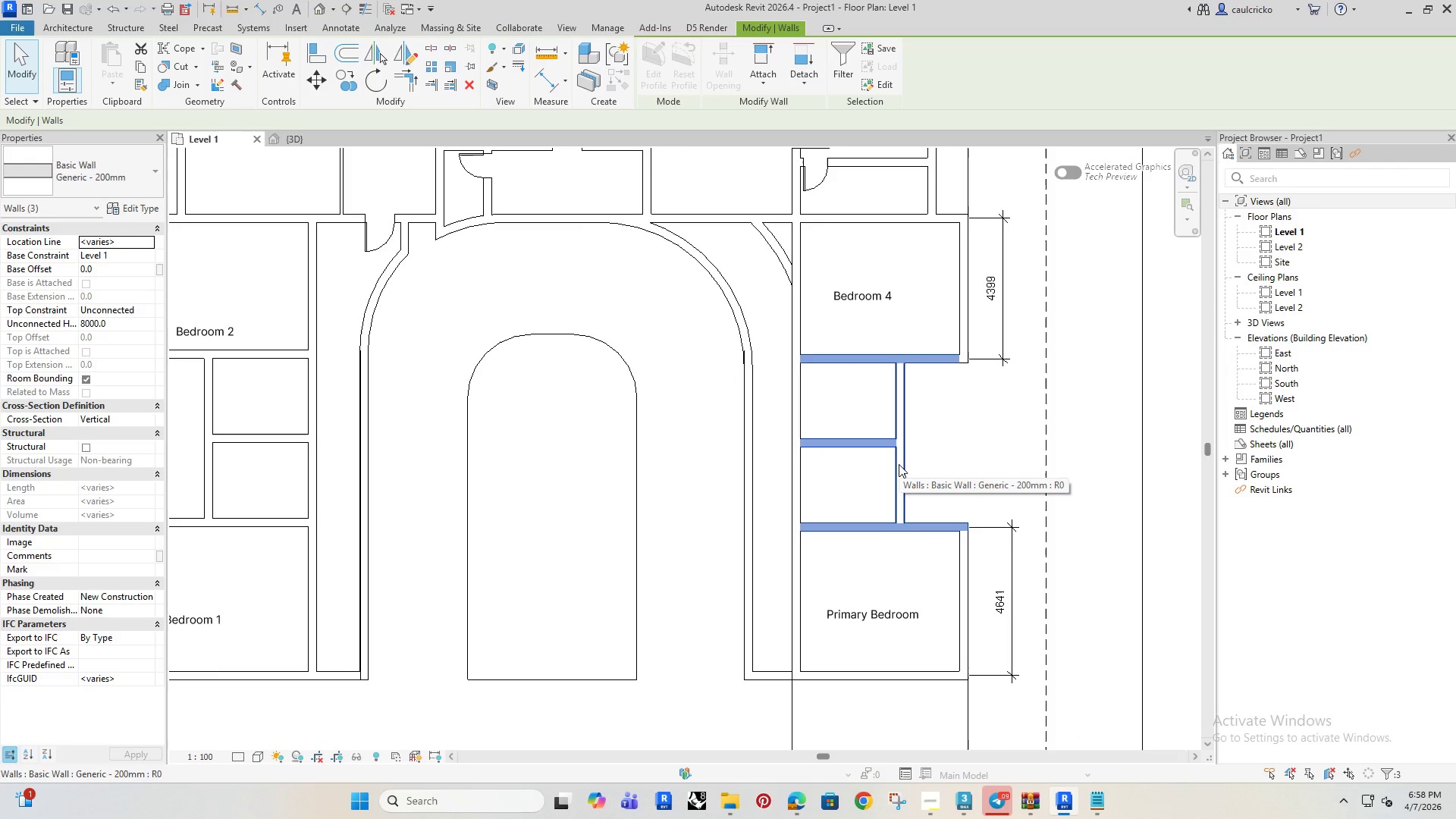 
wait(5.76)
 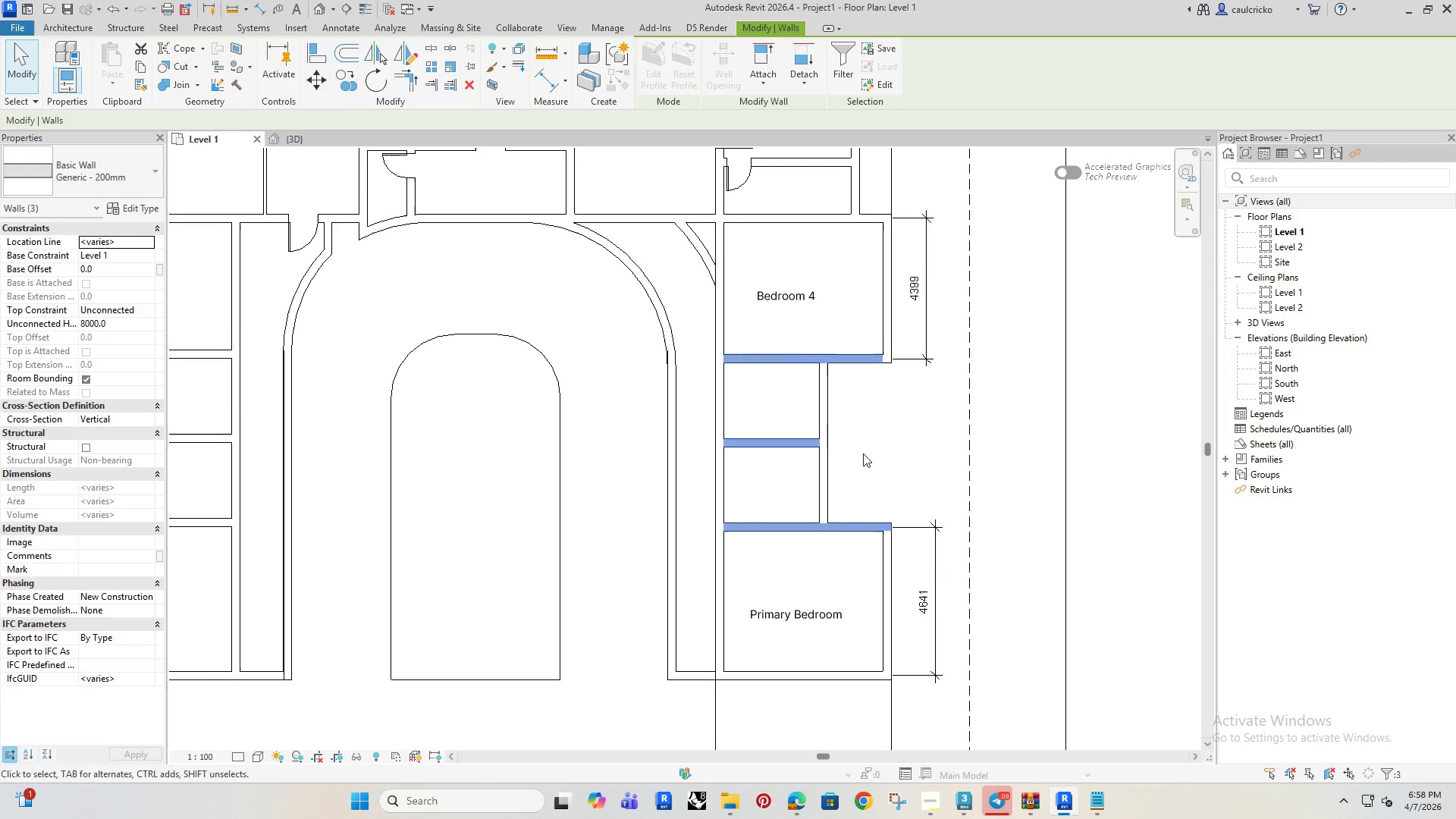 
key(ArrowDown)
 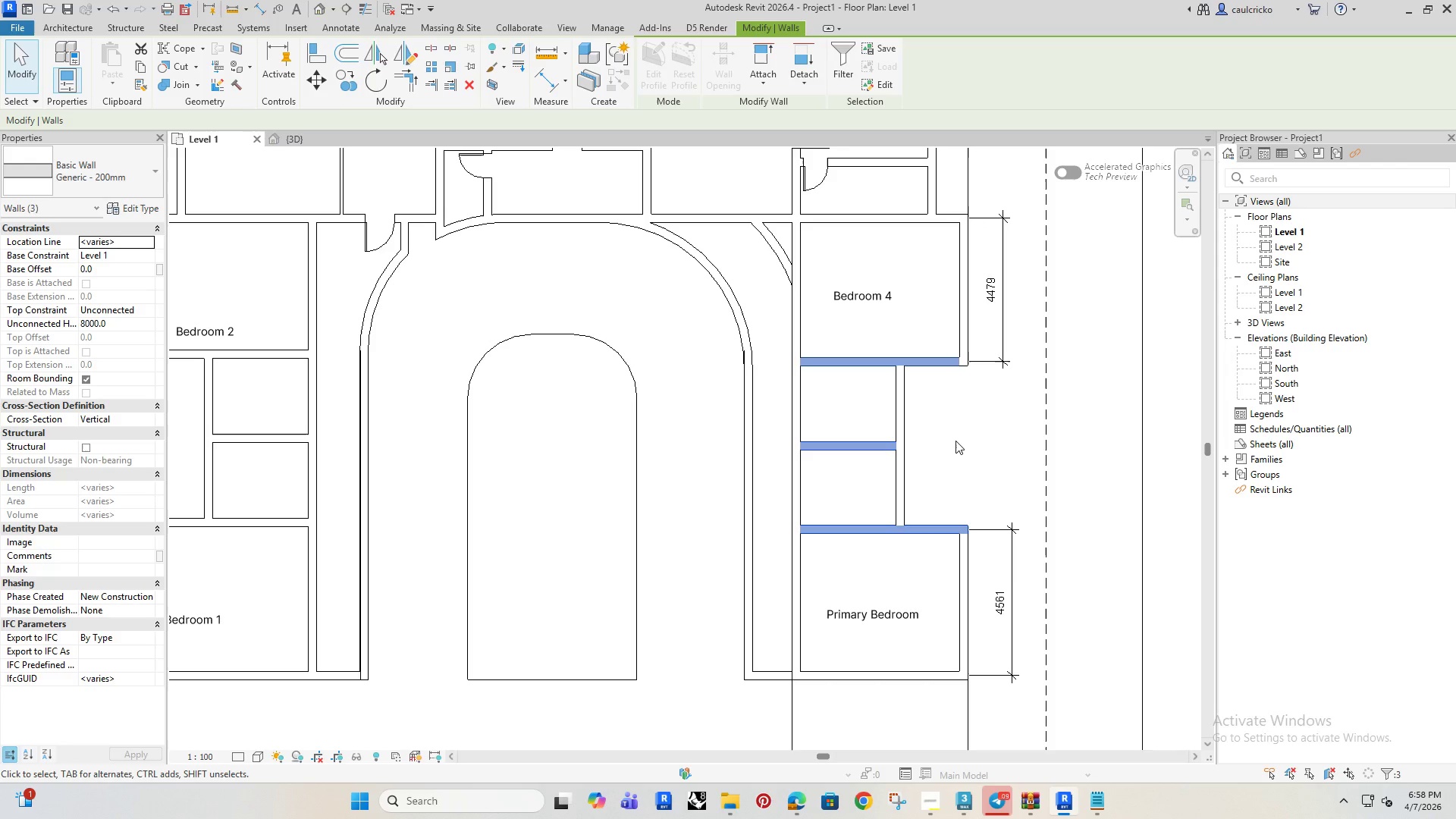 
key(ArrowDown)
 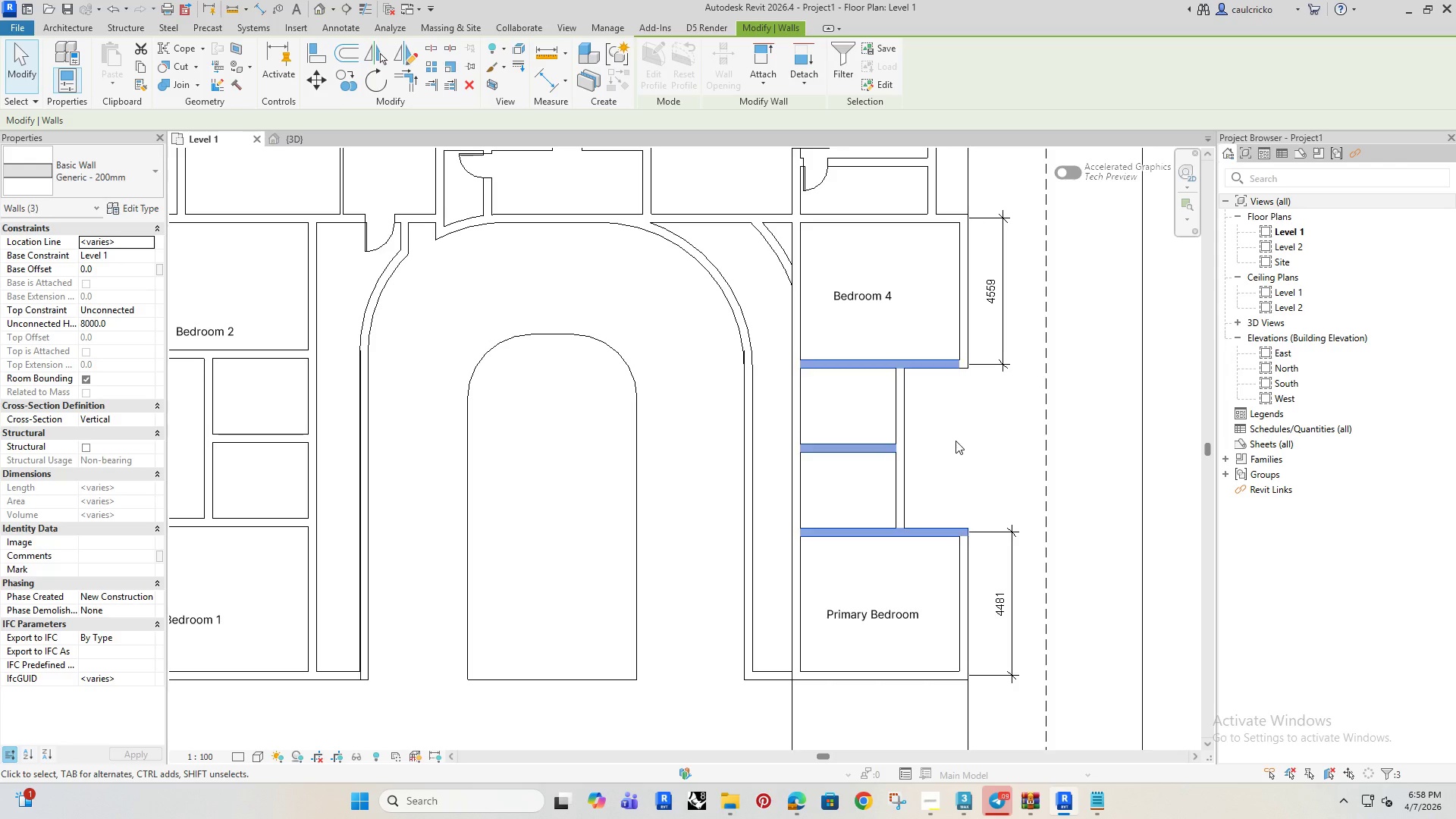 
key(ArrowUp)
 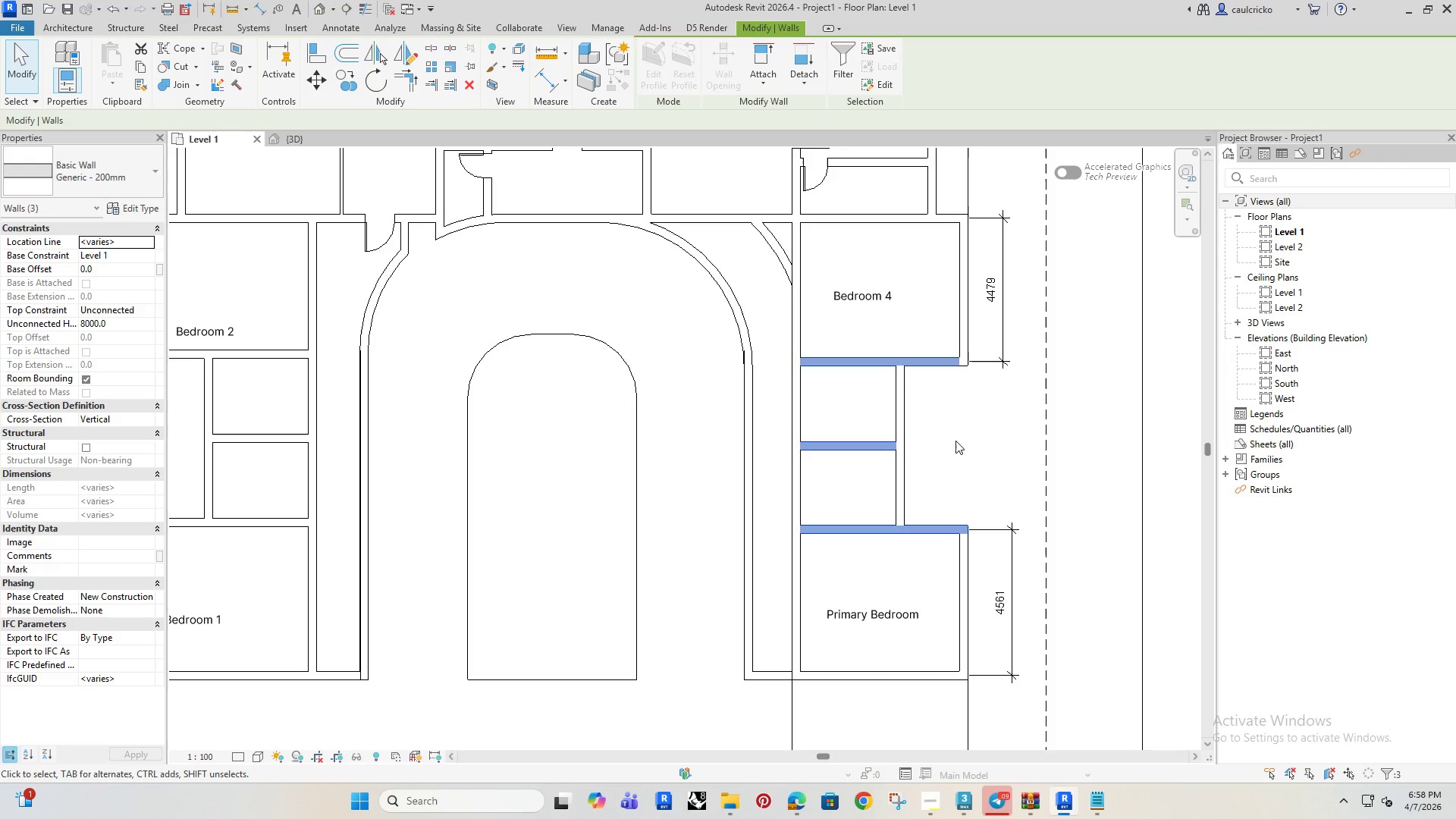 
left_click([956, 441])
 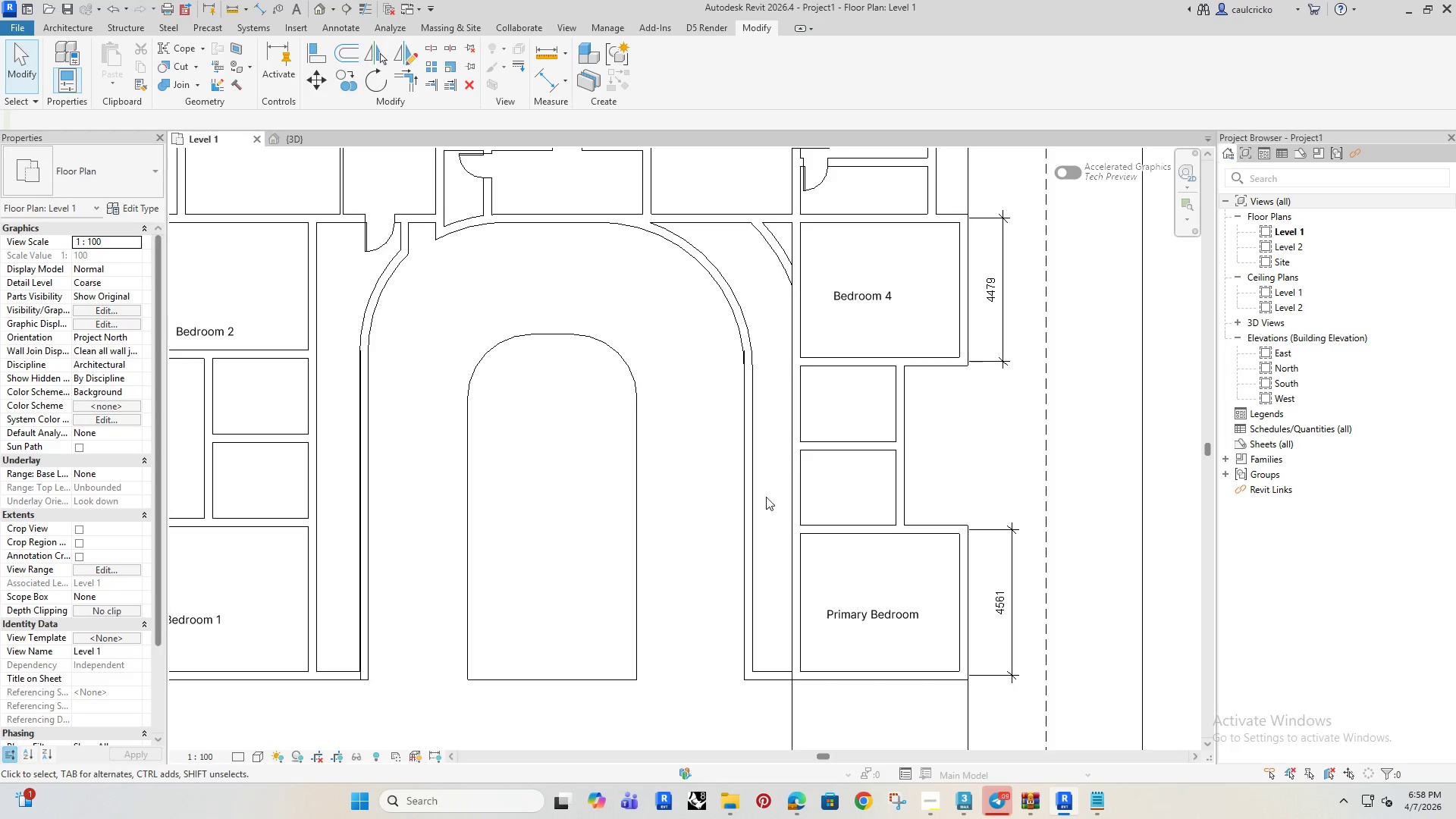 
scroll: coordinate [715, 506], scroll_direction: down, amount: 2.0
 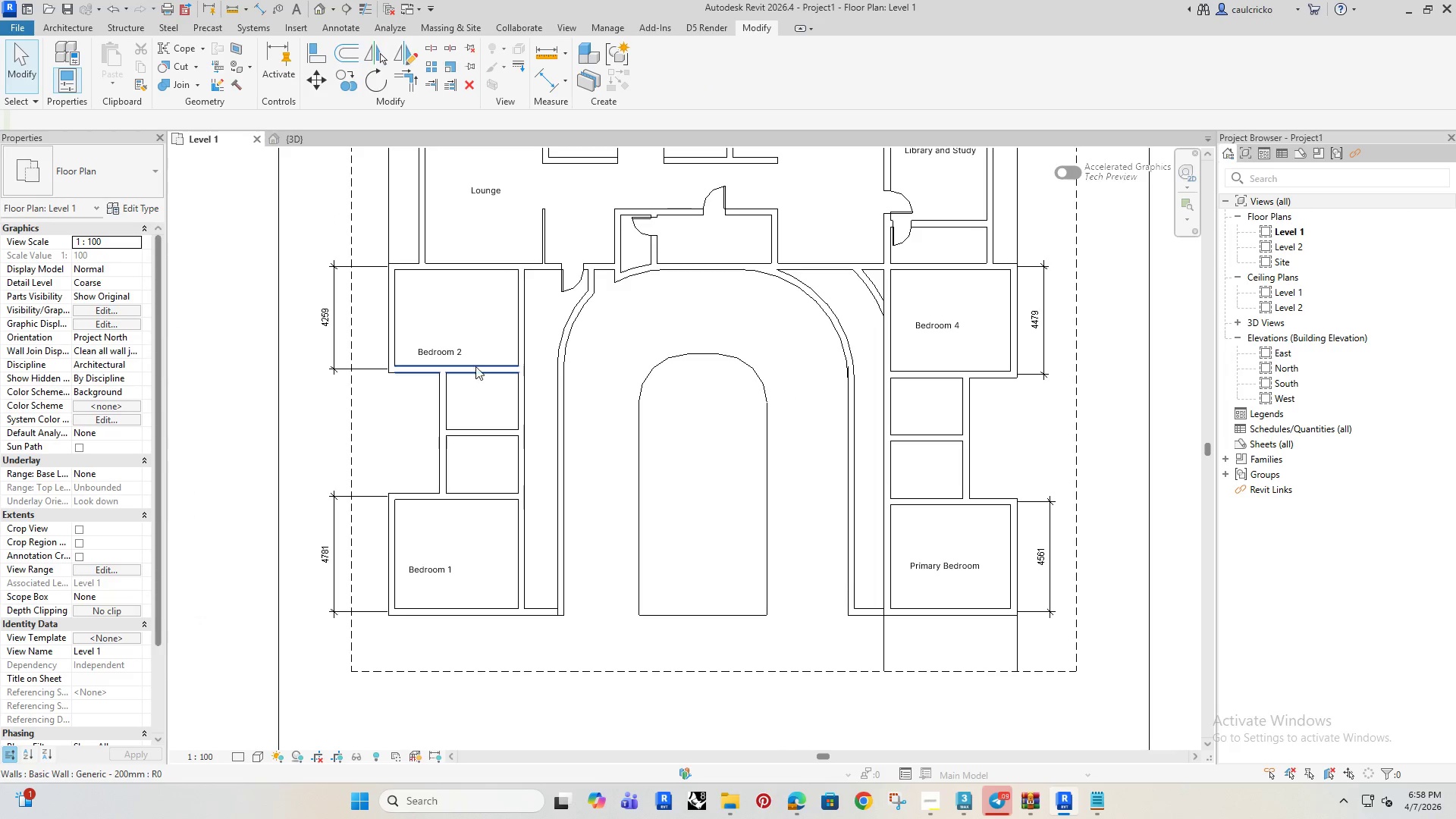 
hold_key(key=ControlRight, duration=1.05)
left_click([466, 504])
 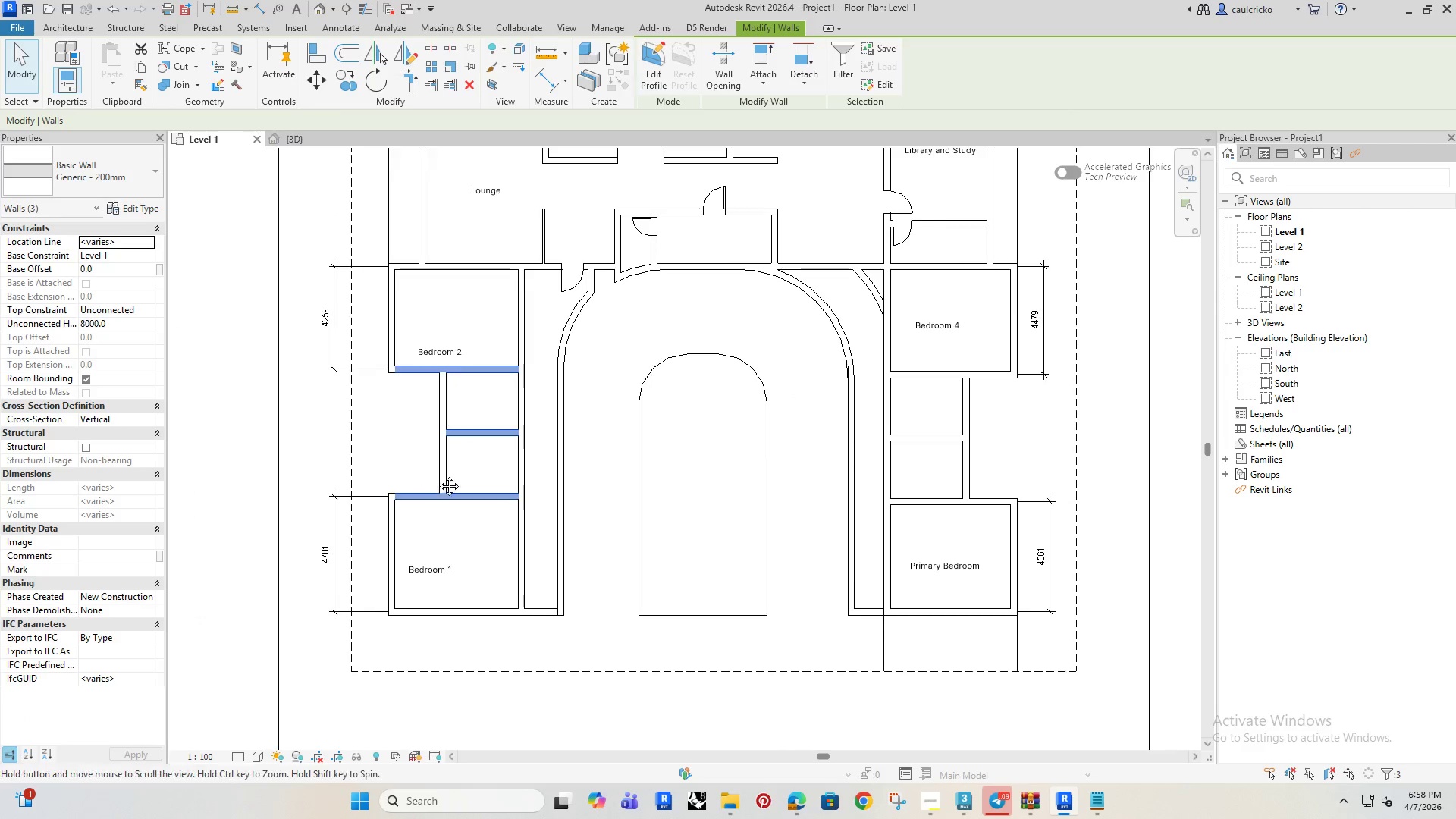 
scroll: coordinate [482, 462], scroll_direction: up, amount: 2.0
 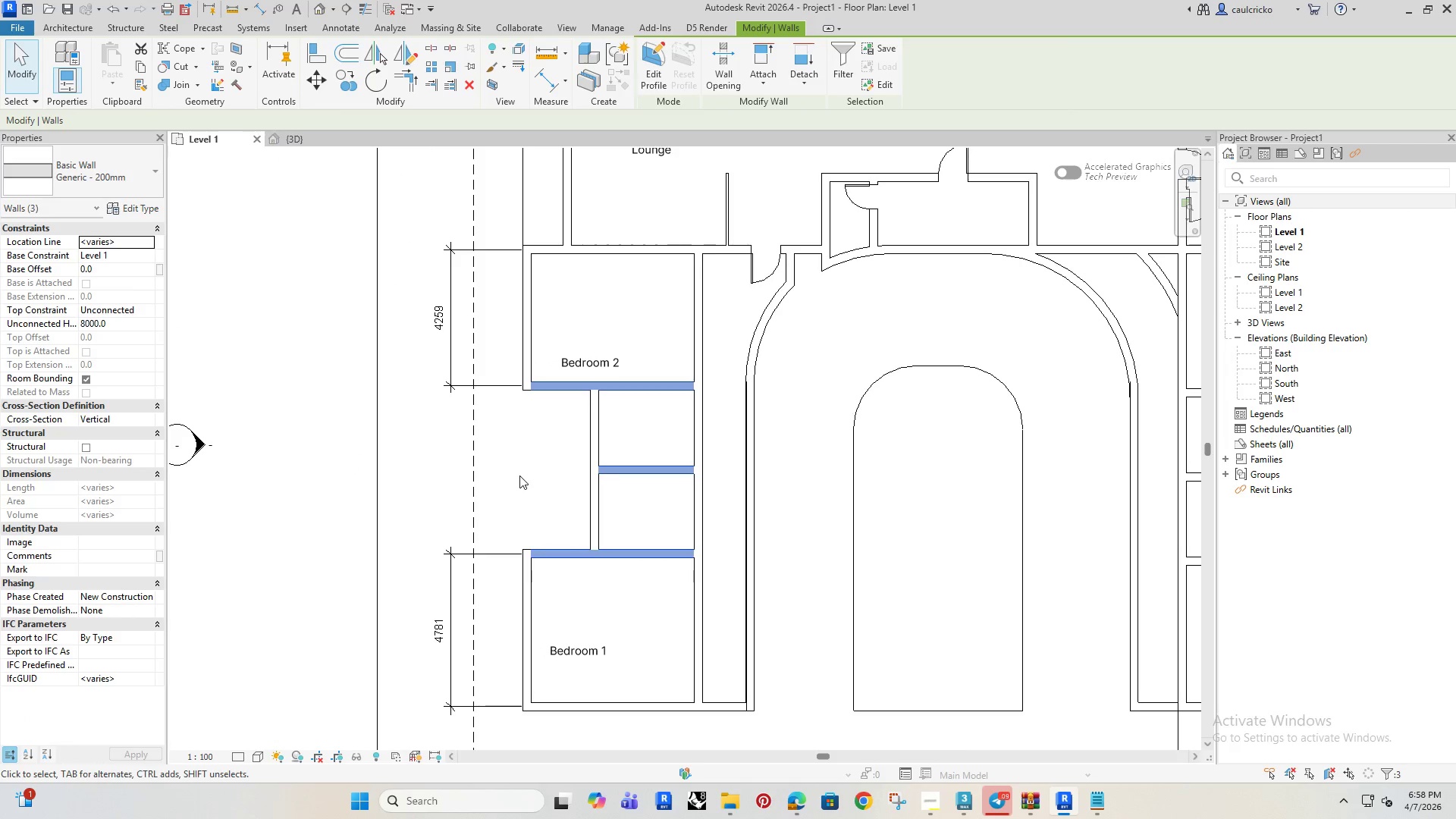 
key(ArrowDown)
 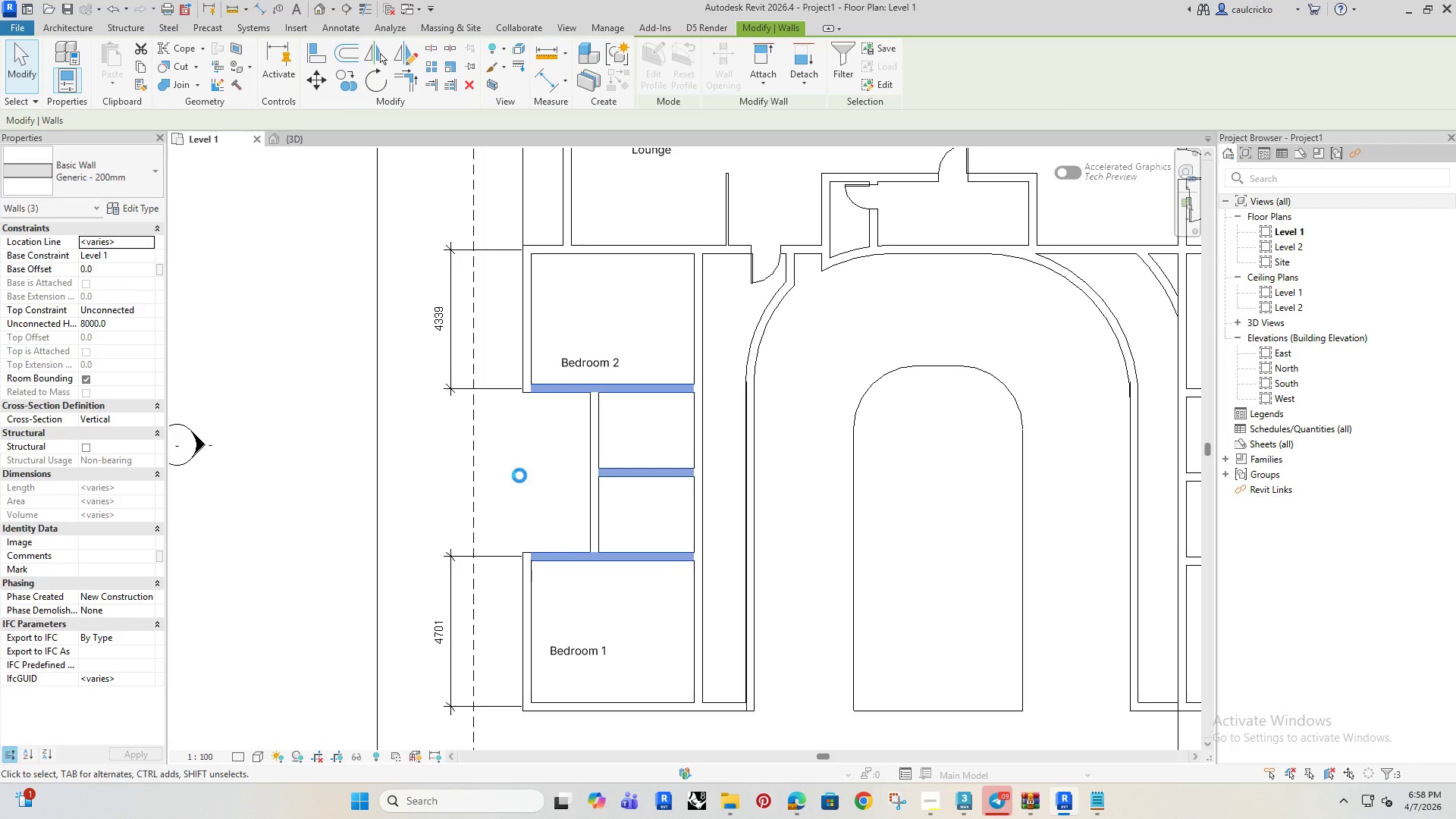 
key(ArrowDown)
 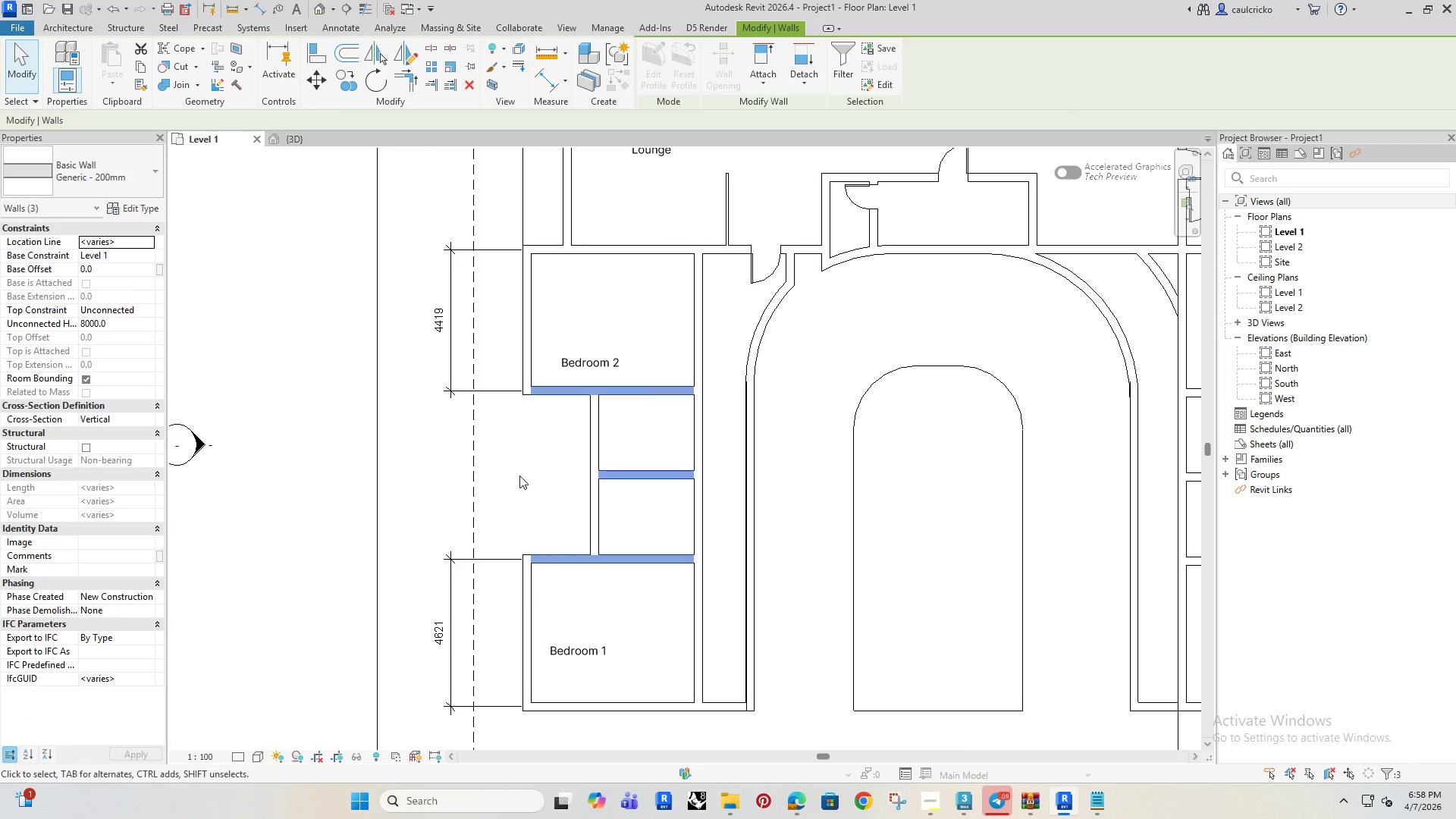 
key(ArrowDown)
 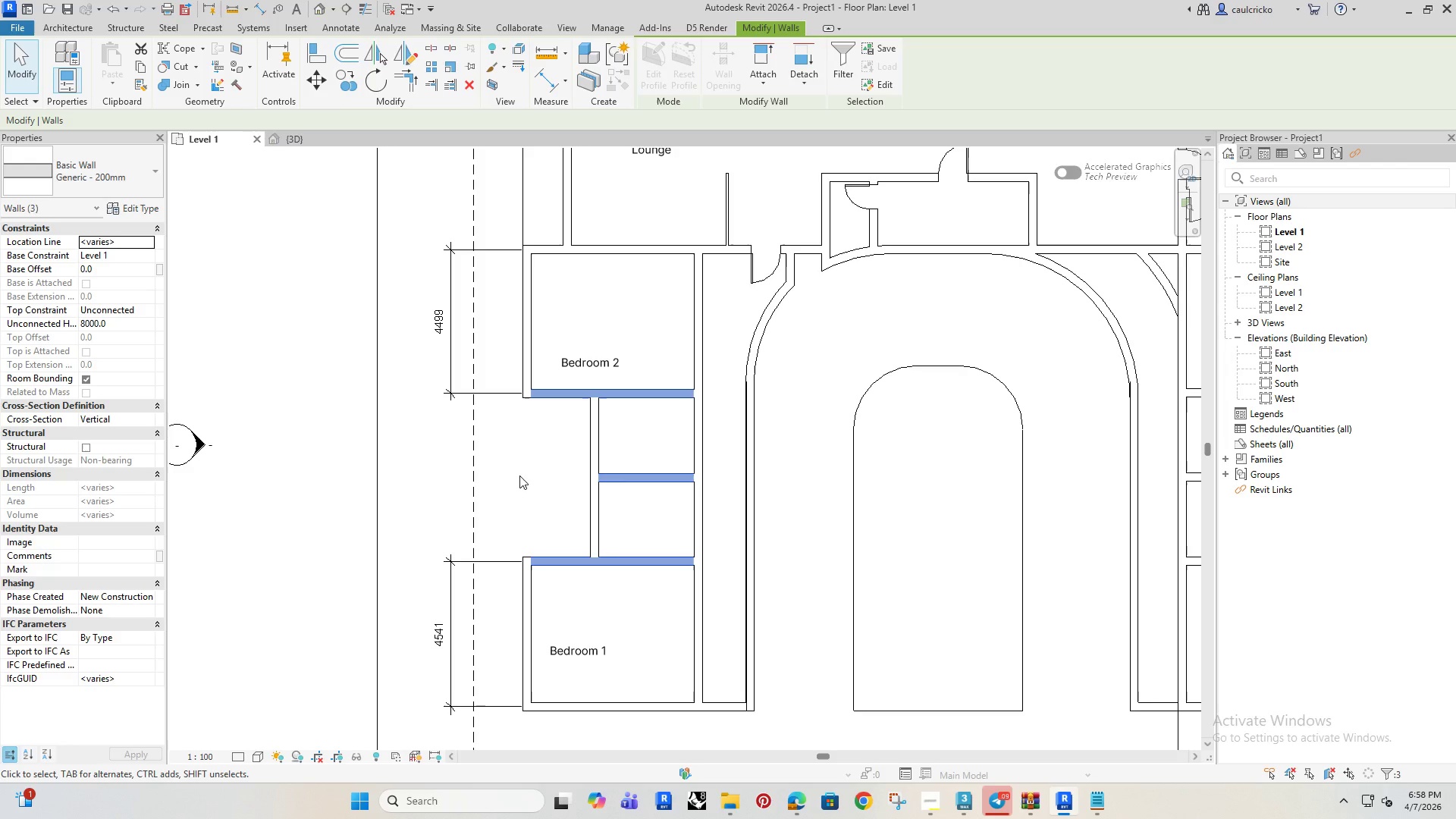 
key(ArrowDown)
 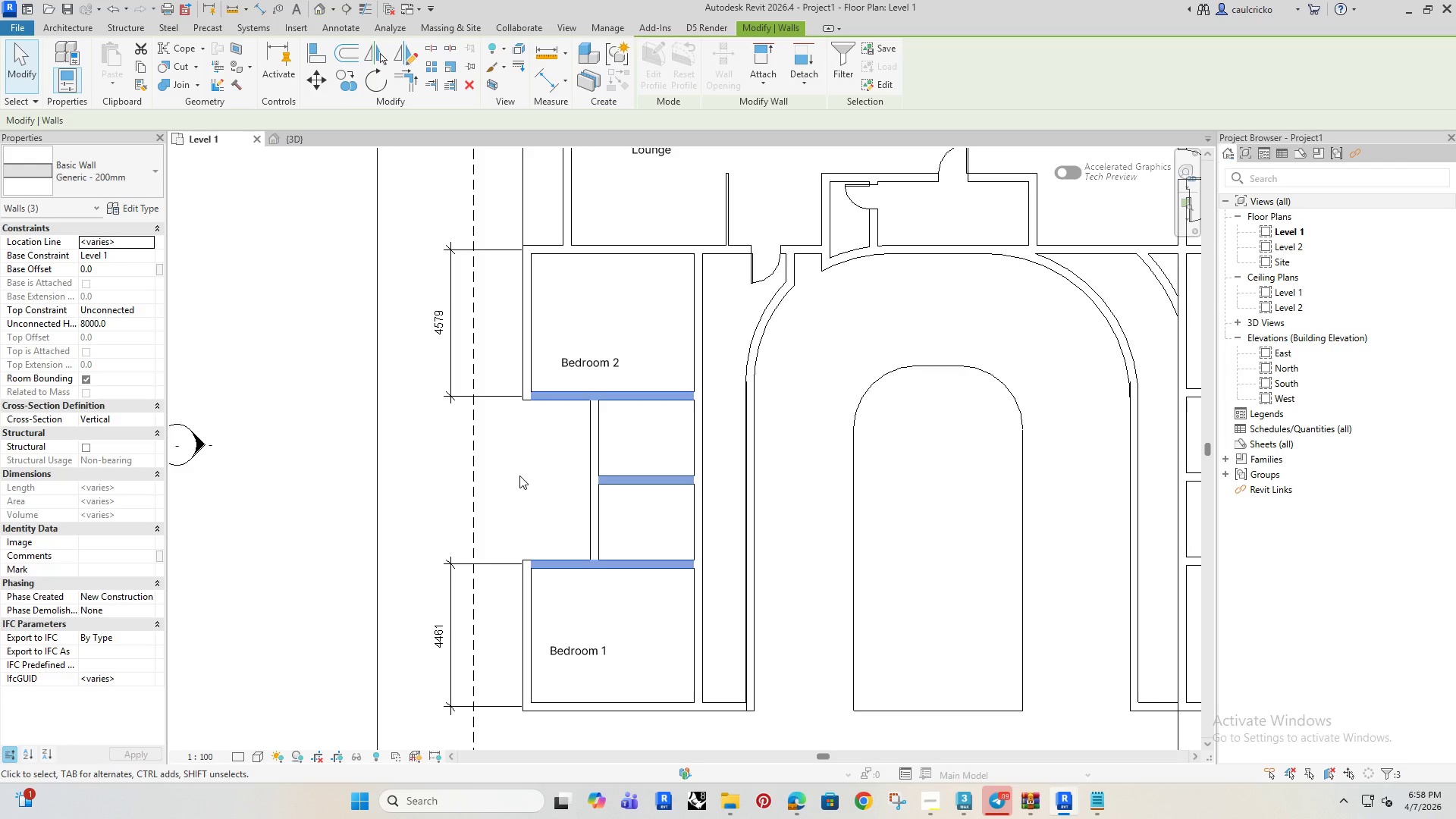 
key(ArrowUp)
 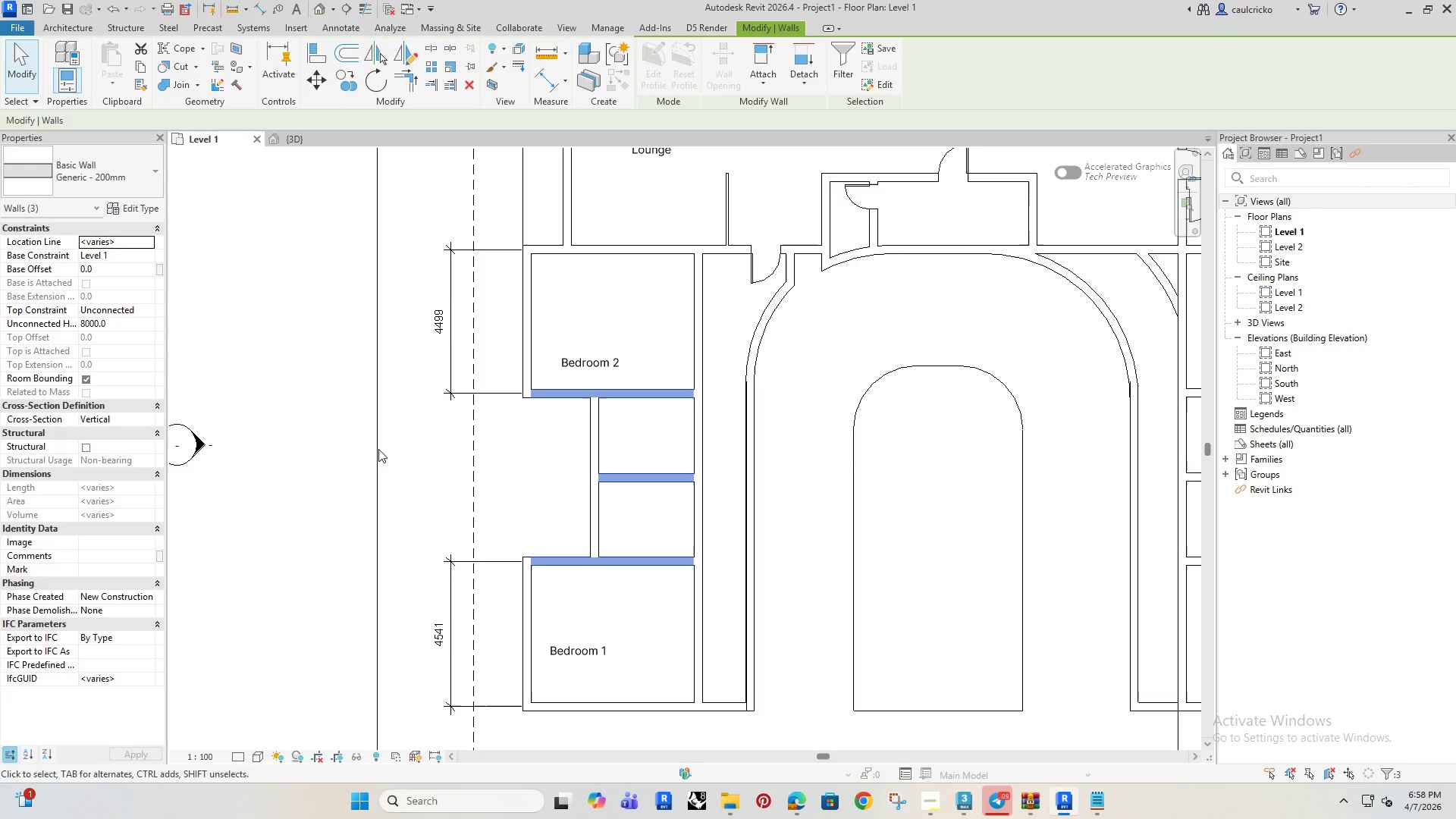 
left_click([375, 447])
 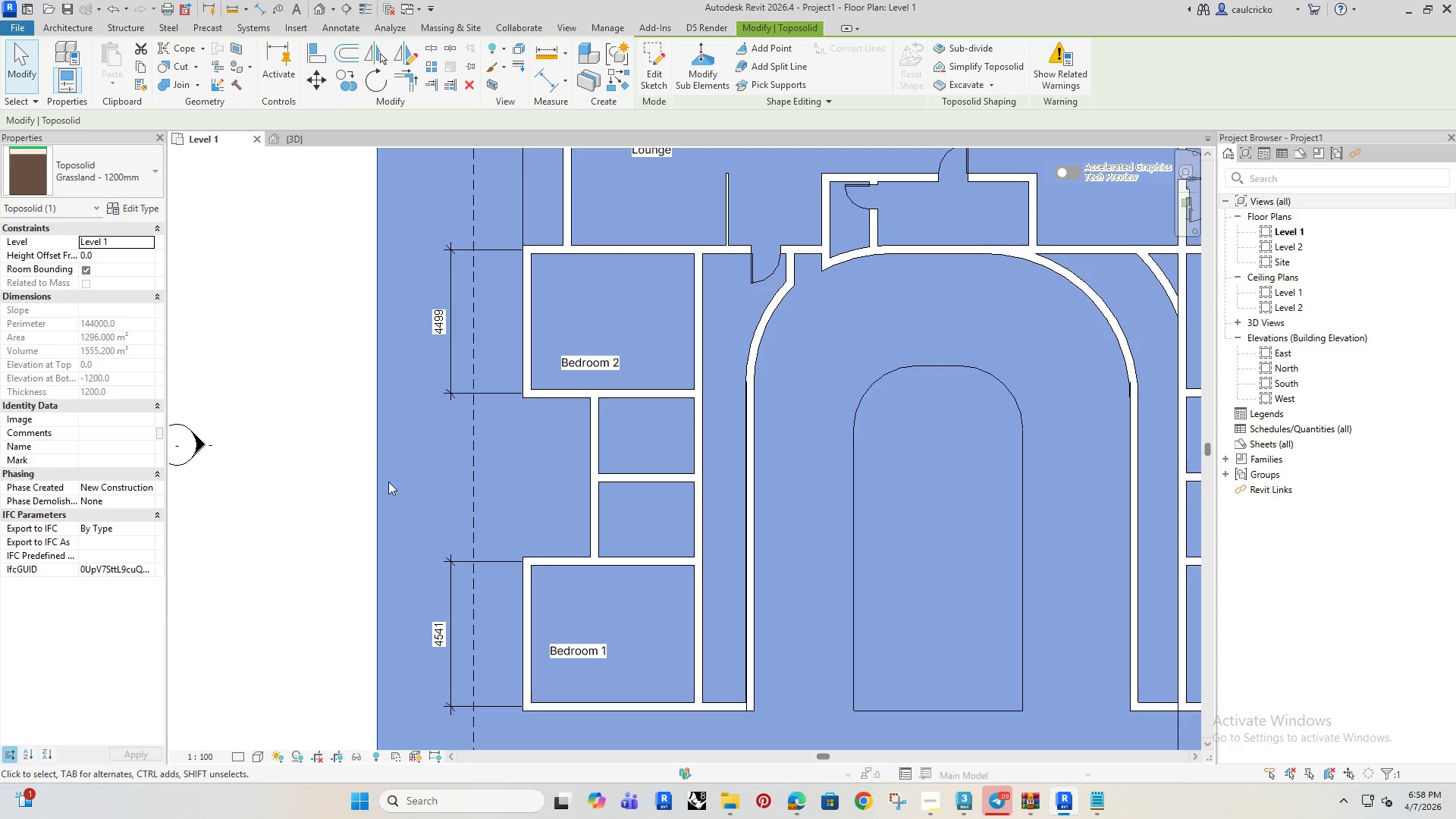 
left_click([299, 437])
 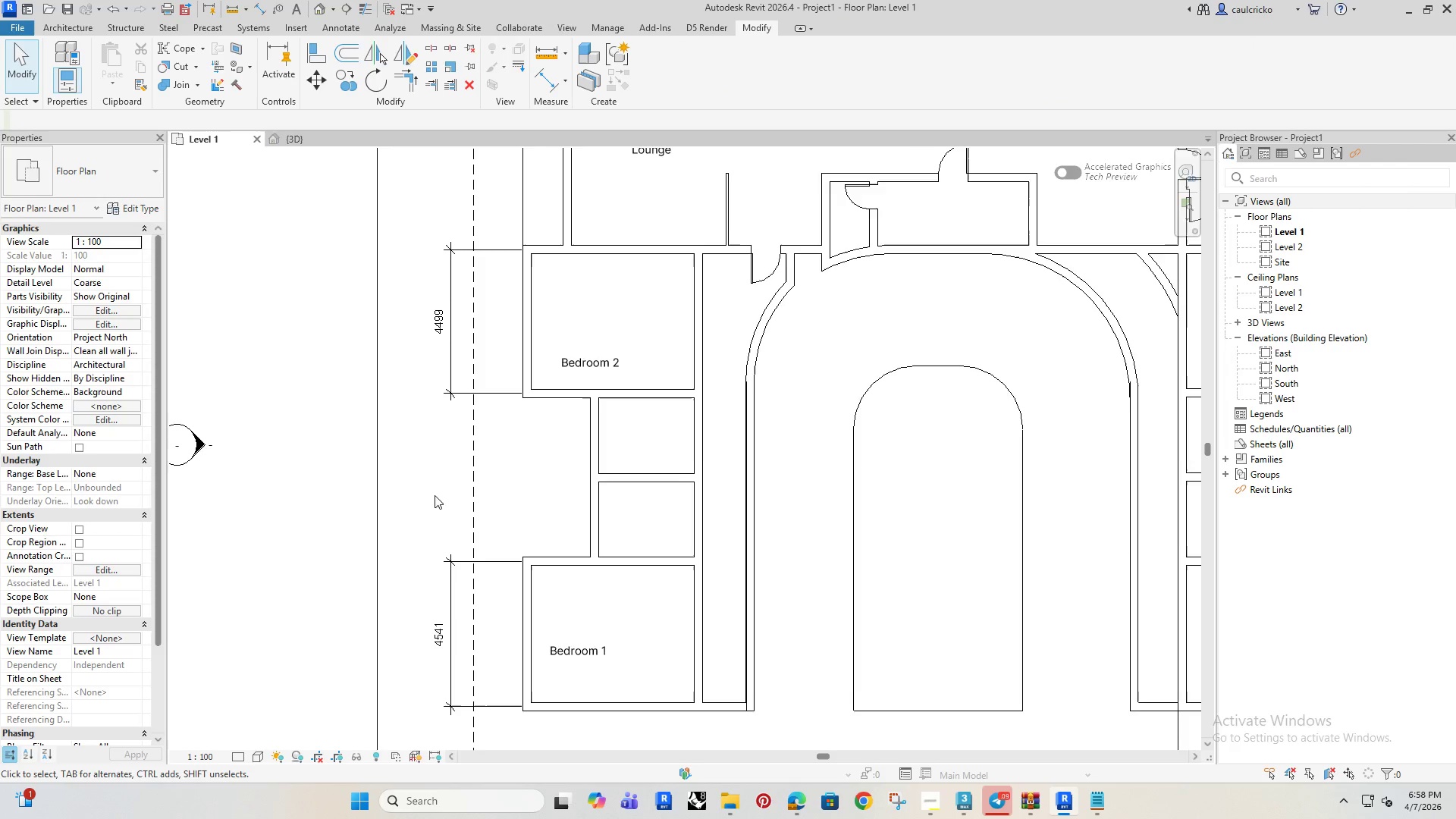 
scroll: coordinate [460, 494], scroll_direction: down, amount: 4.0
 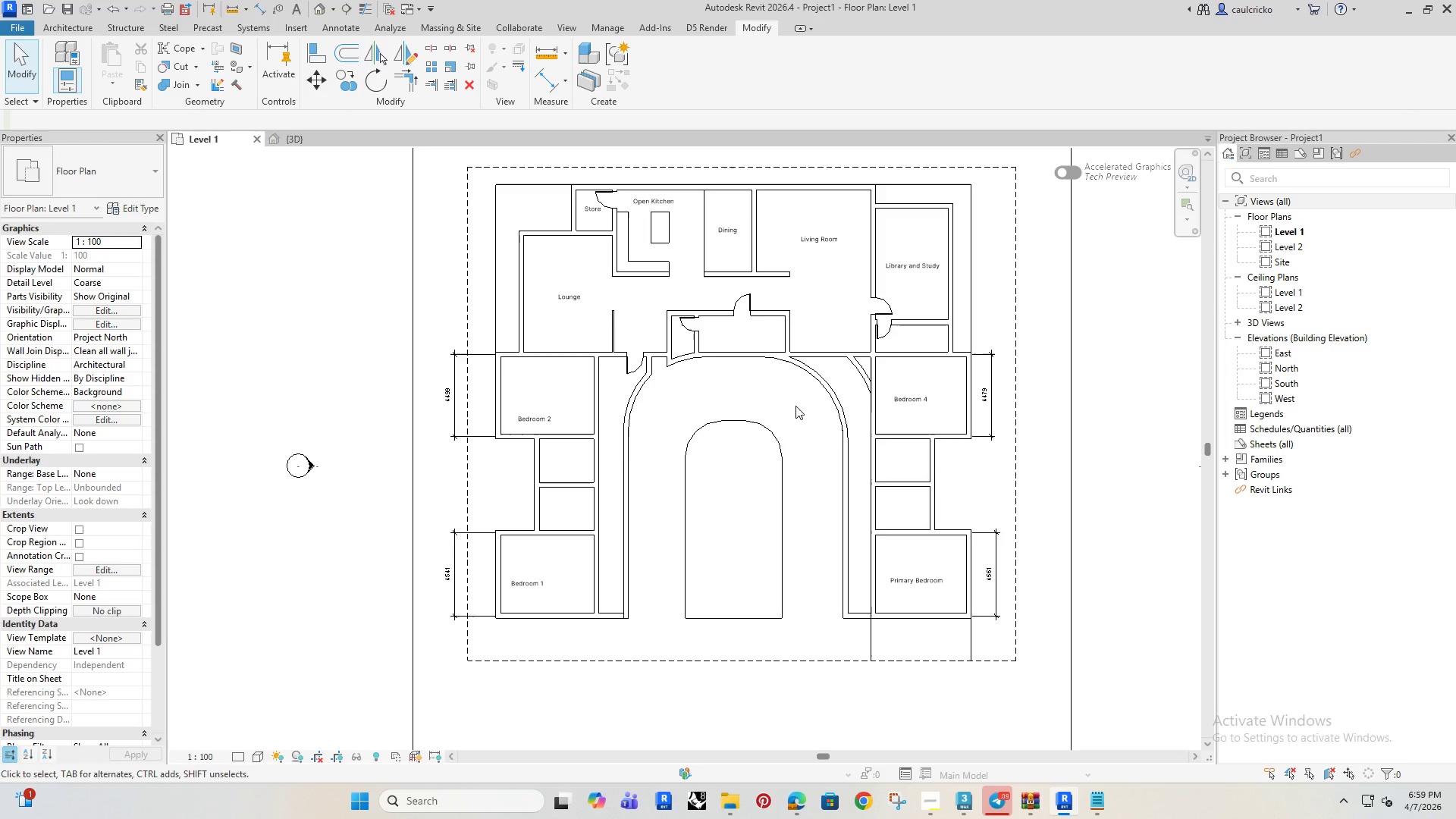 
wait(12.4)
 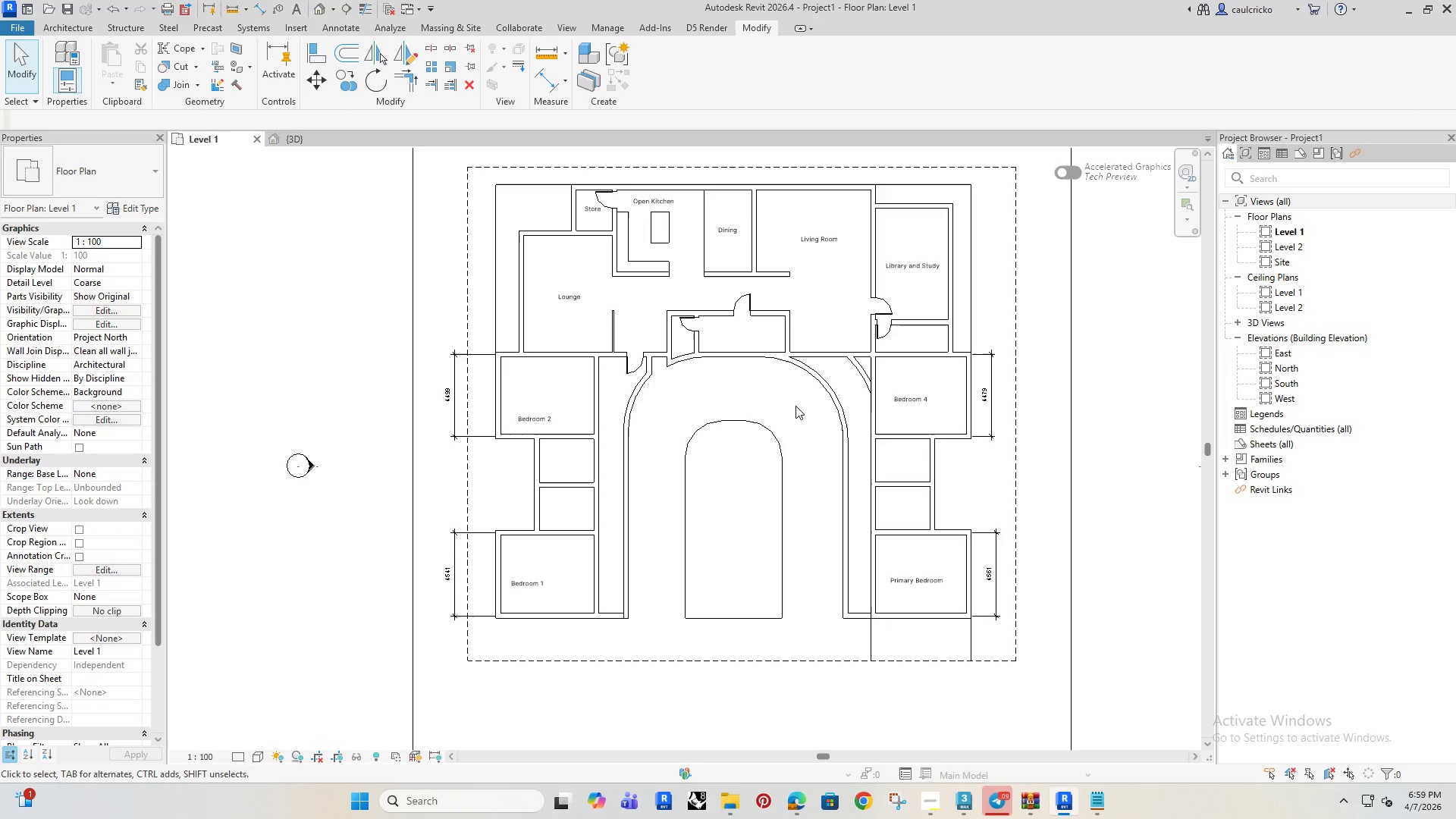 
scroll: coordinate [554, 208], scroll_direction: up, amount: 5.0
 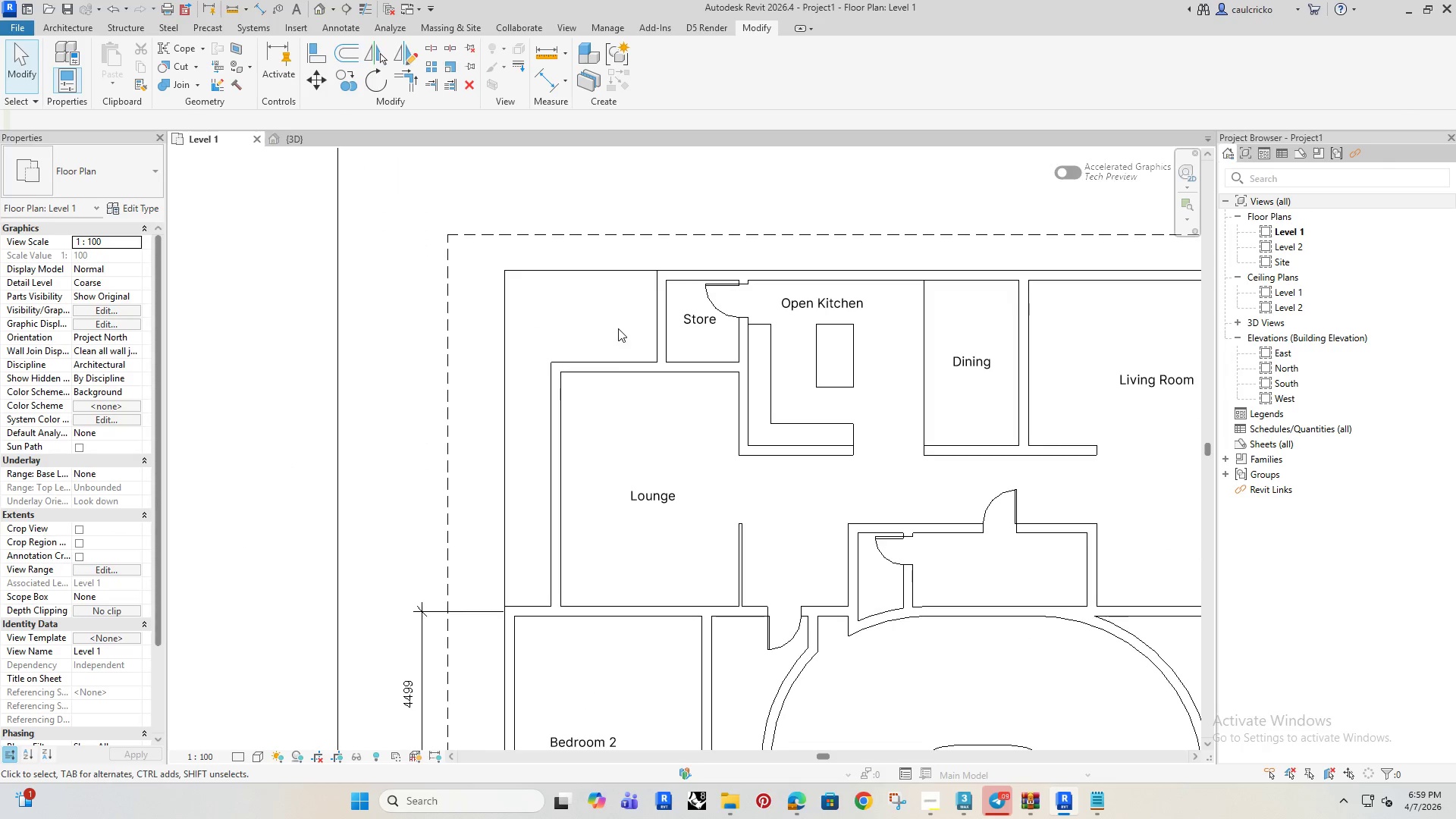 
wait(6.94)
 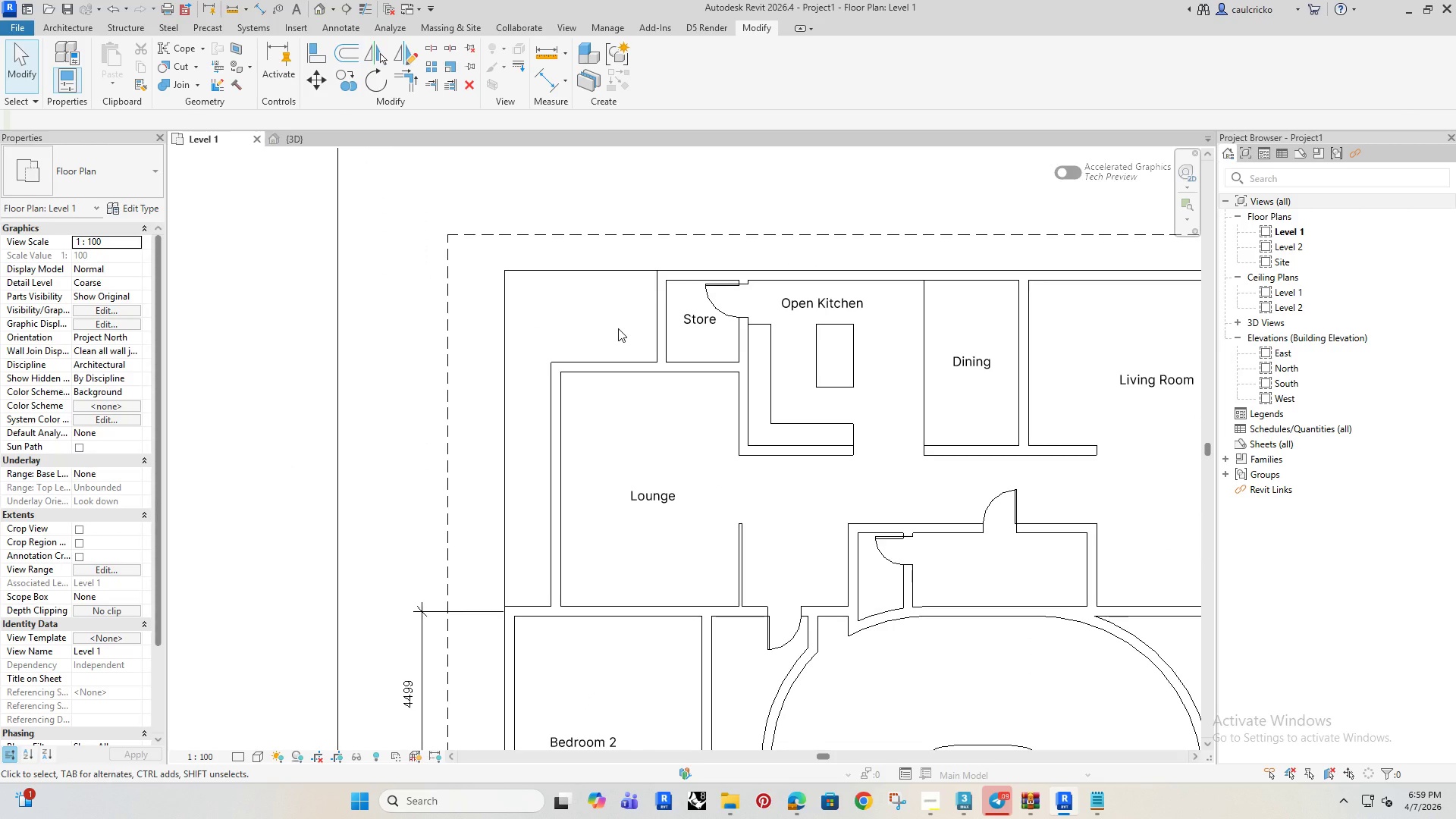 
double_click([627, 365])
 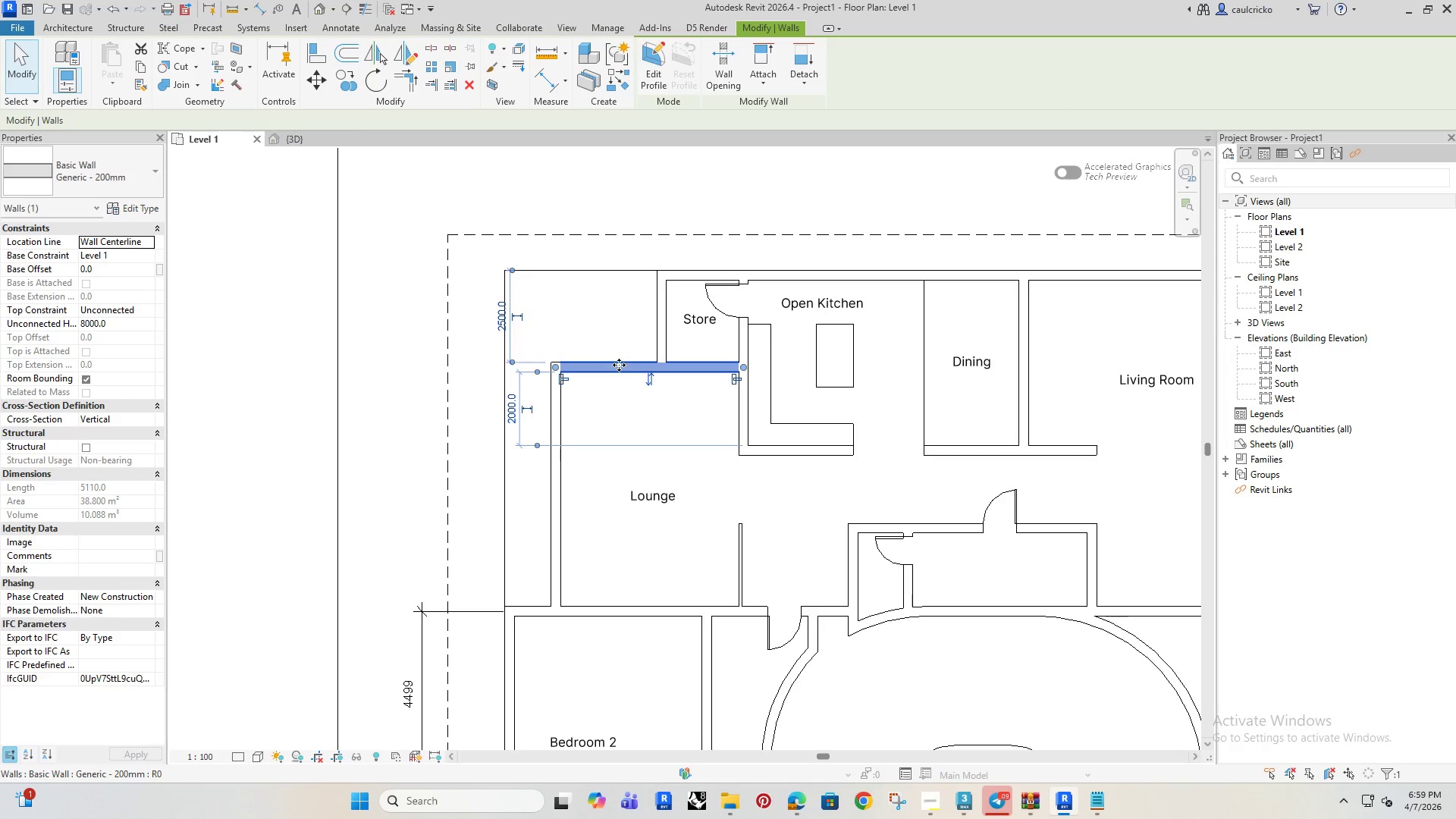 
left_click_drag(start_coordinate=[621, 367], to_coordinate=[624, 425])
 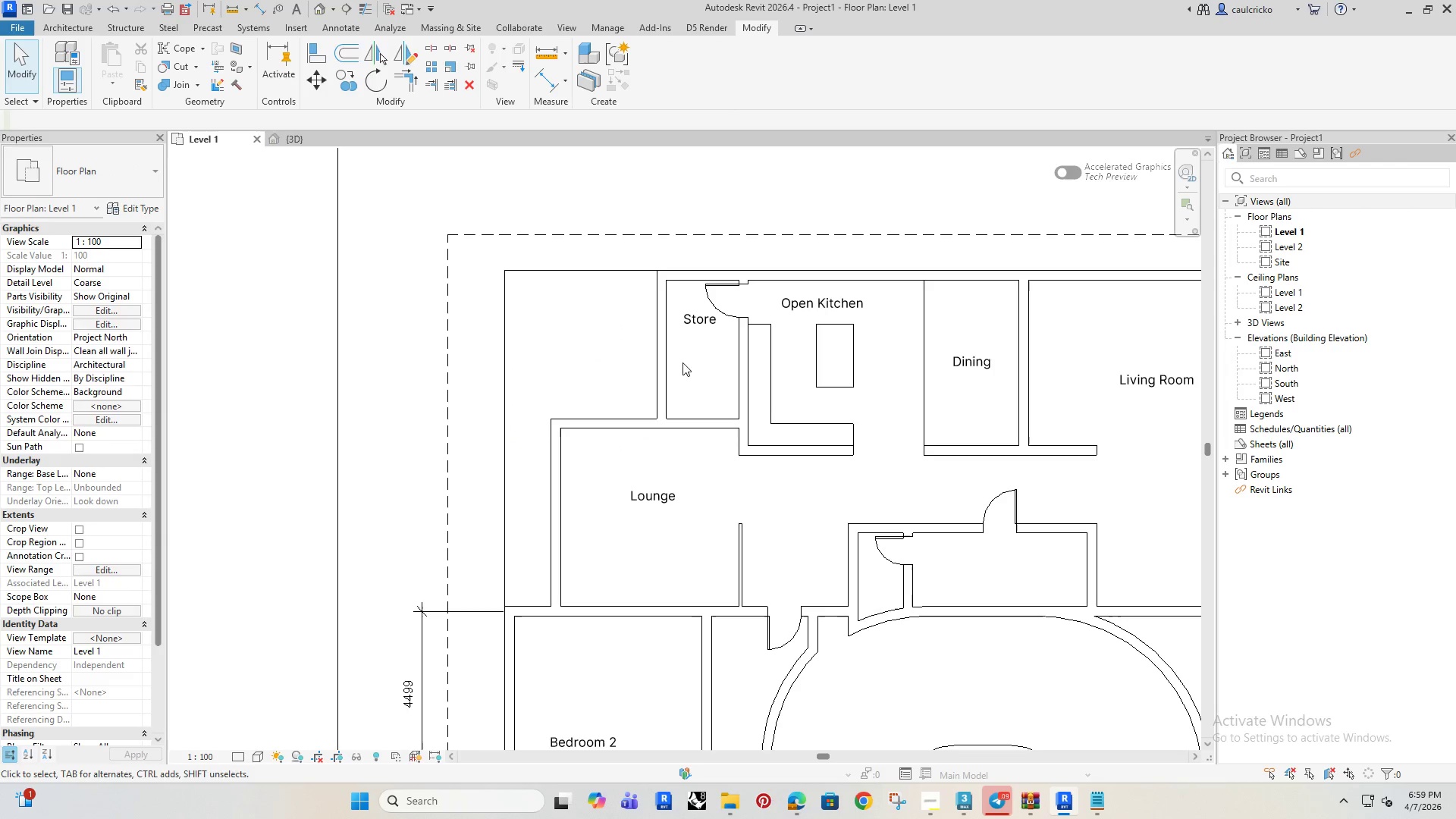 
left_click([699, 320])
 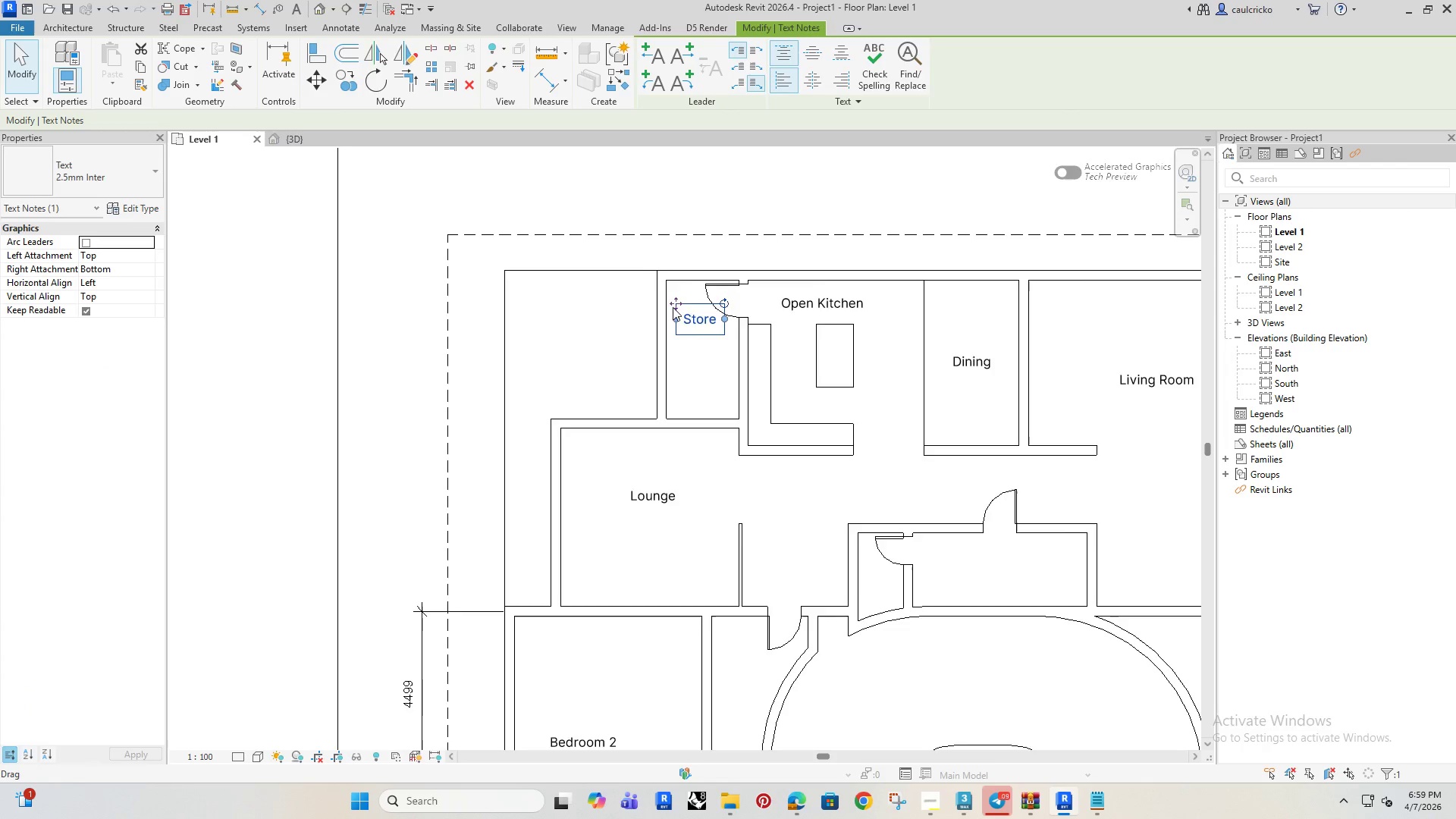 
scroll: coordinate [670, 306], scroll_direction: up, amount: 1.0
 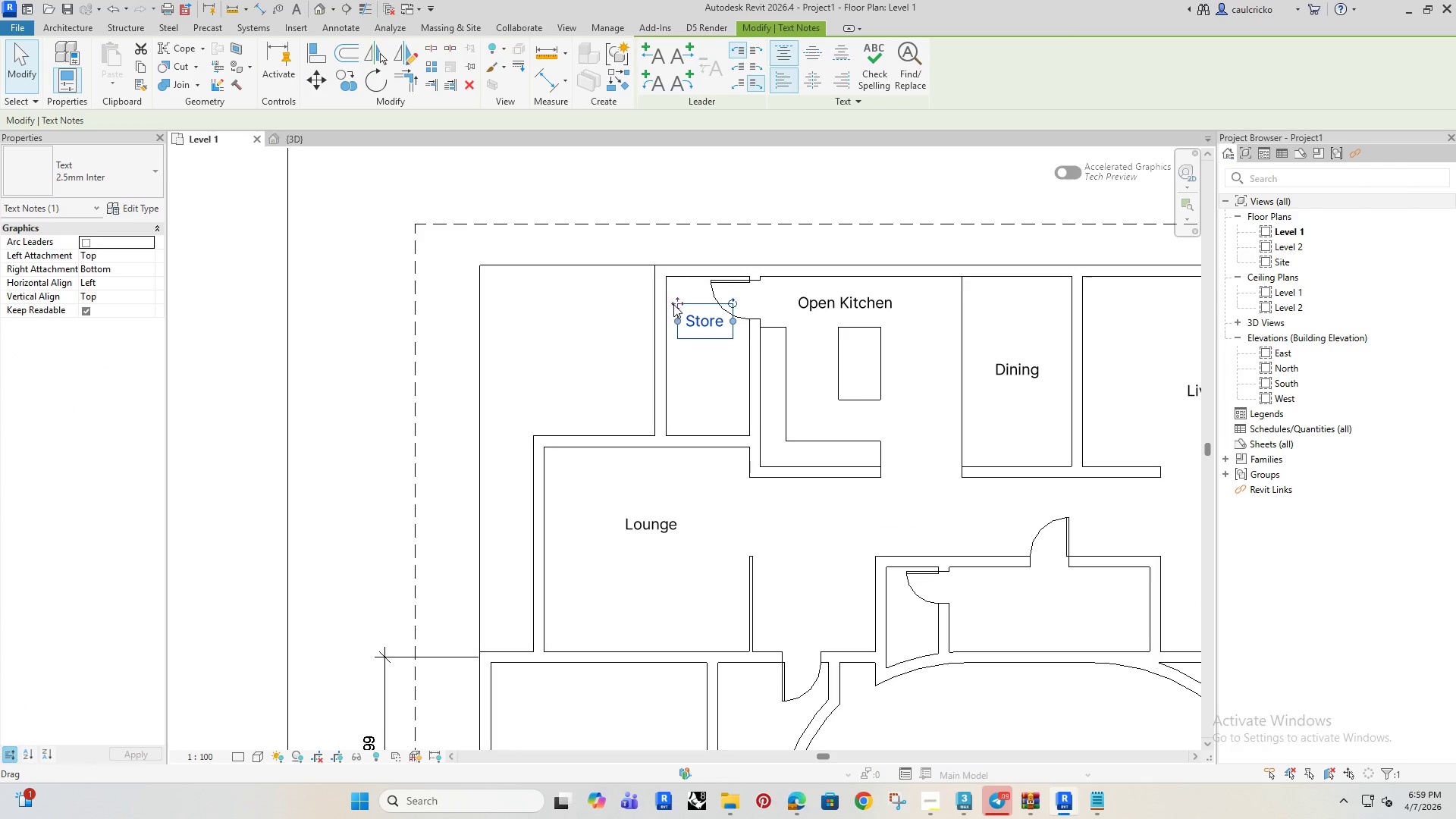 
left_click_drag(start_coordinate=[675, 304], to_coordinate=[682, 376])
 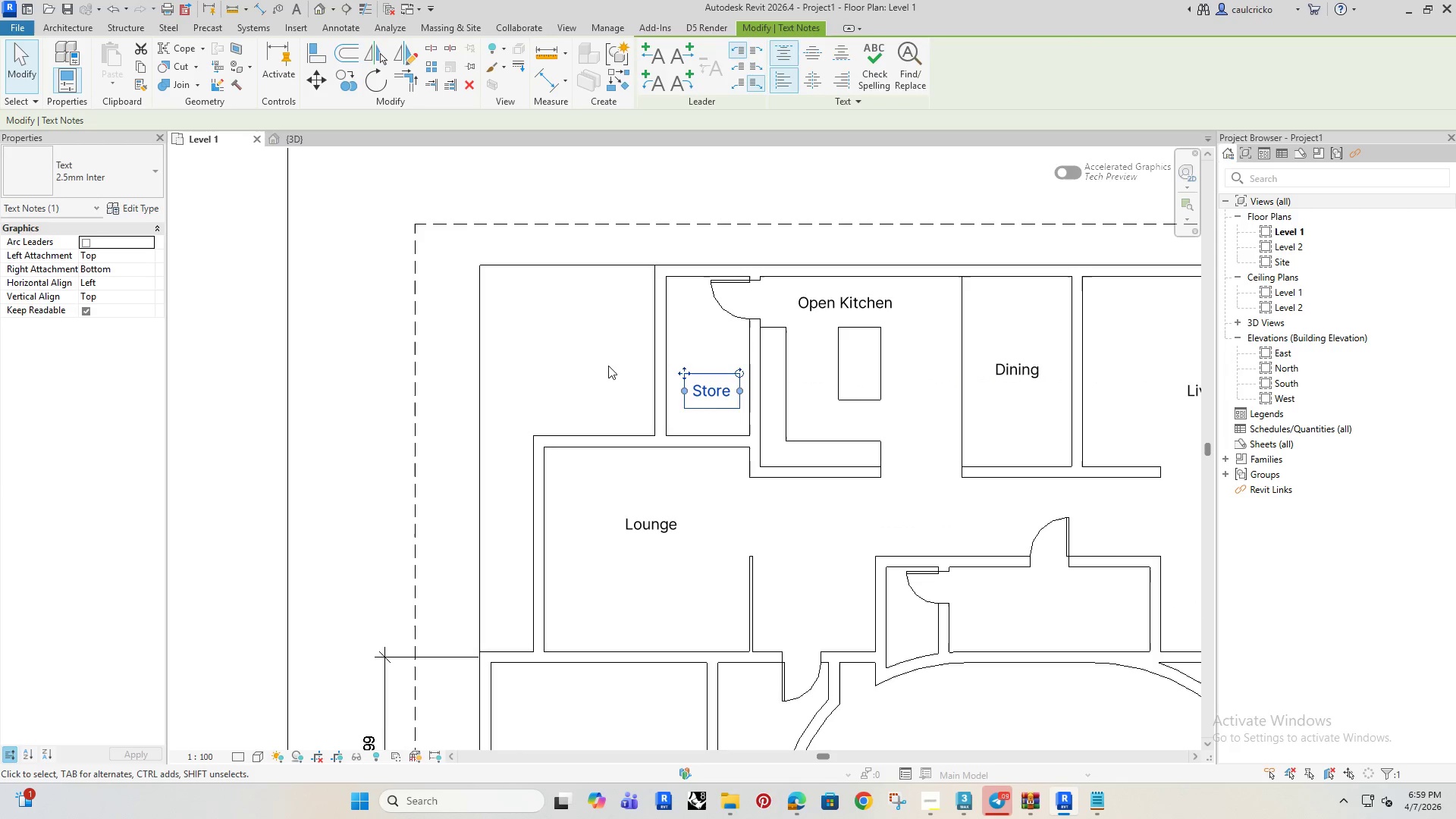 
left_click([607, 365])
 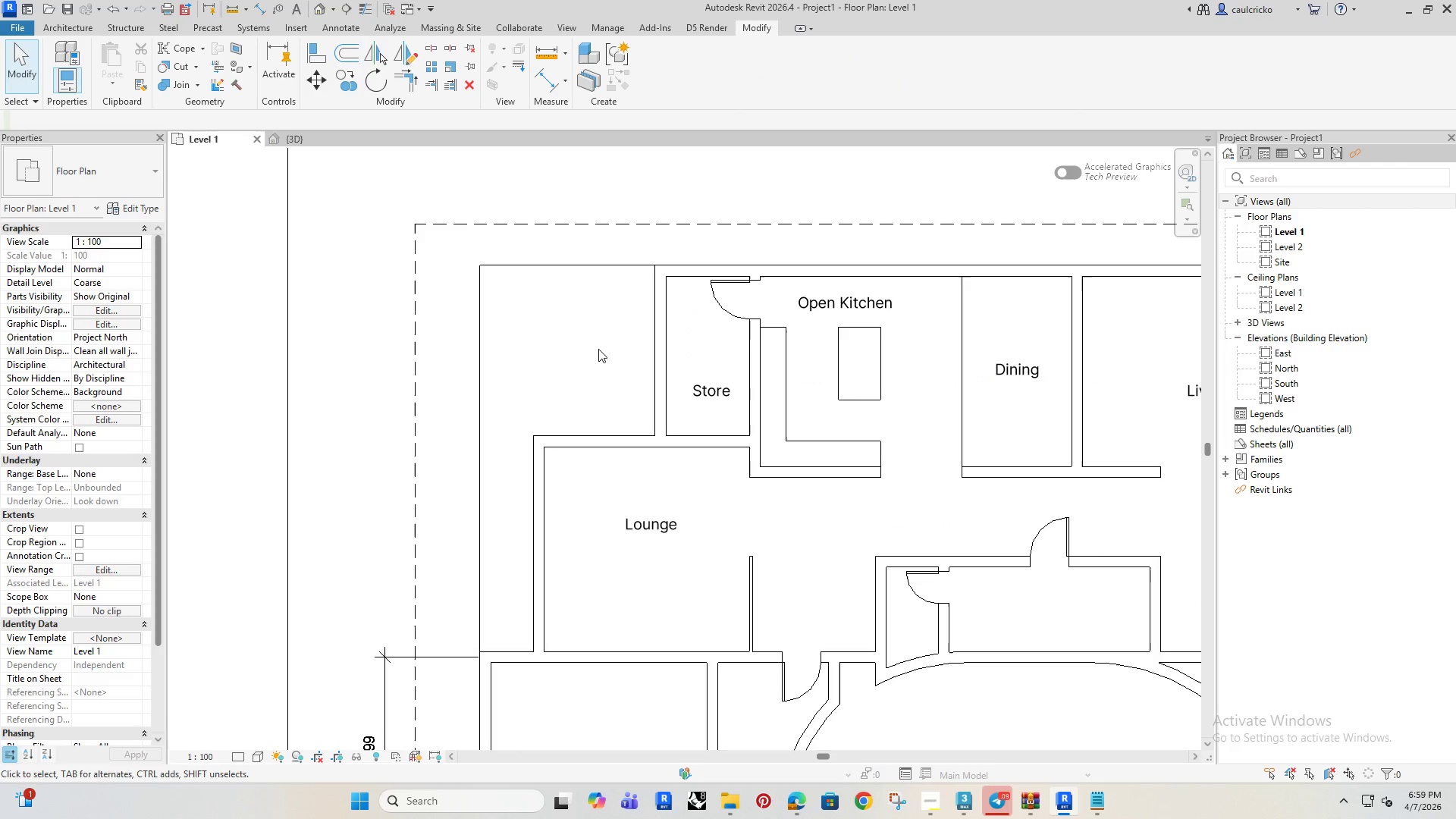 
left_click([598, 349])
 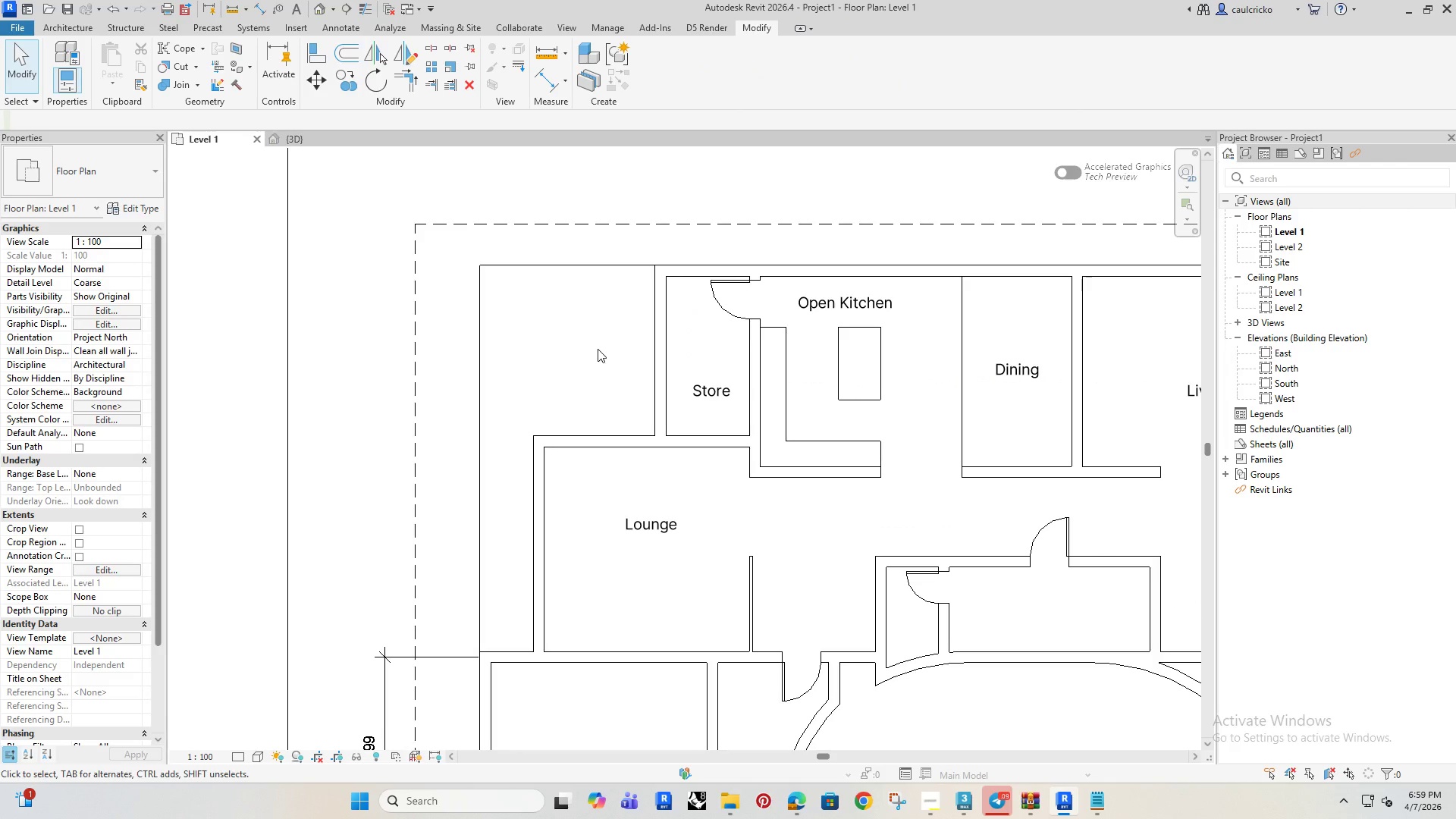 
type(tr)
 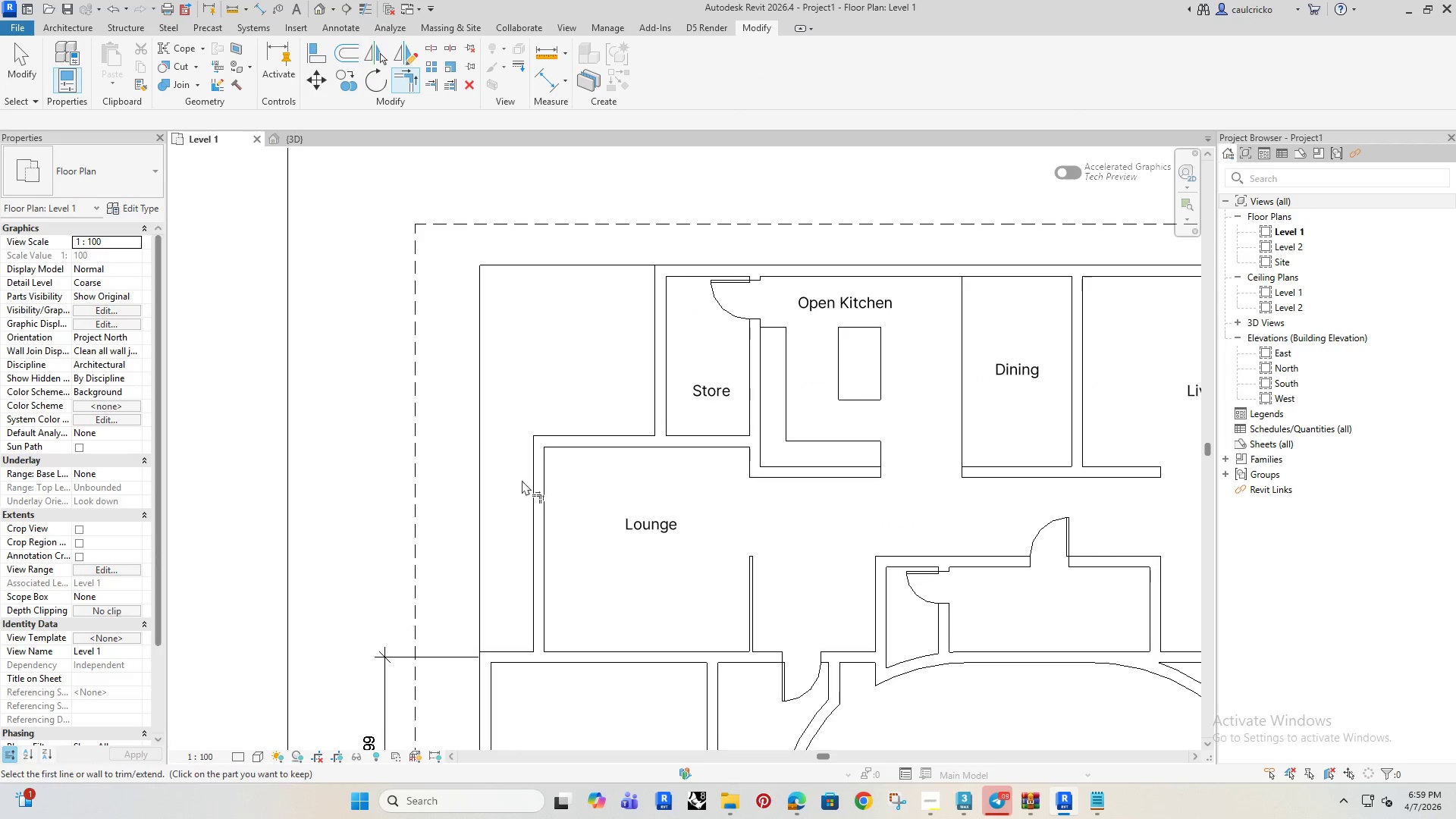 
left_click([532, 480])
 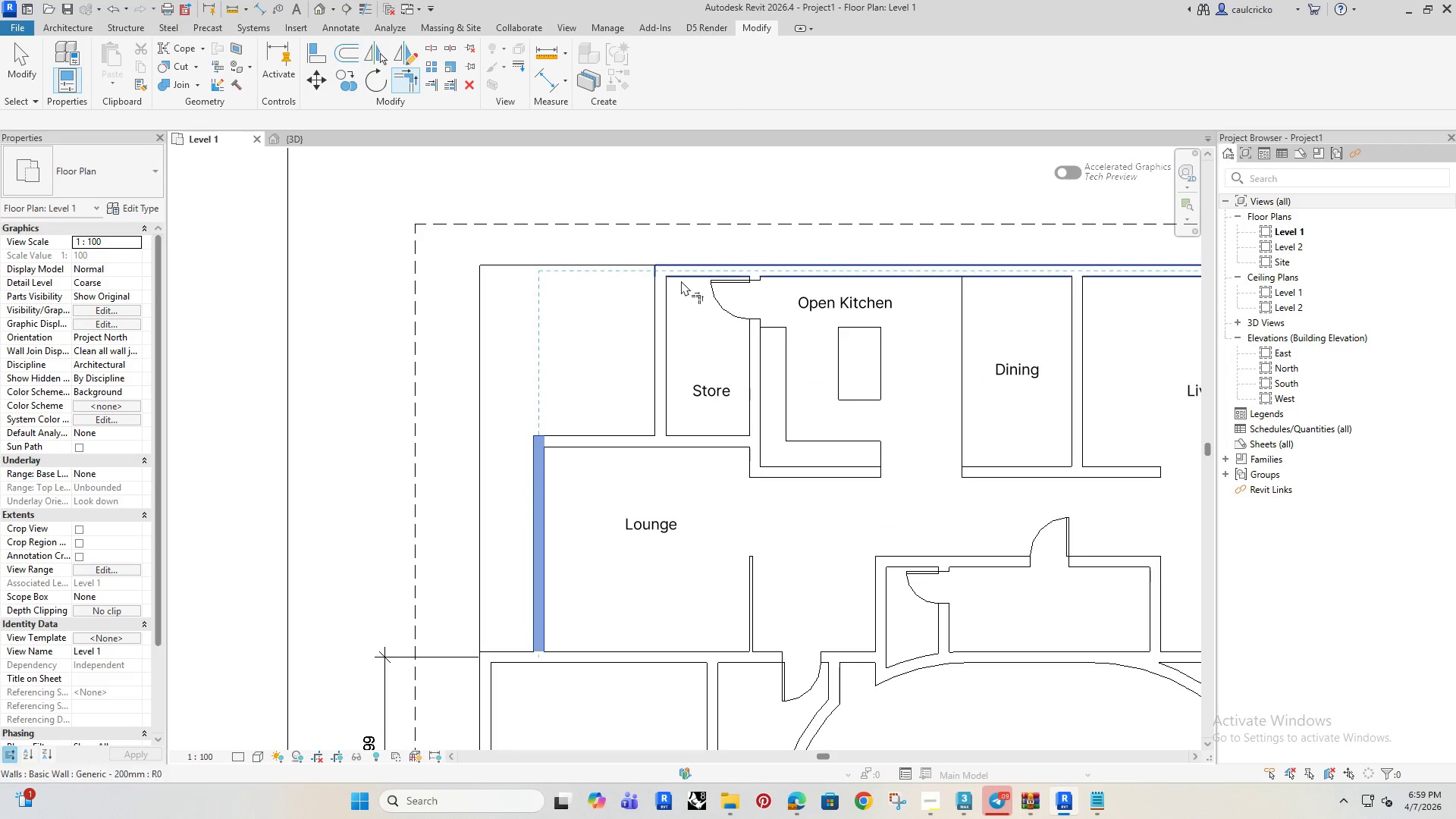 
left_click([681, 281])
 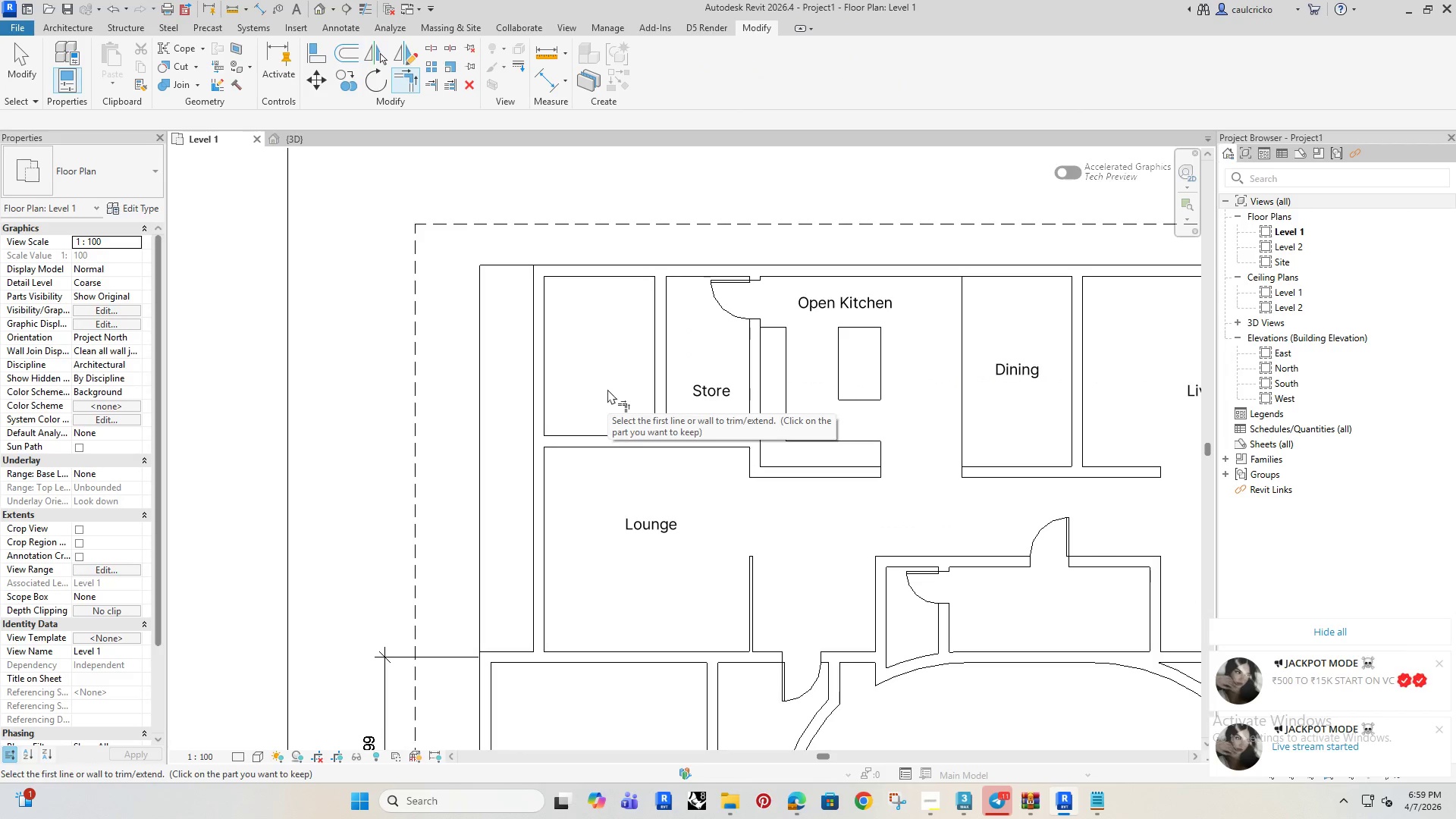 
key(Escape)
key(Escape)
type(wa)
 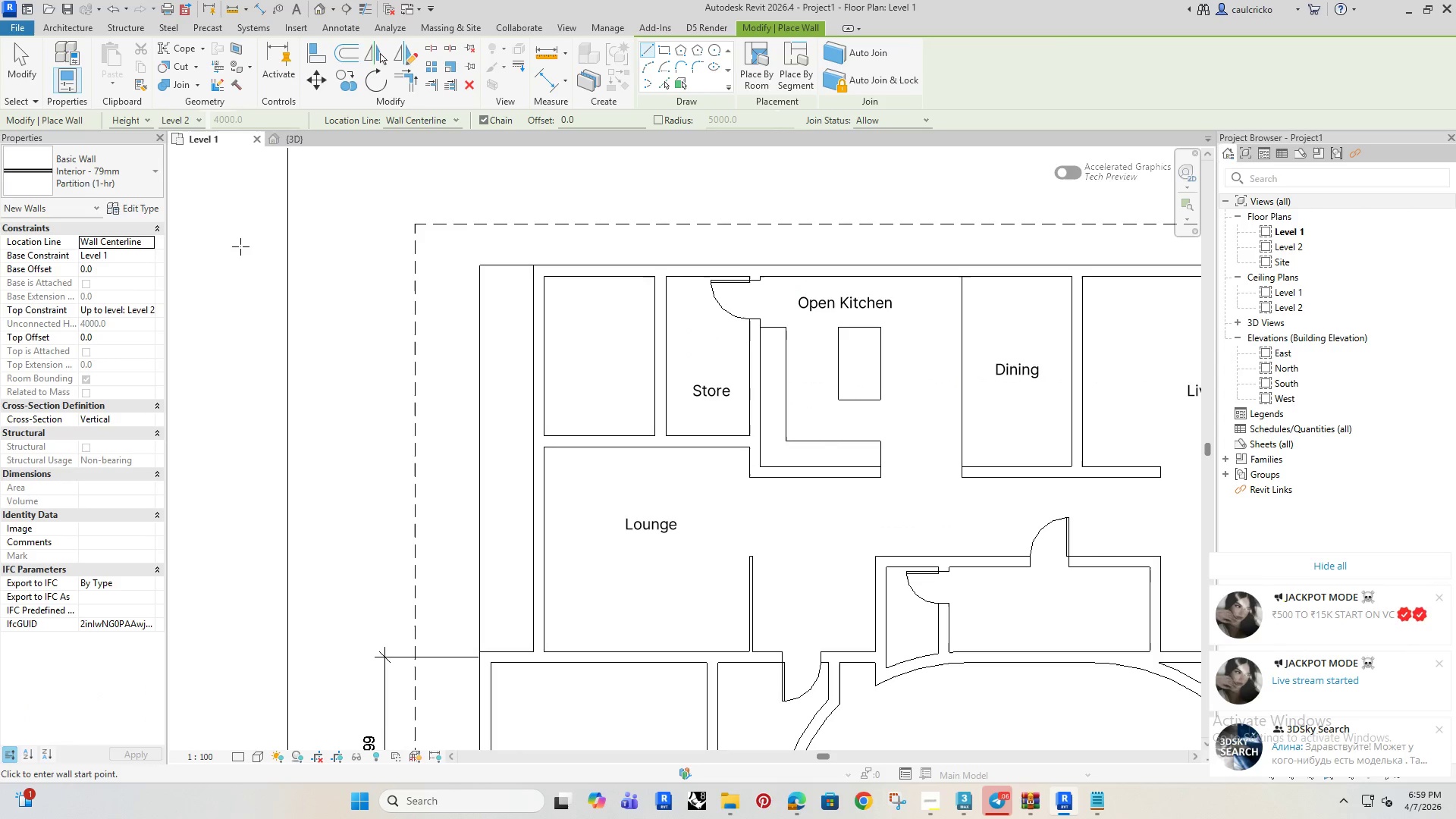 
left_click([65, 176])
 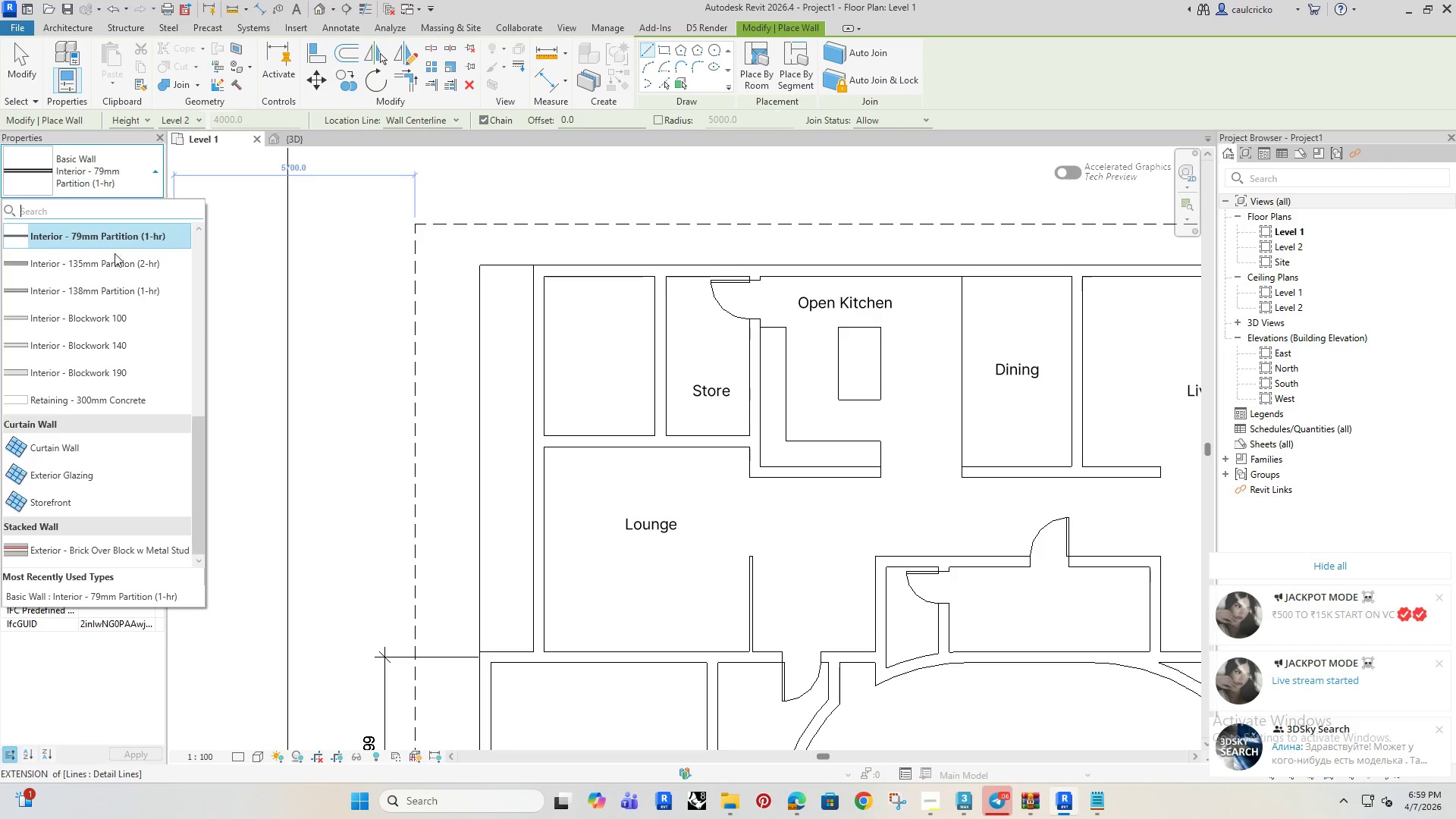 
scroll: coordinate [99, 288], scroll_direction: up, amount: 4.0
 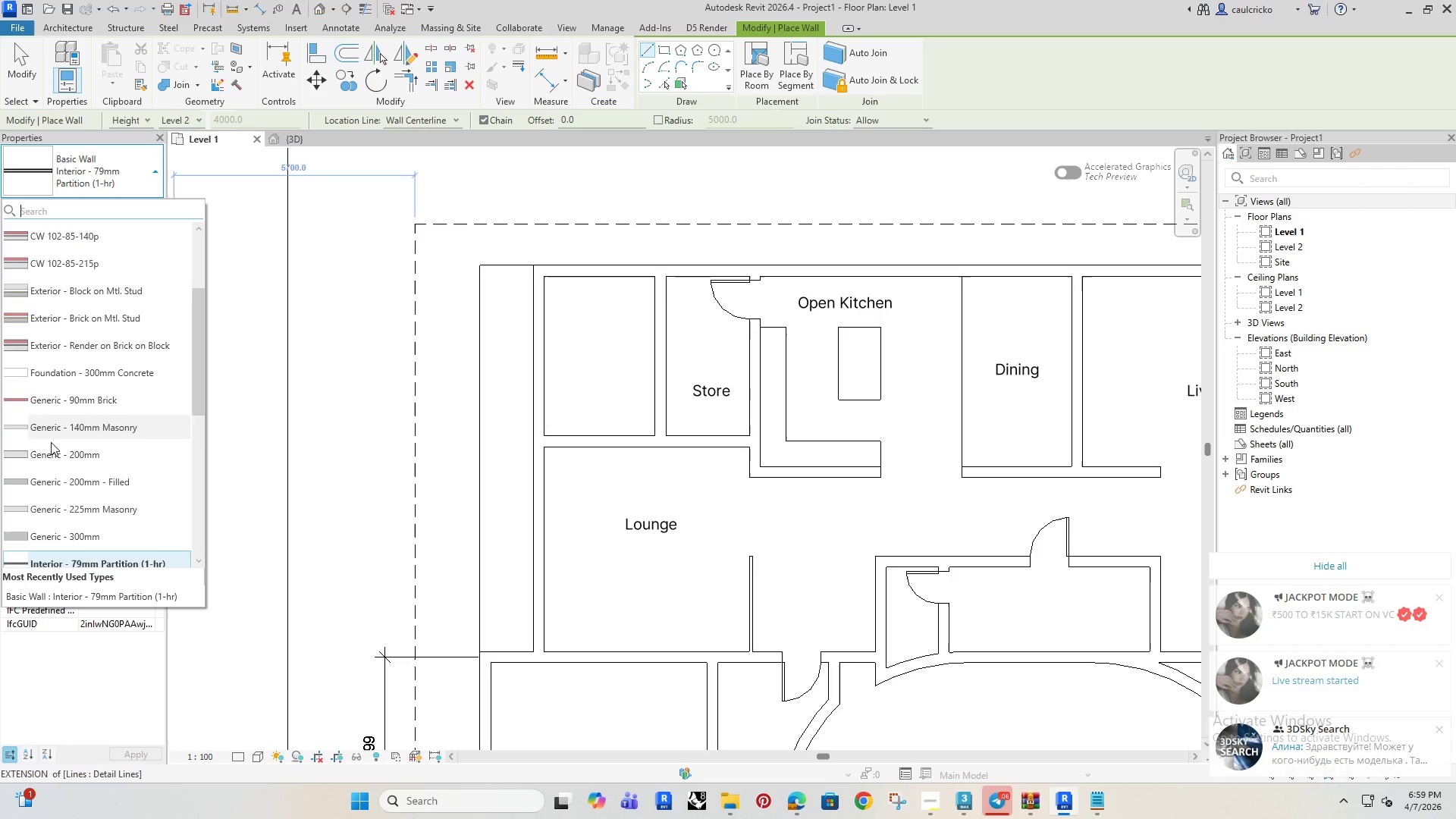 
left_click([55, 446])
 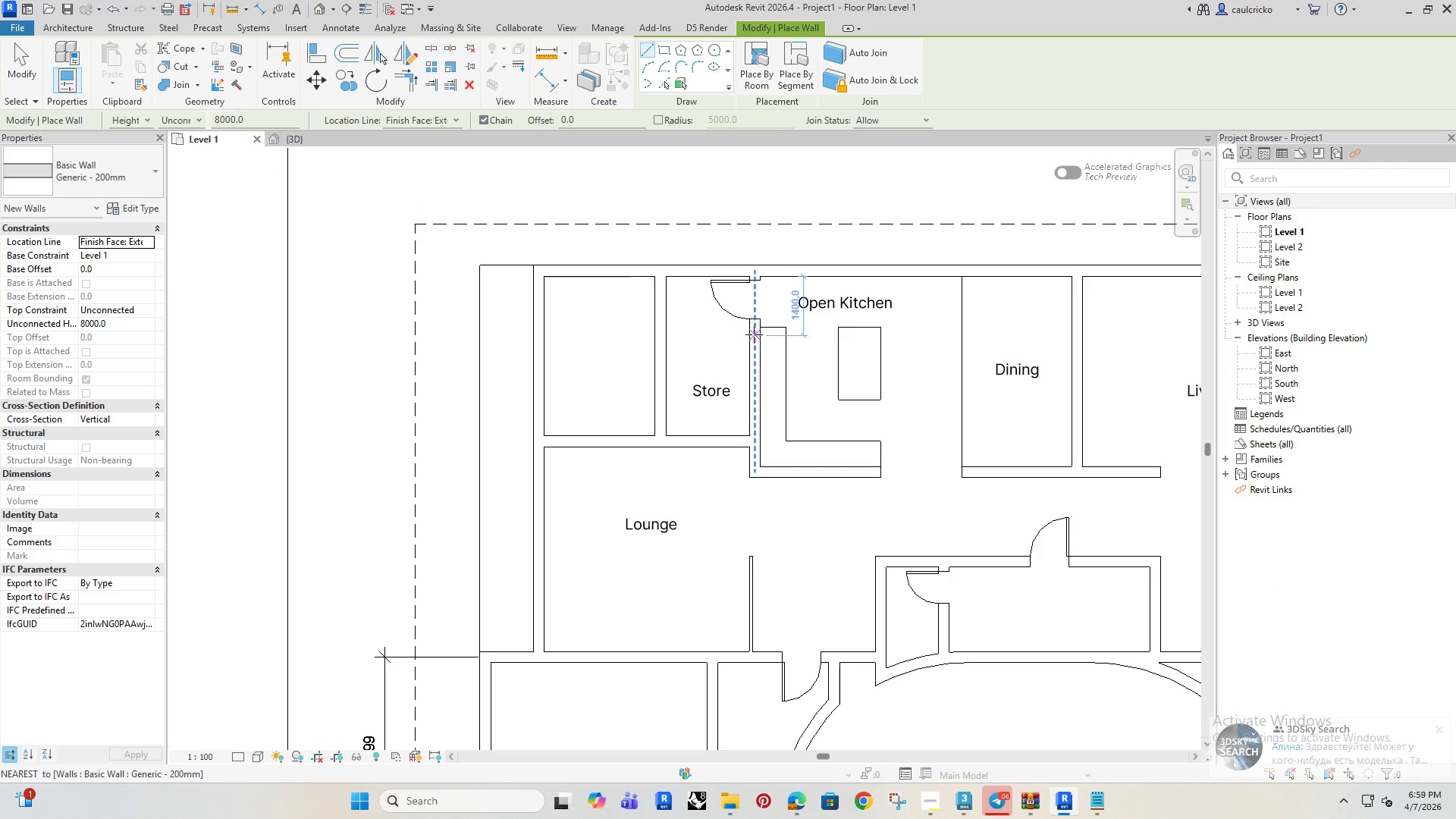 
left_click([755, 333])
 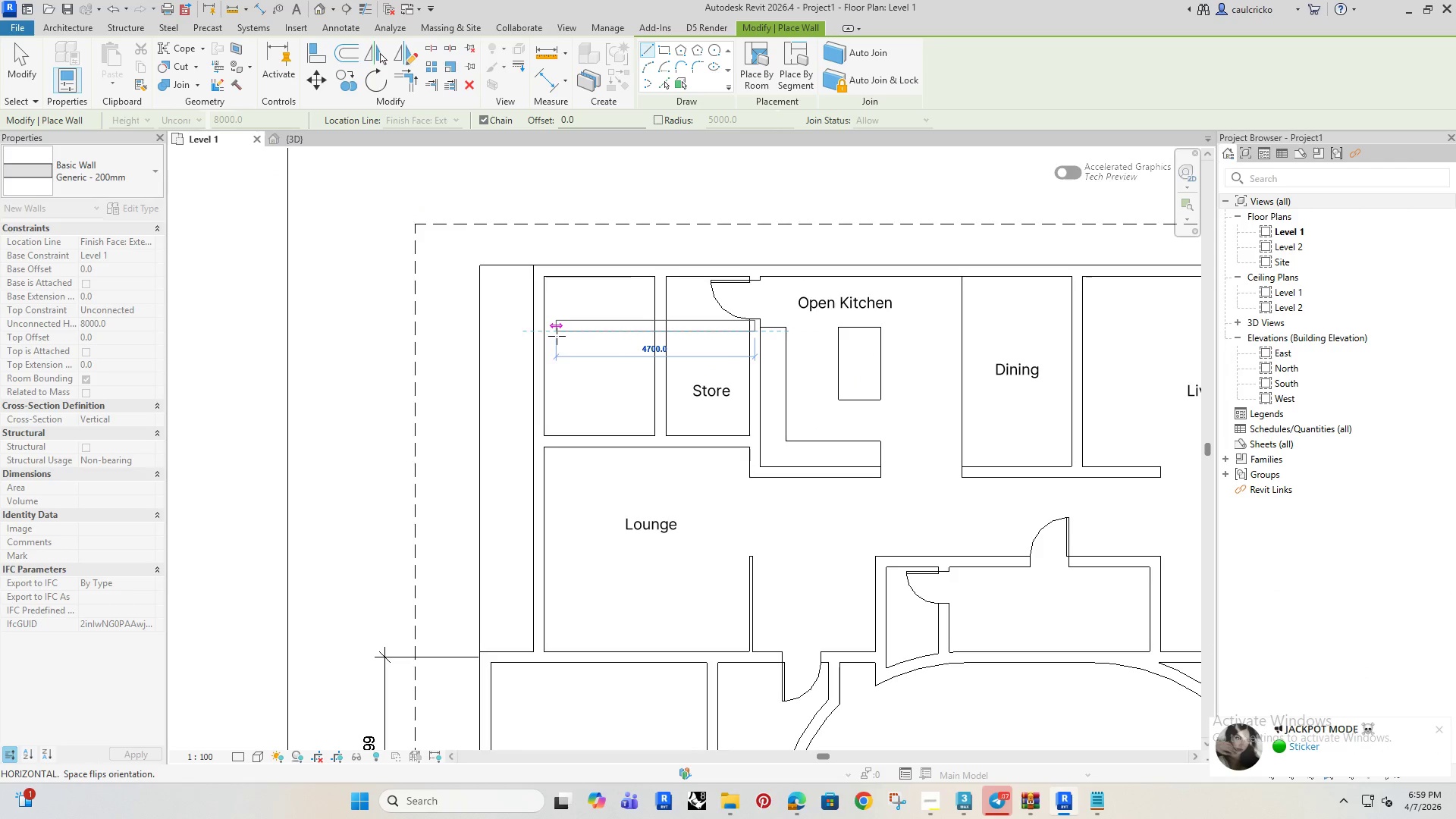 
key(Alt+AltLeft)
 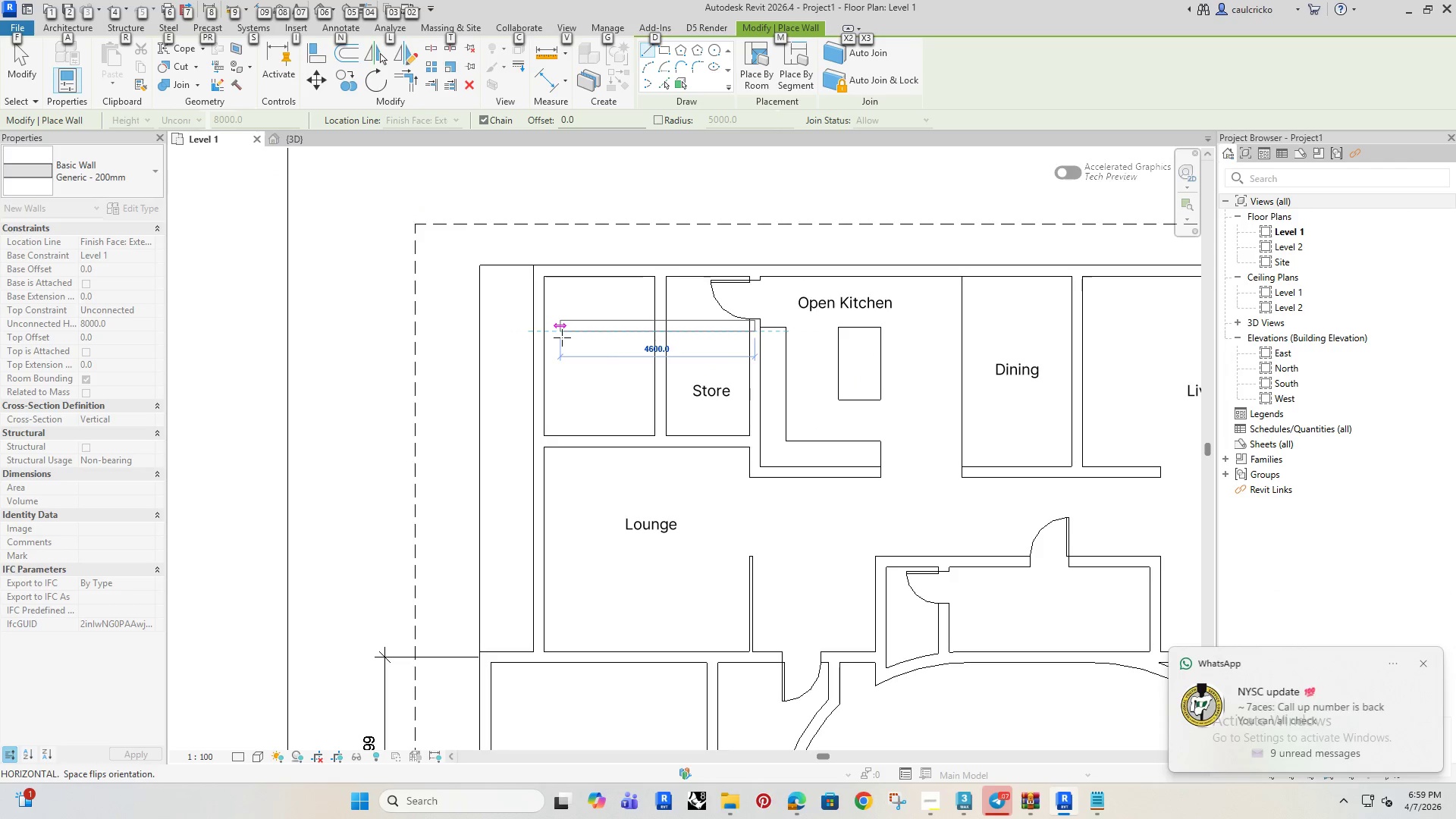 
key(Space)
 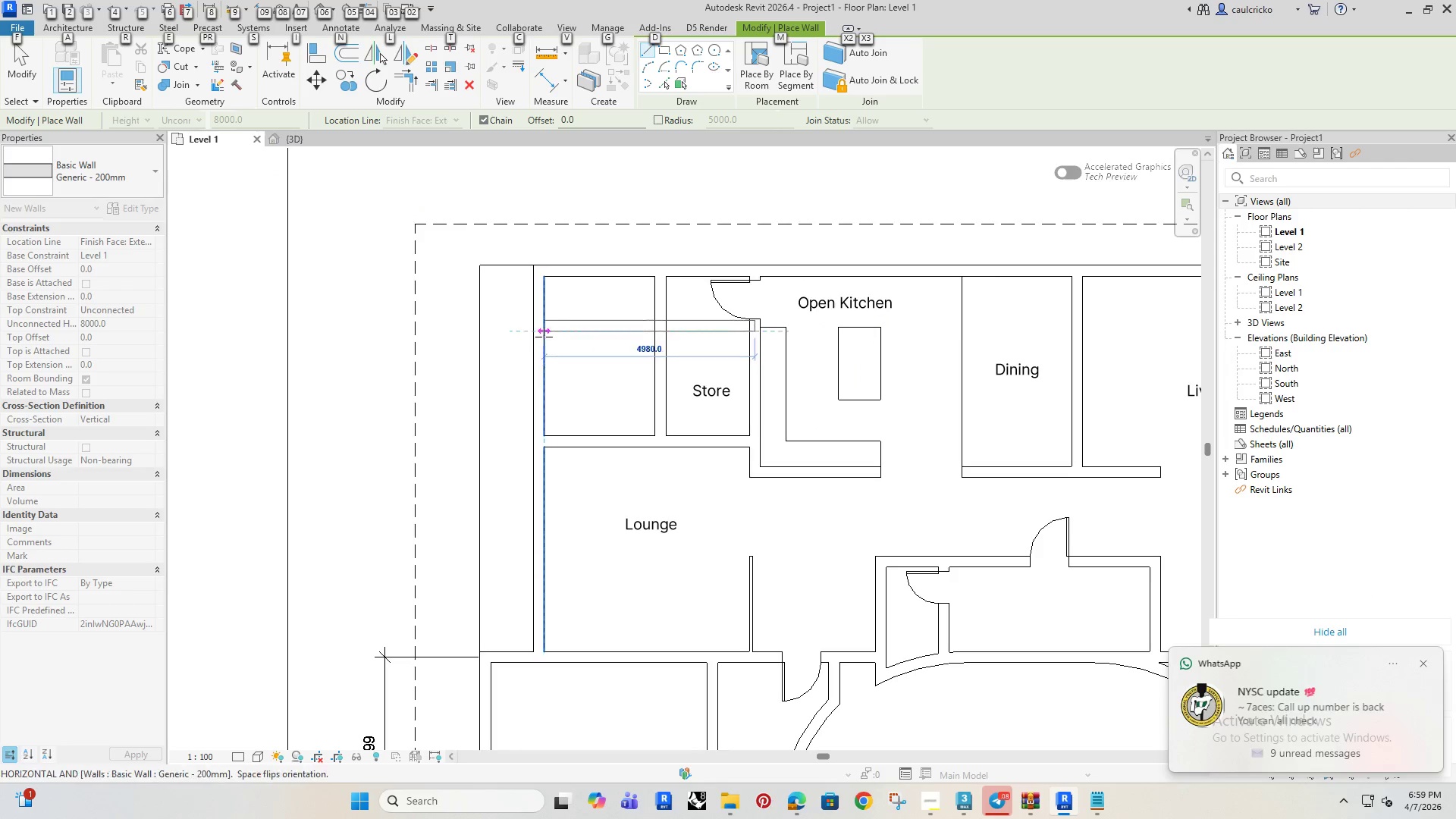 
key(Space)
 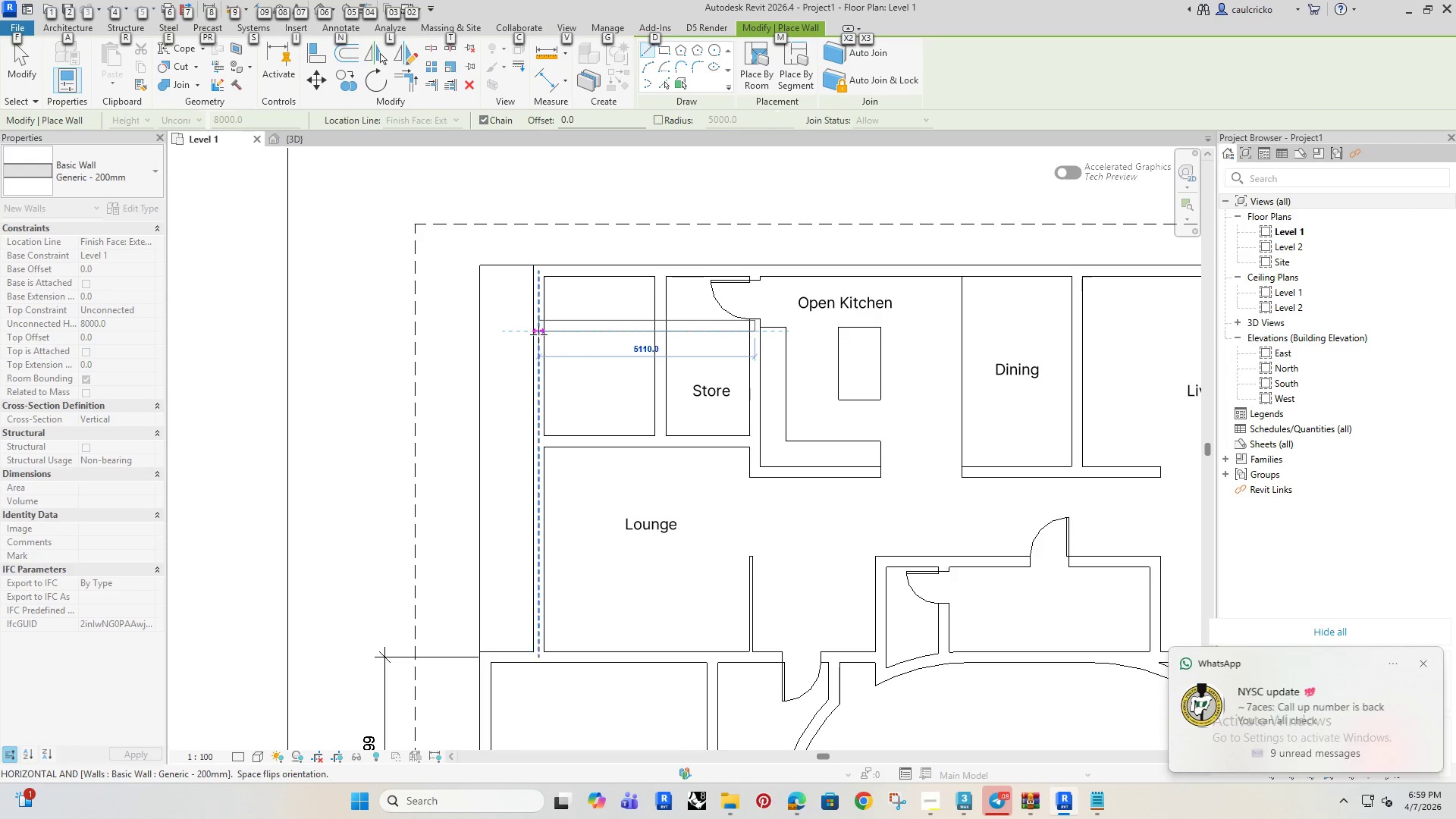 
left_click([541, 334])
 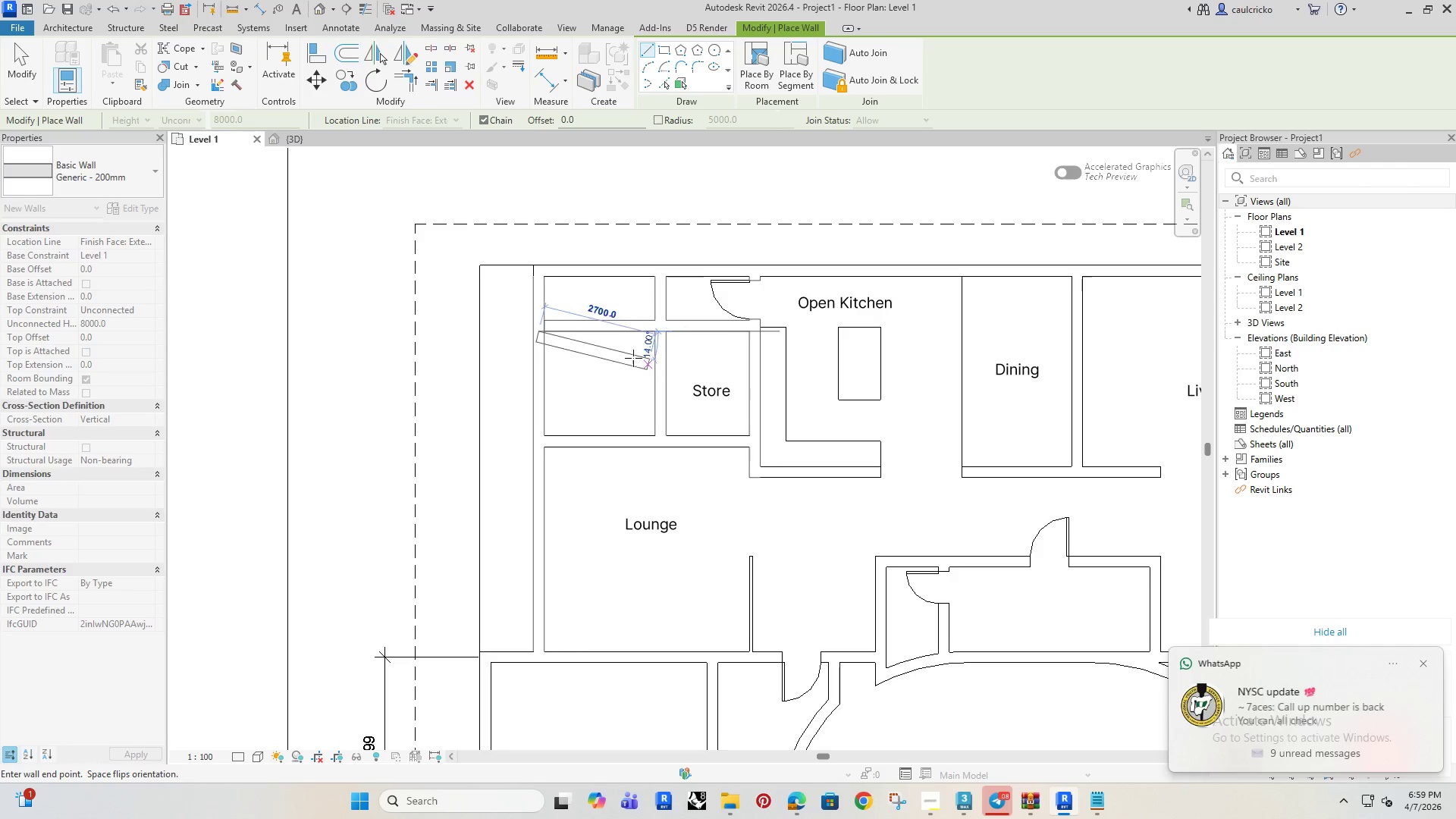 
key(Escape)
 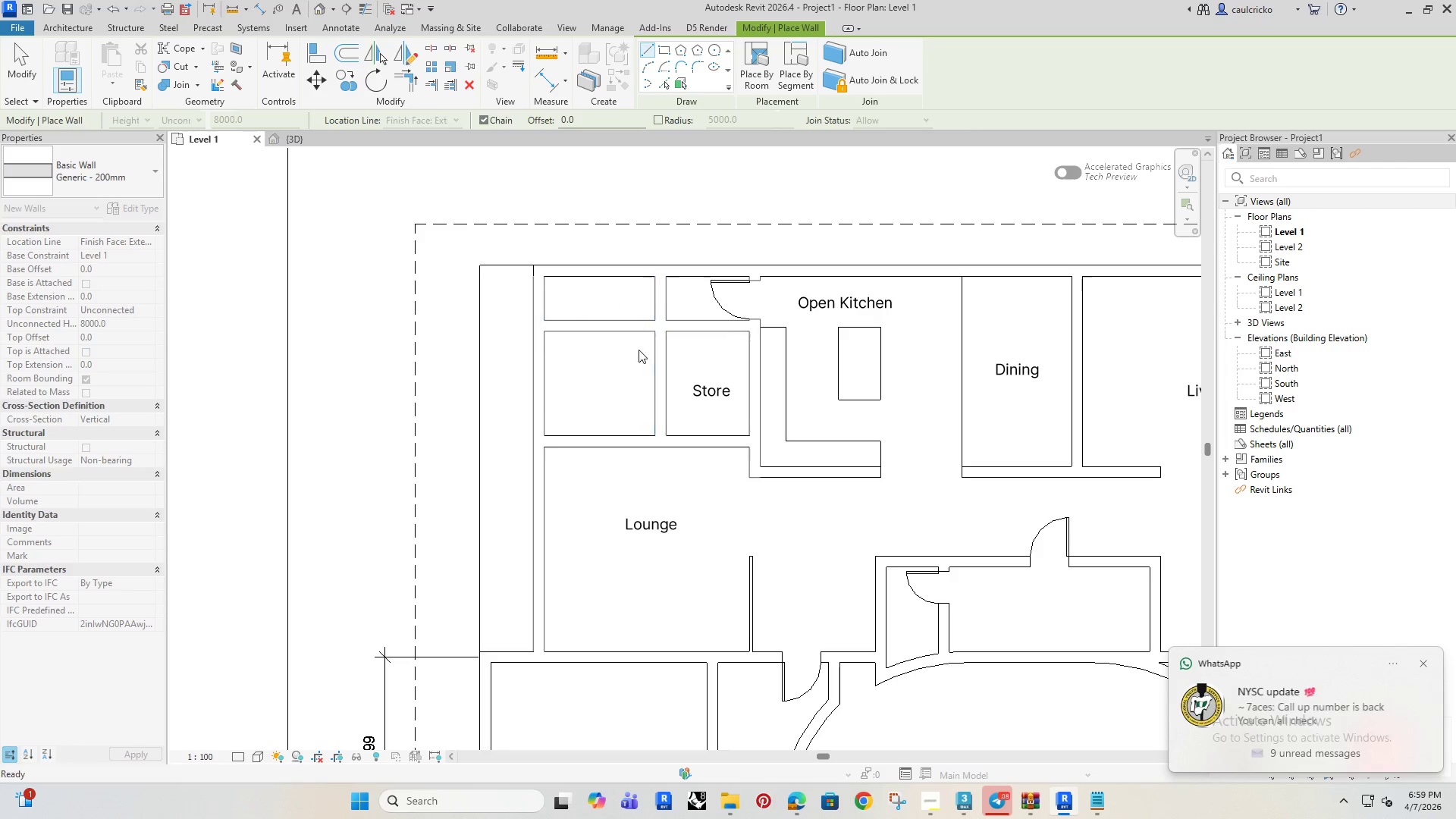 
key(Escape)
 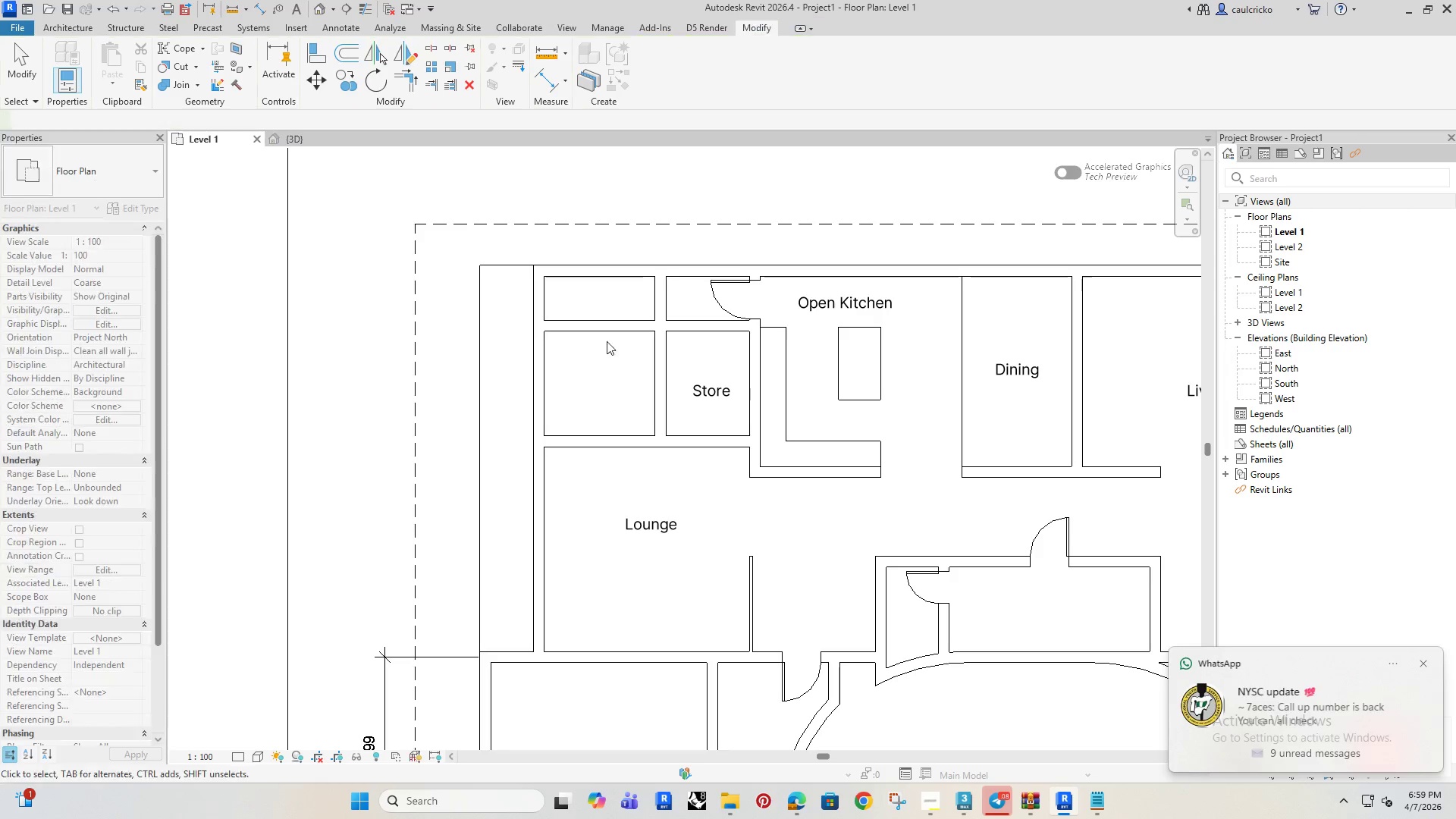 
key(Escape)
 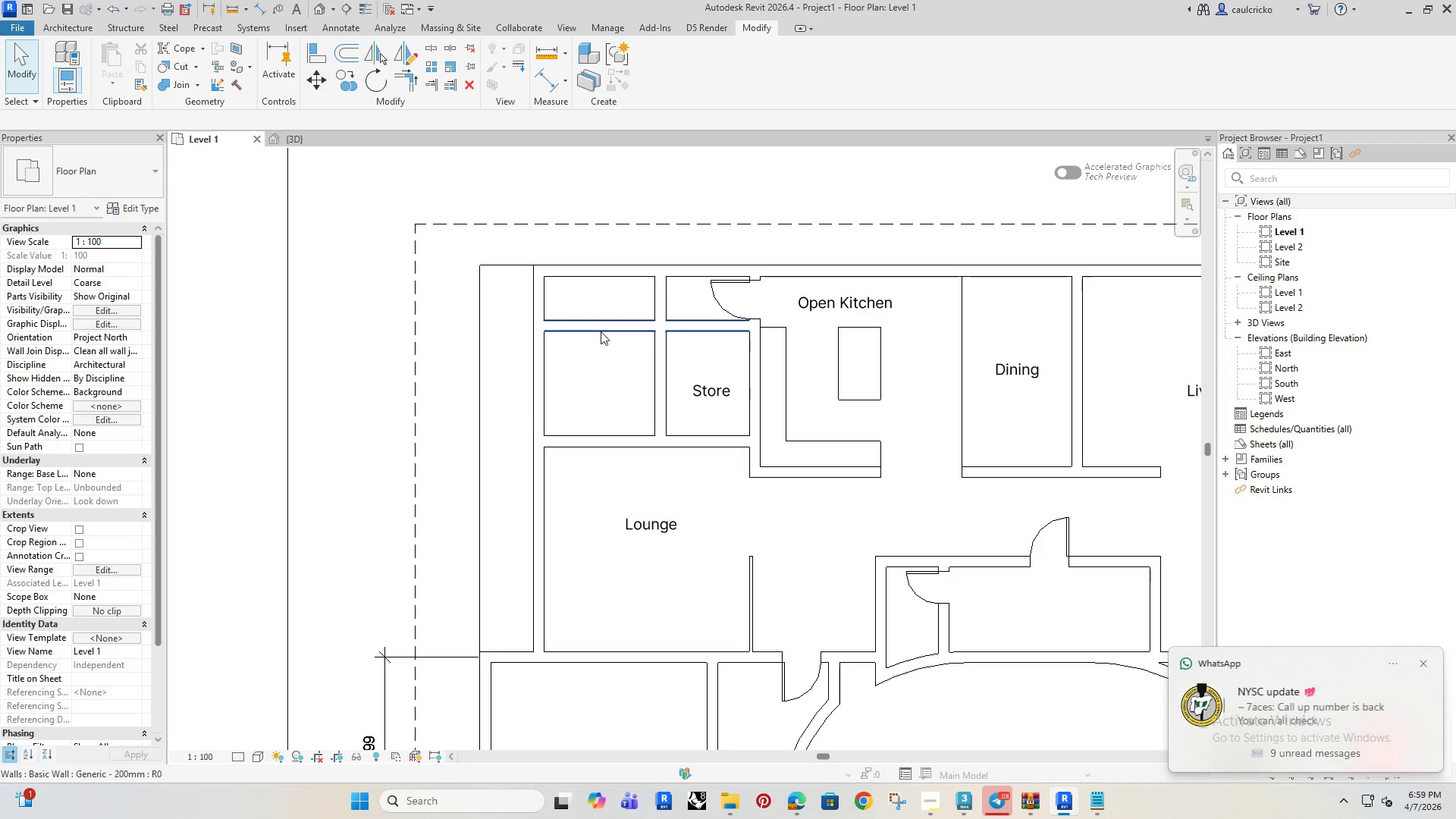 
left_click([601, 331])
 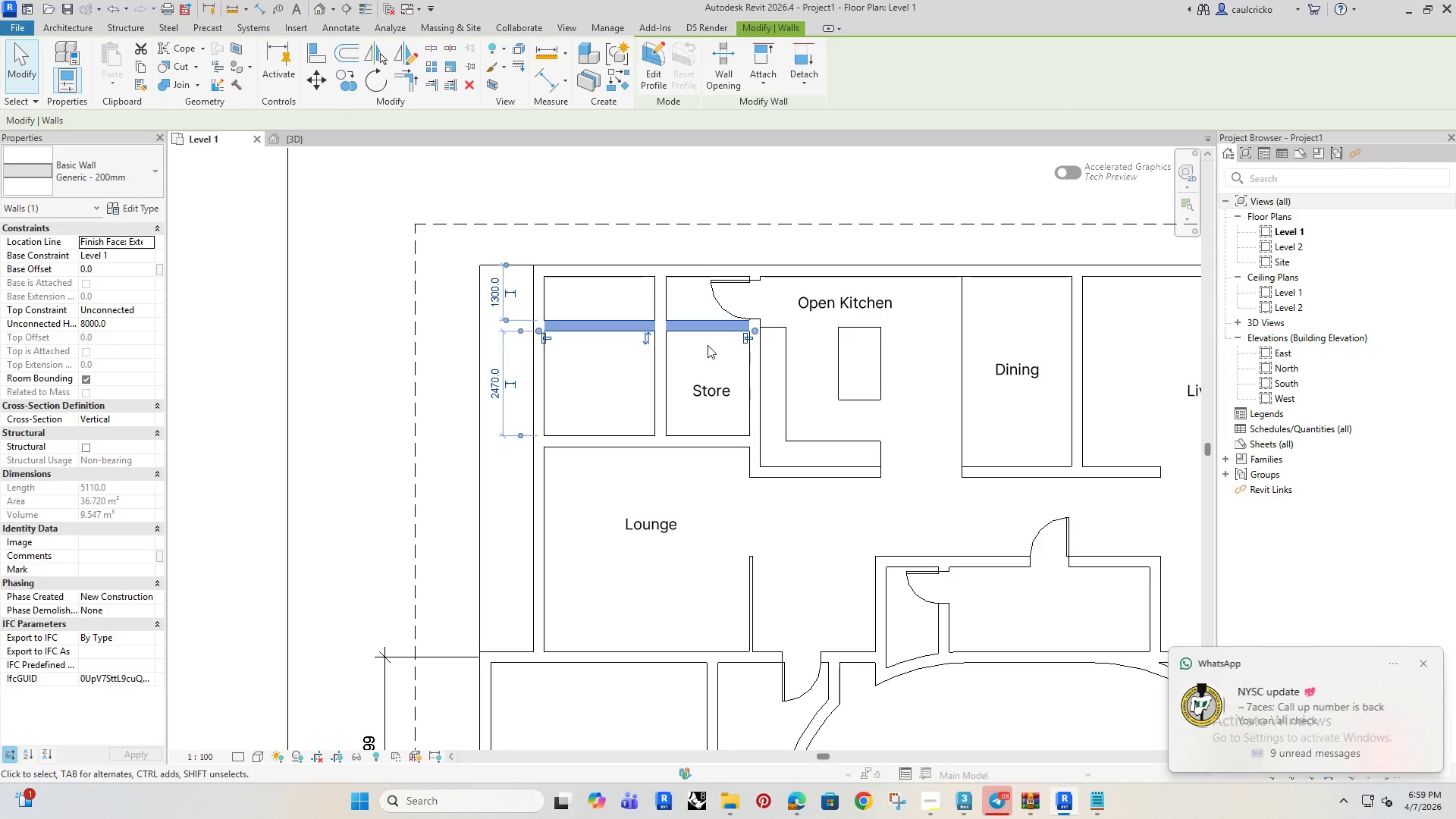 
scroll: coordinate [694, 303], scroll_direction: up, amount: 3.0
 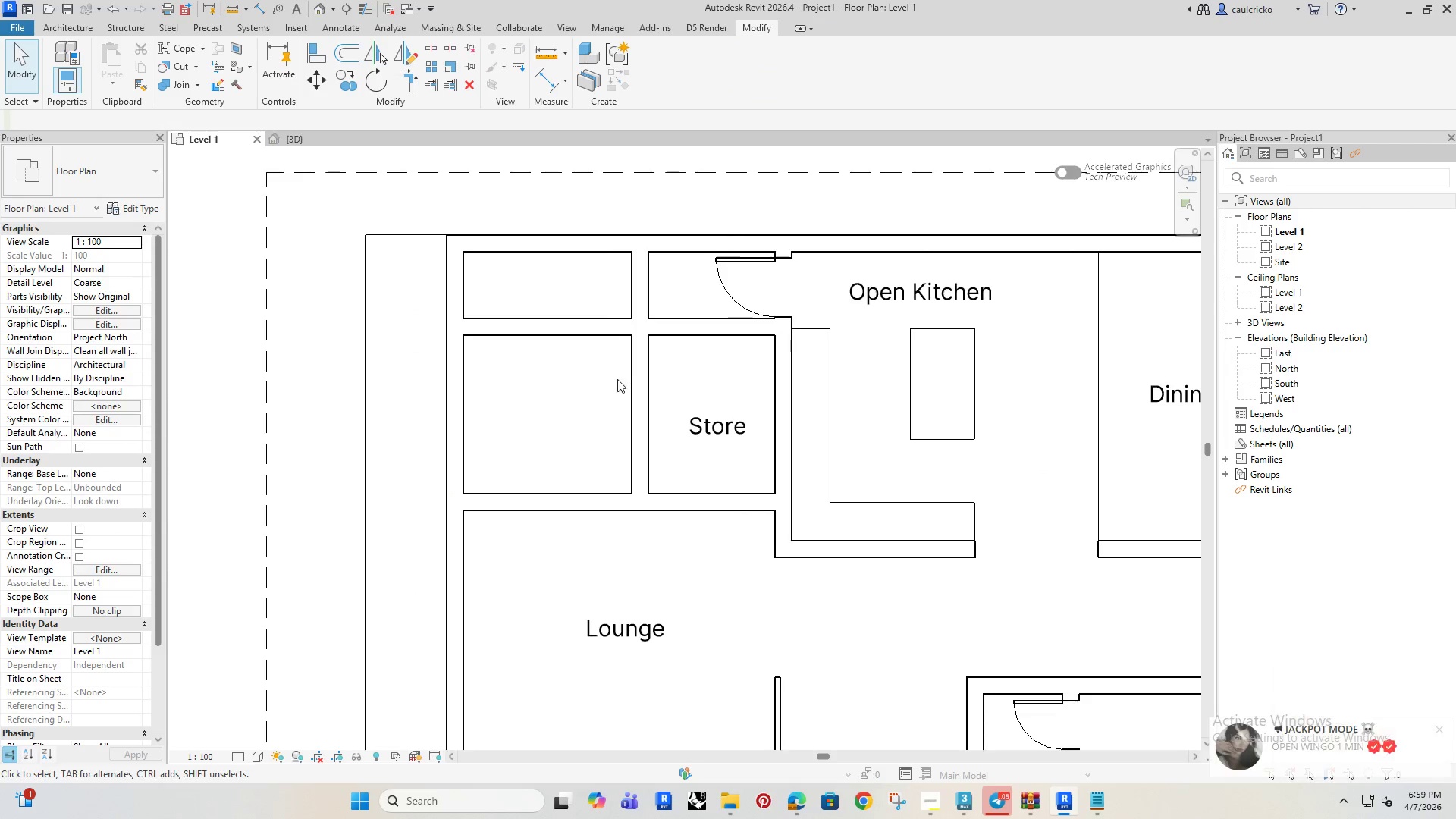 
double_click([633, 381])
 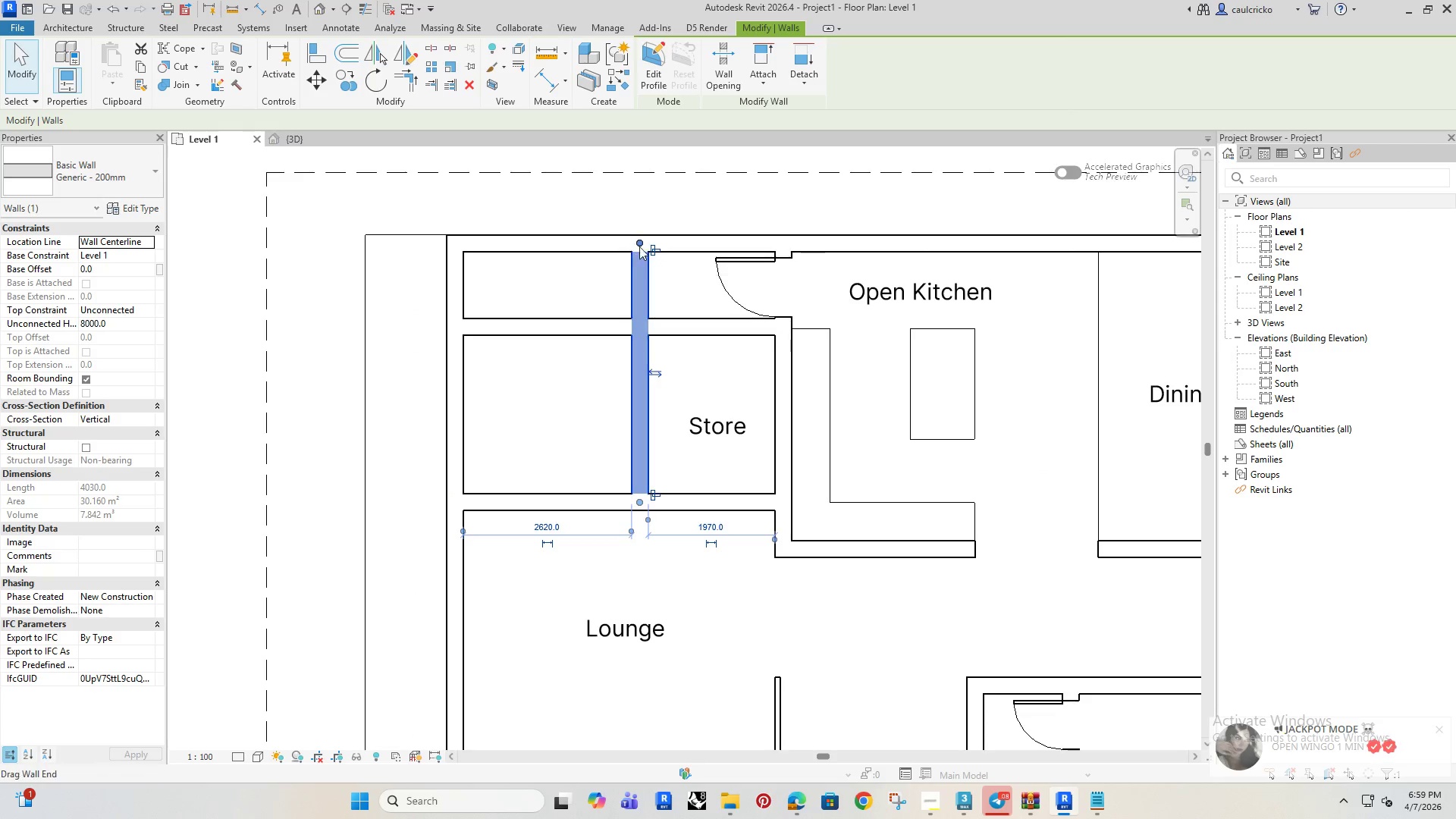 
left_click_drag(start_coordinate=[638, 241], to_coordinate=[644, 330])
 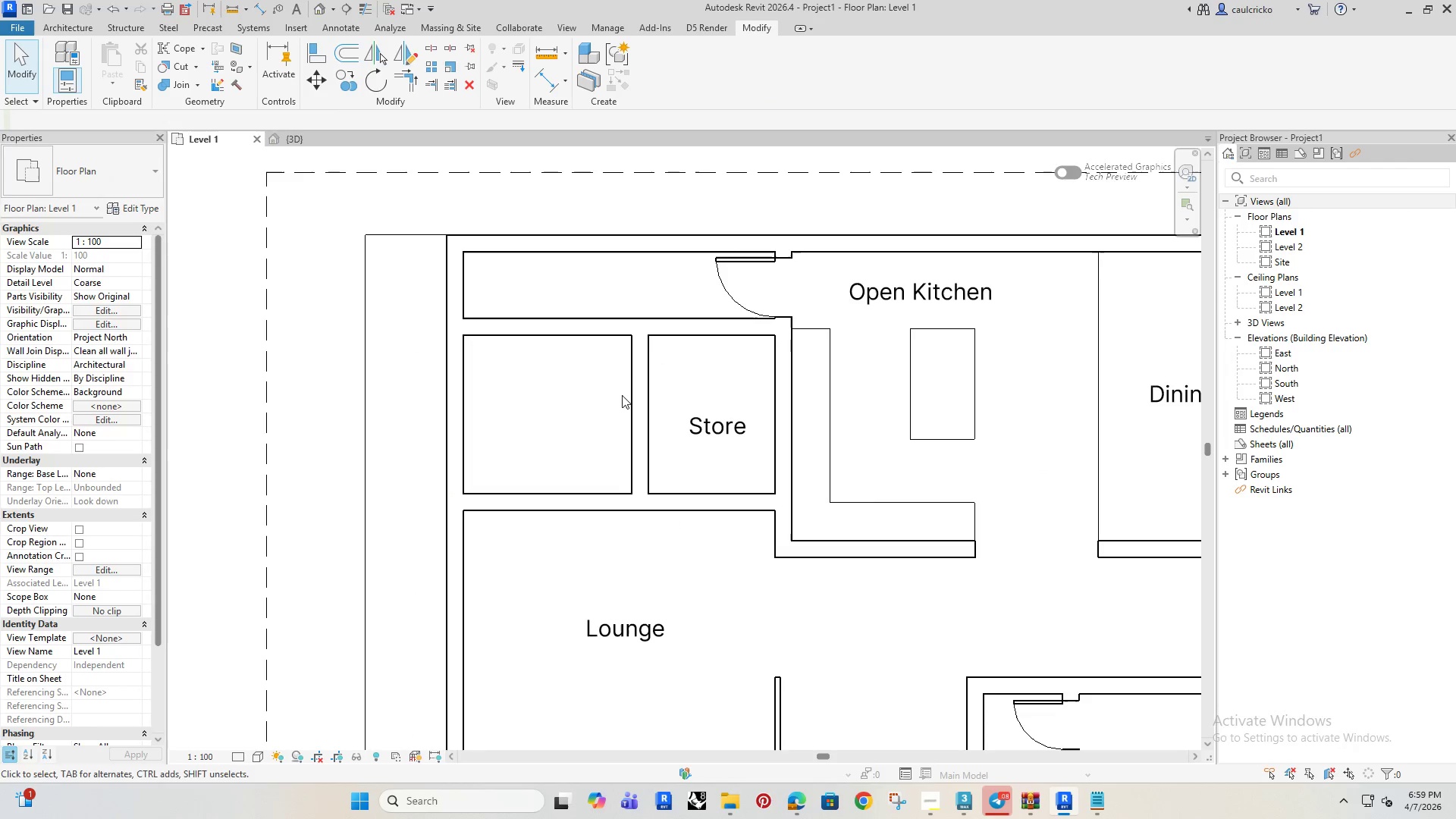 
double_click([632, 390])
 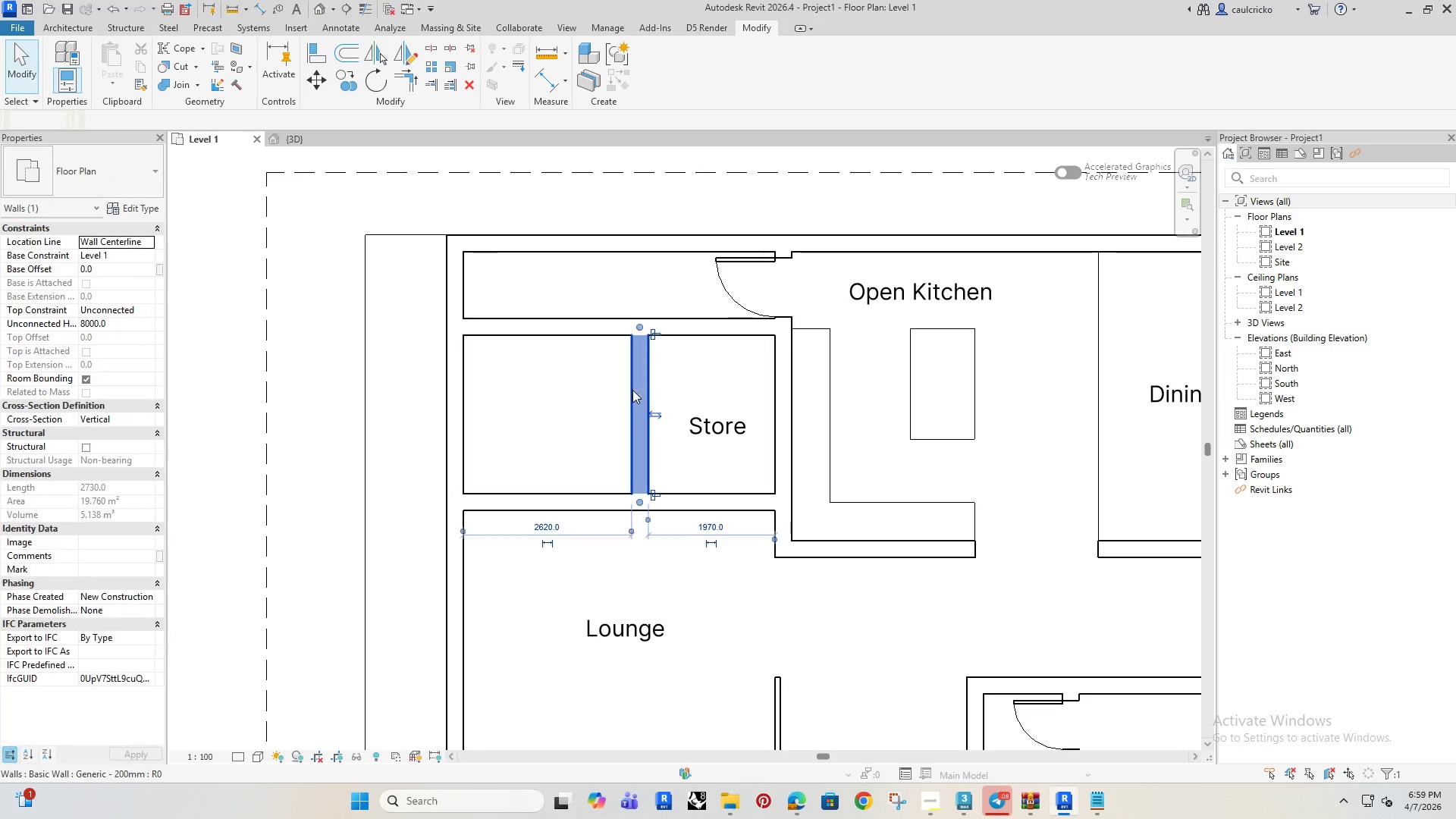 
key(ArrowLeft)
 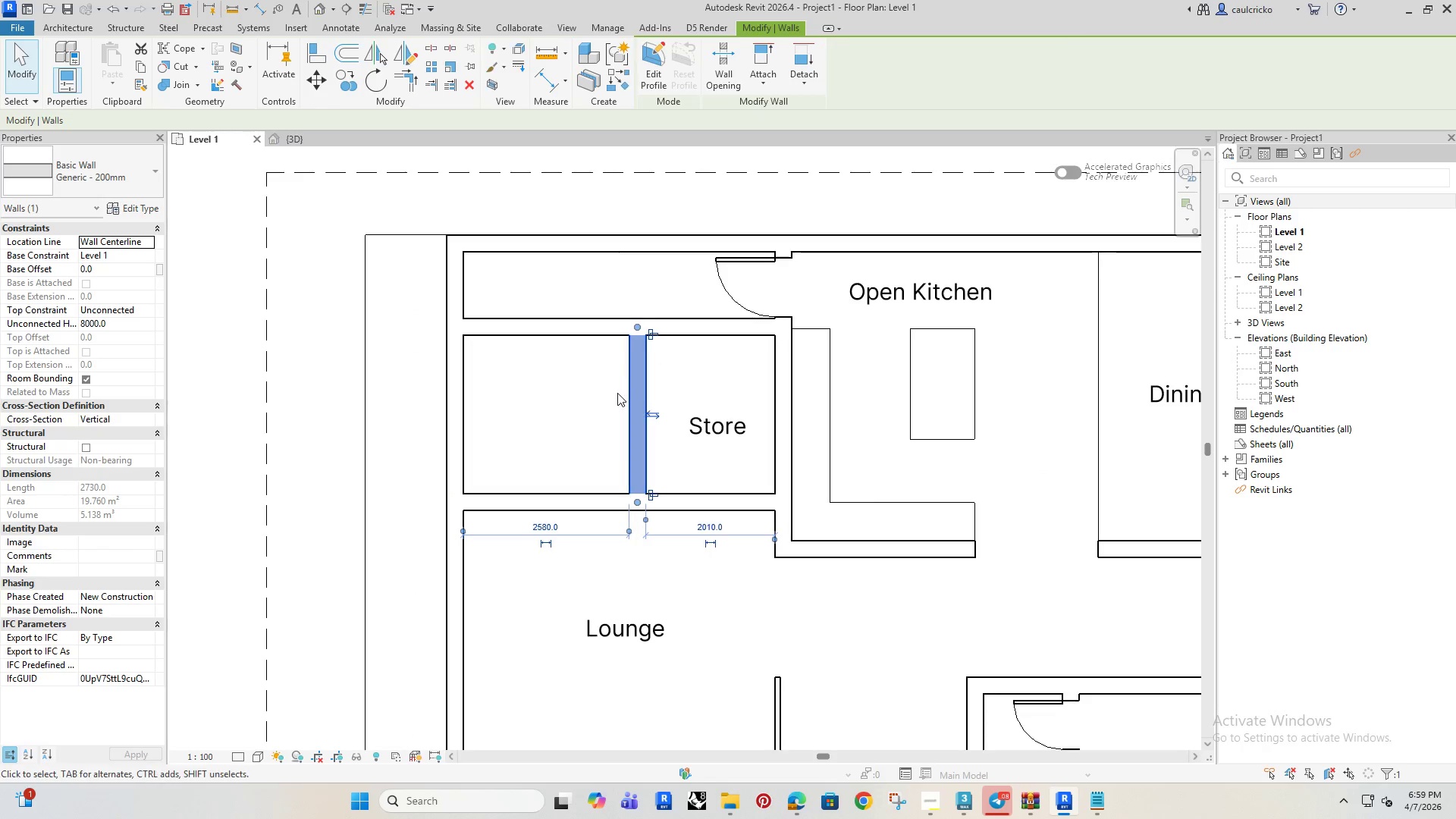 
key(ArrowLeft)
 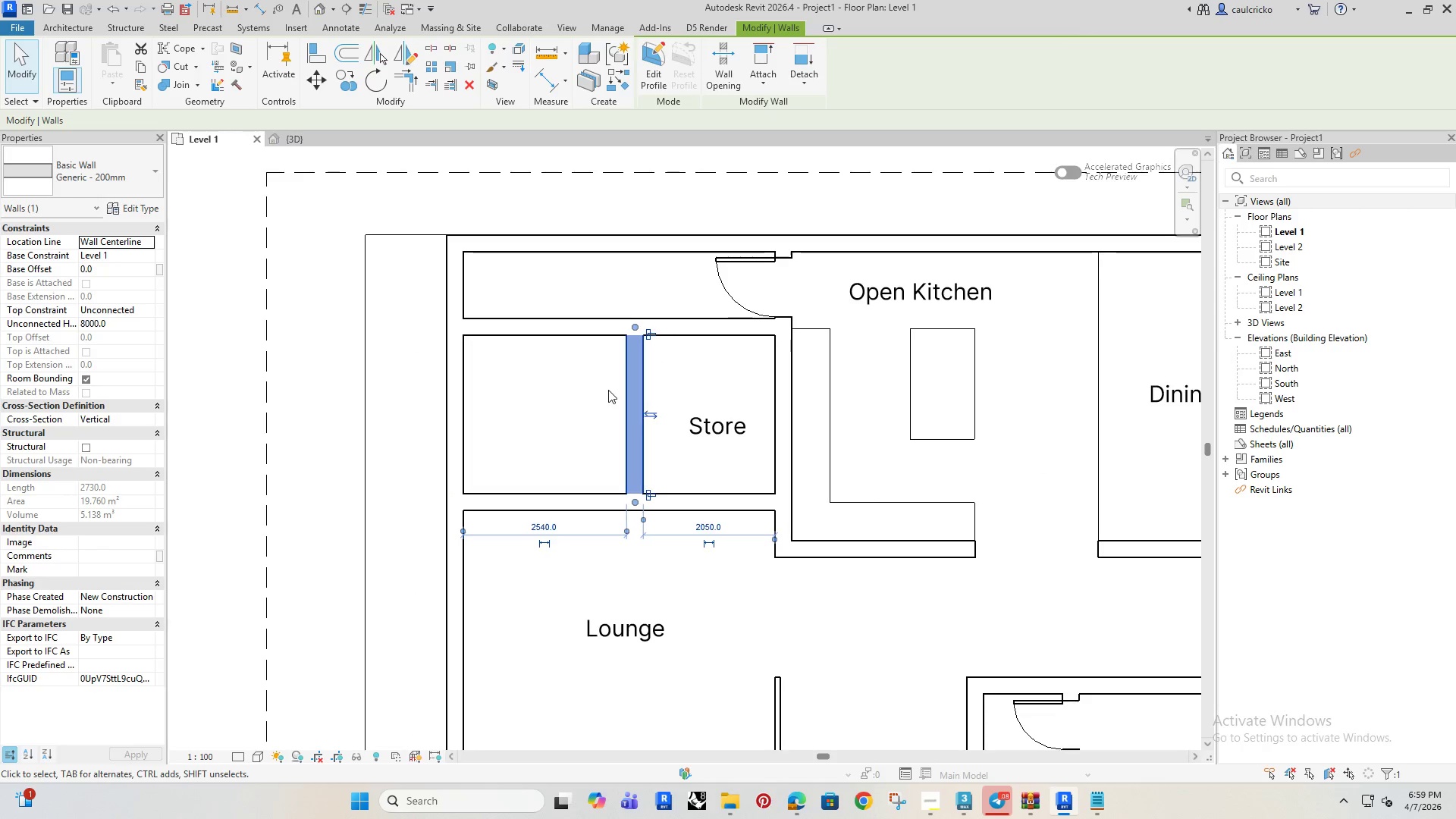 
key(ArrowLeft)
 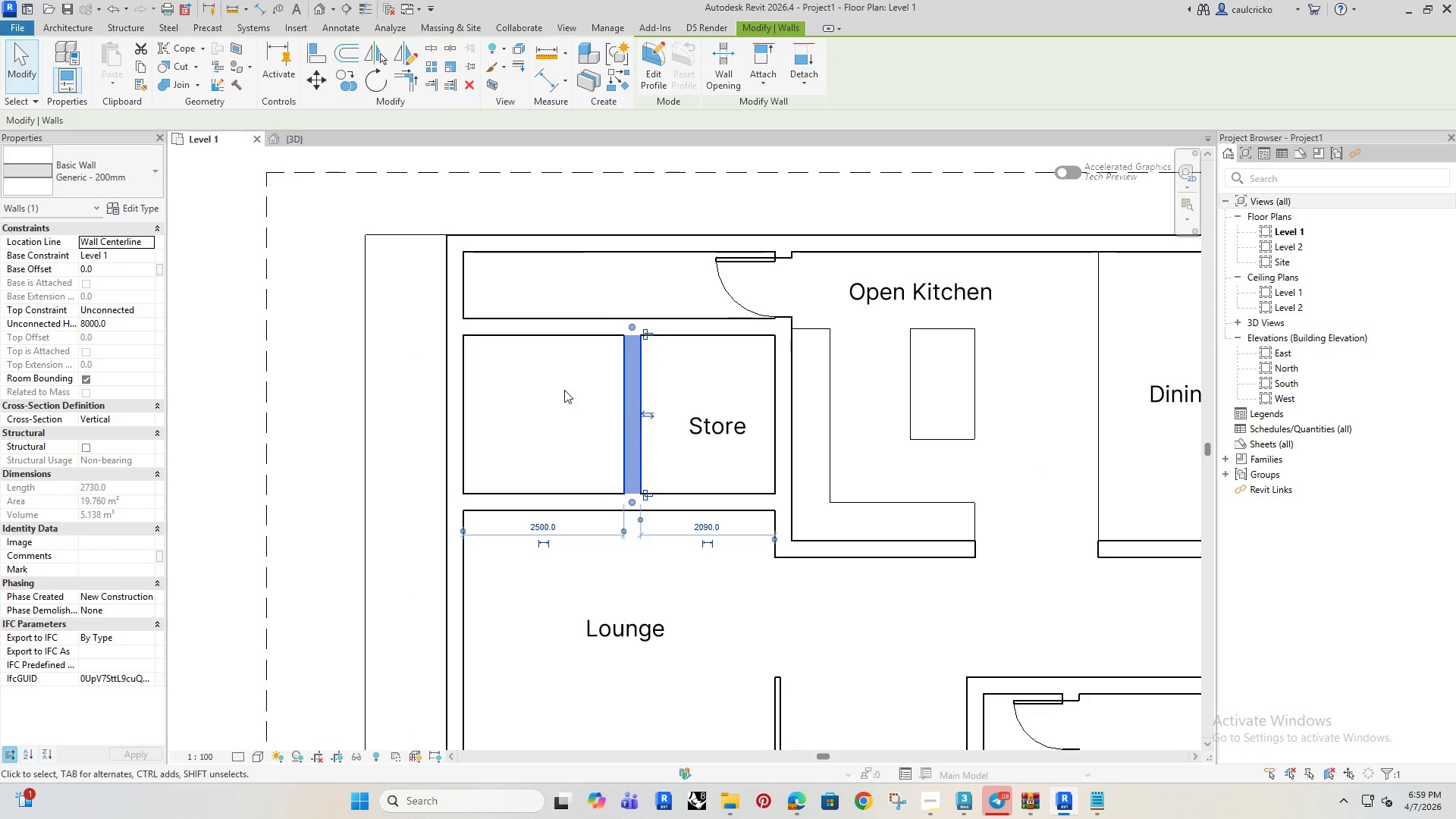 
key(ArrowLeft)
 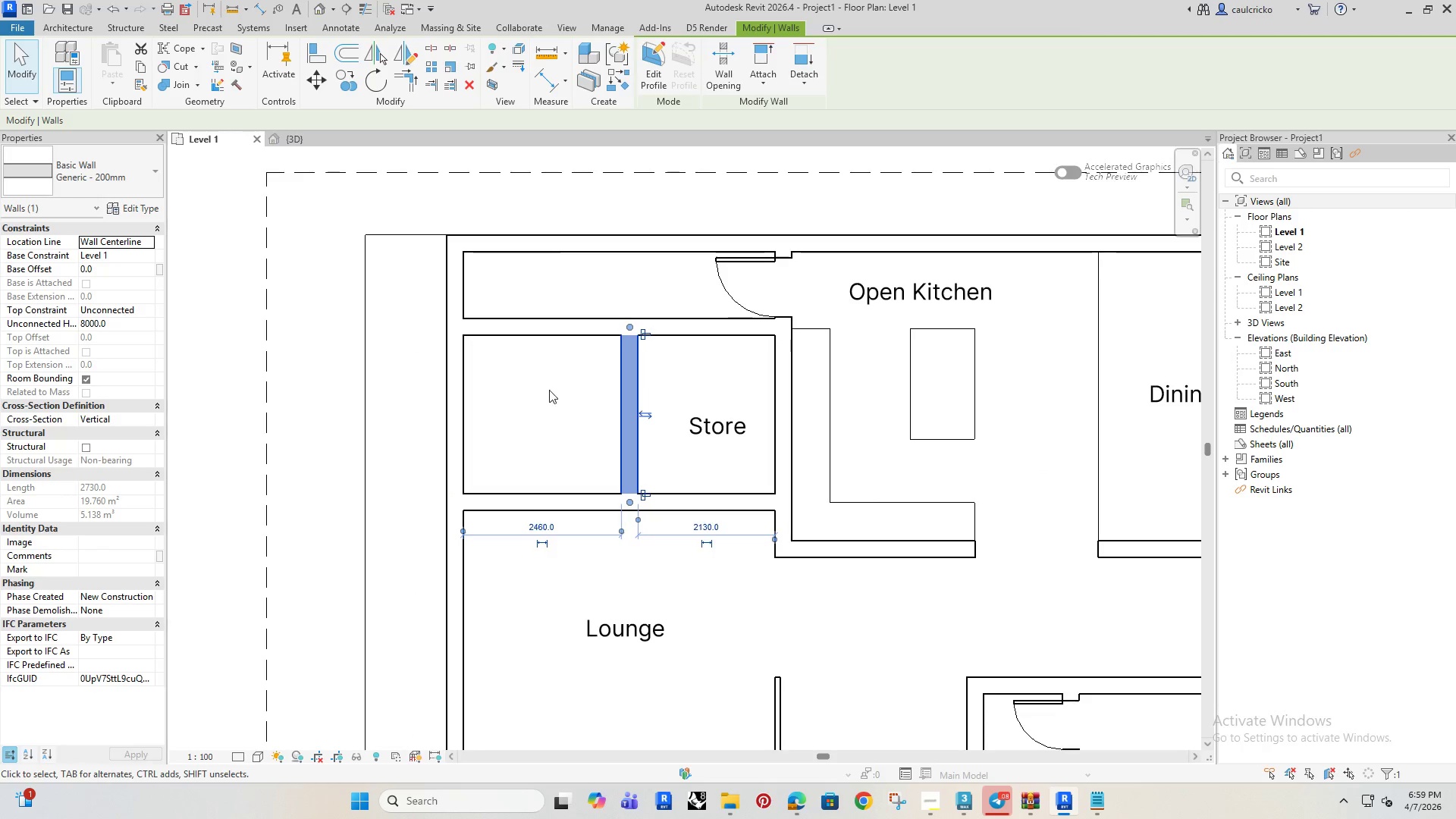 
key(ArrowLeft)
 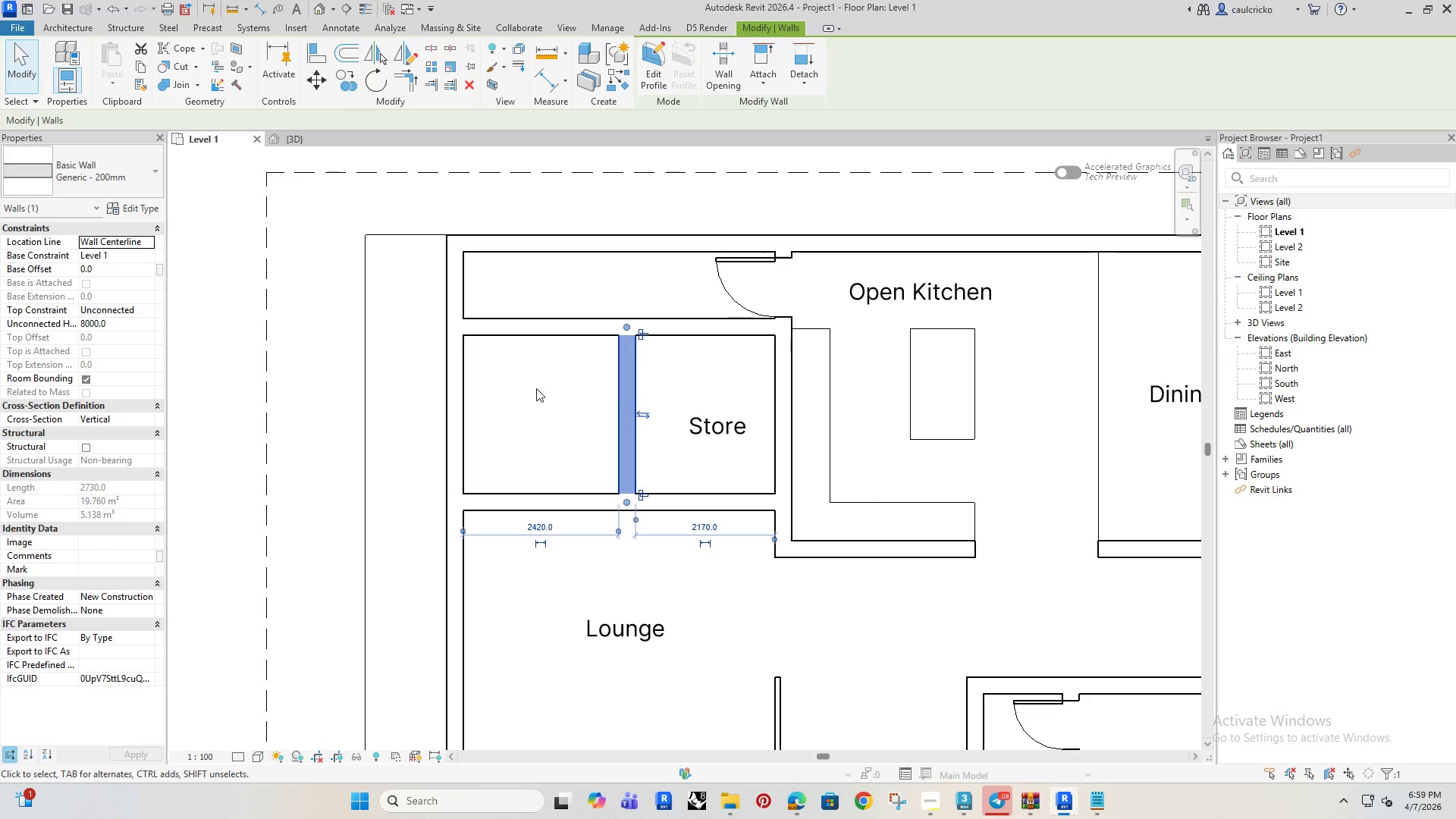 
key(ArrowLeft)
 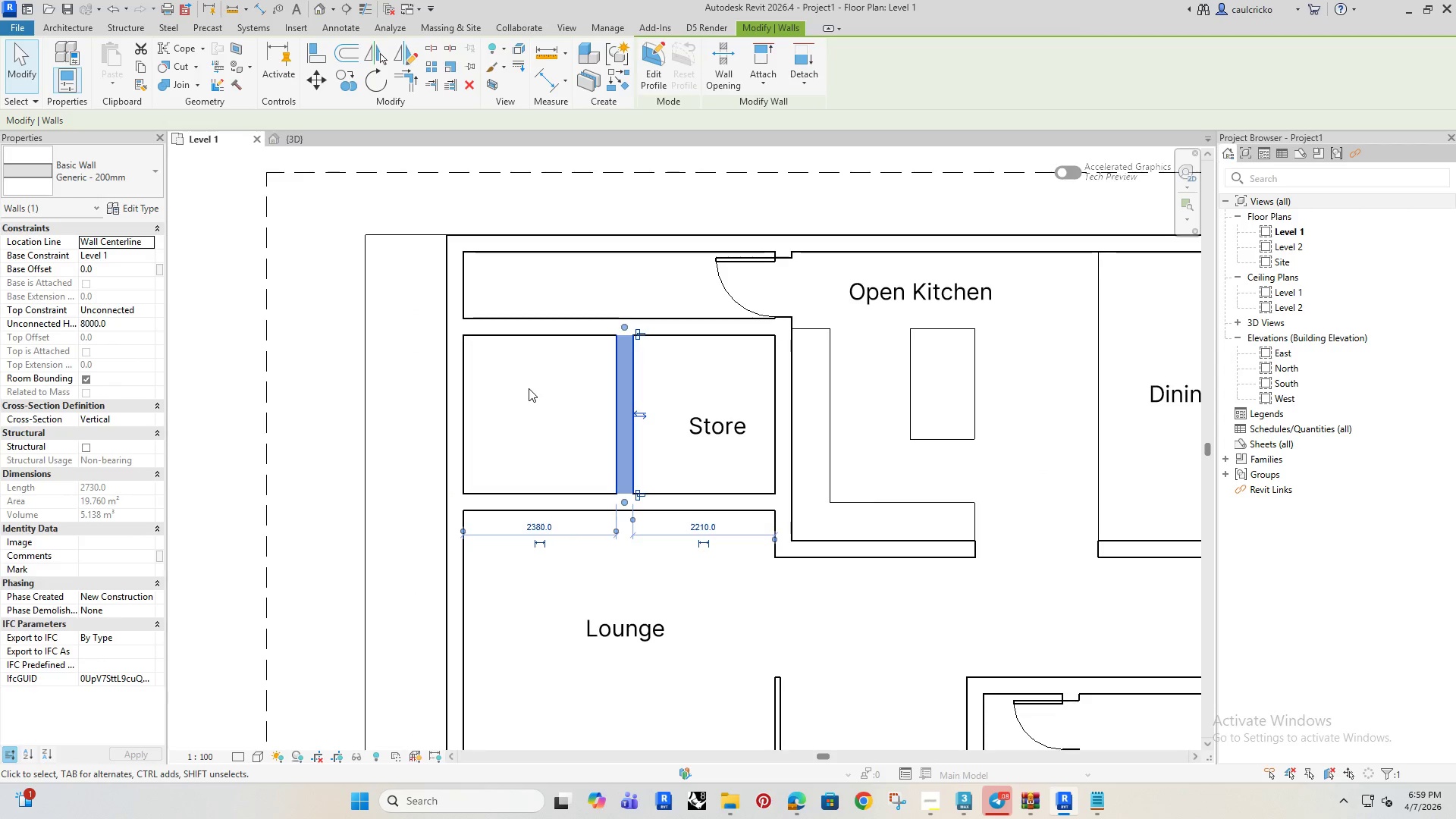 
left_click([529, 388])
 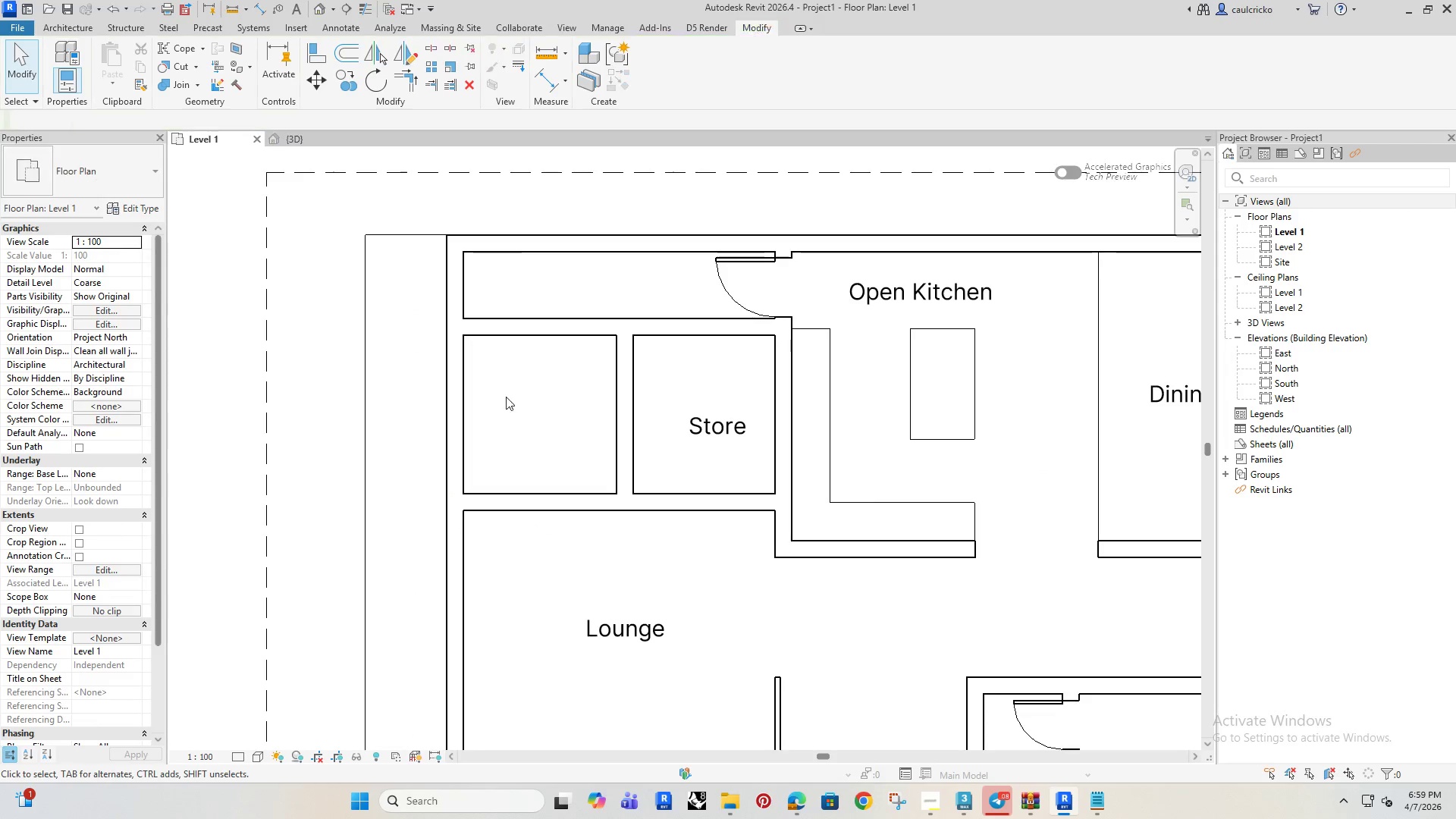 
scroll: coordinate [515, 388], scroll_direction: down, amount: 4.0
 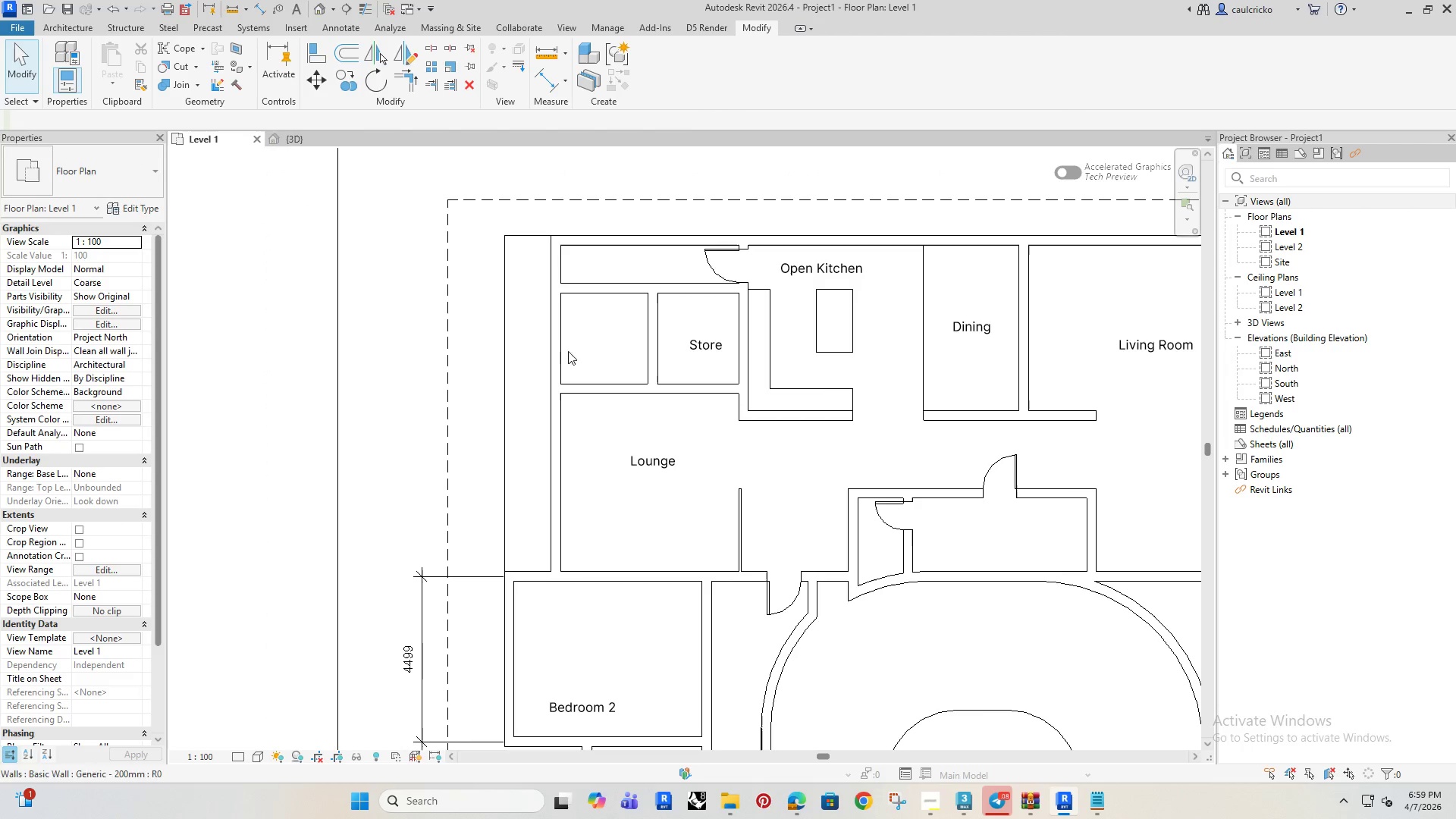 
left_click([570, 350])
 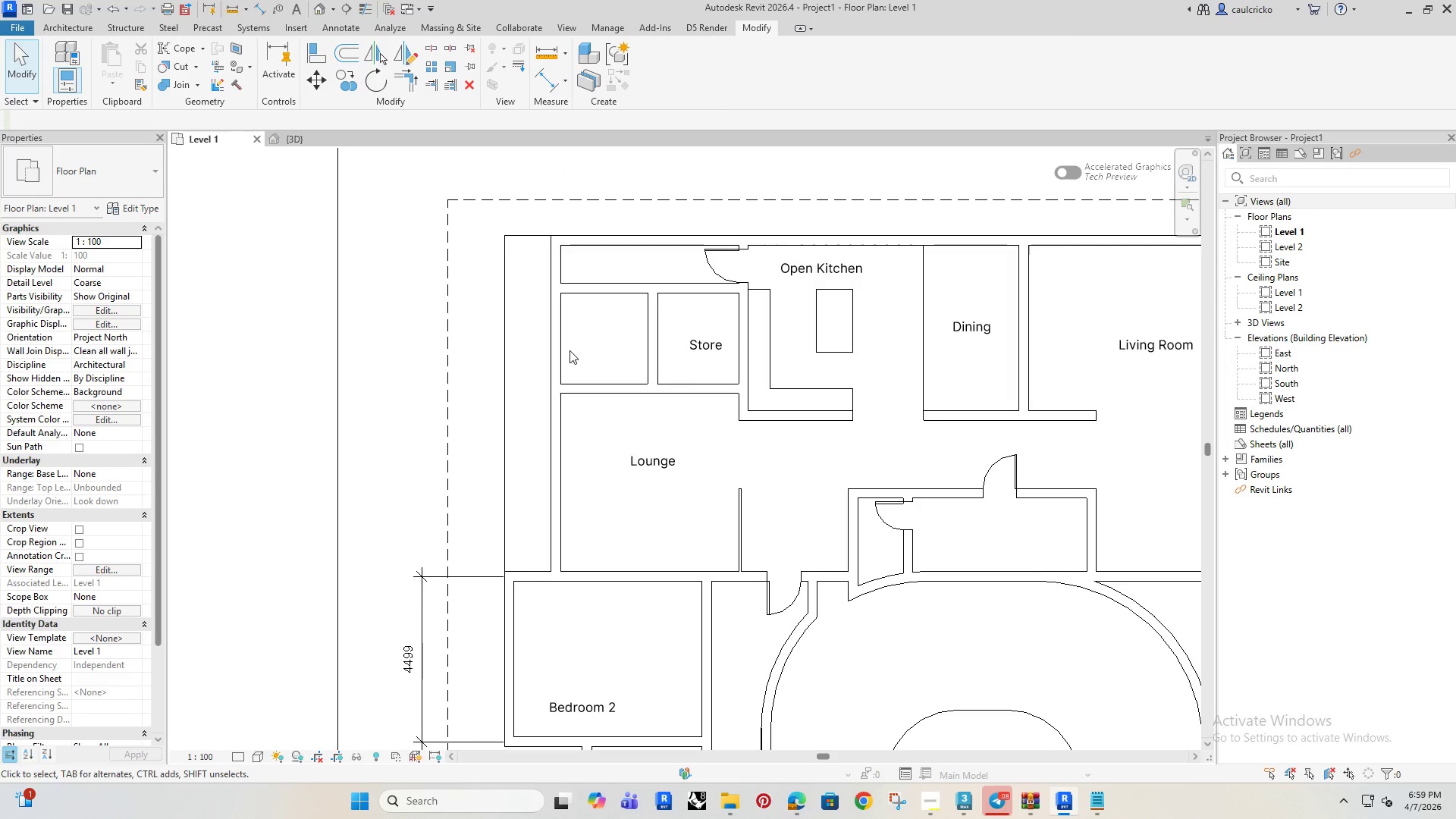 
type(al)
 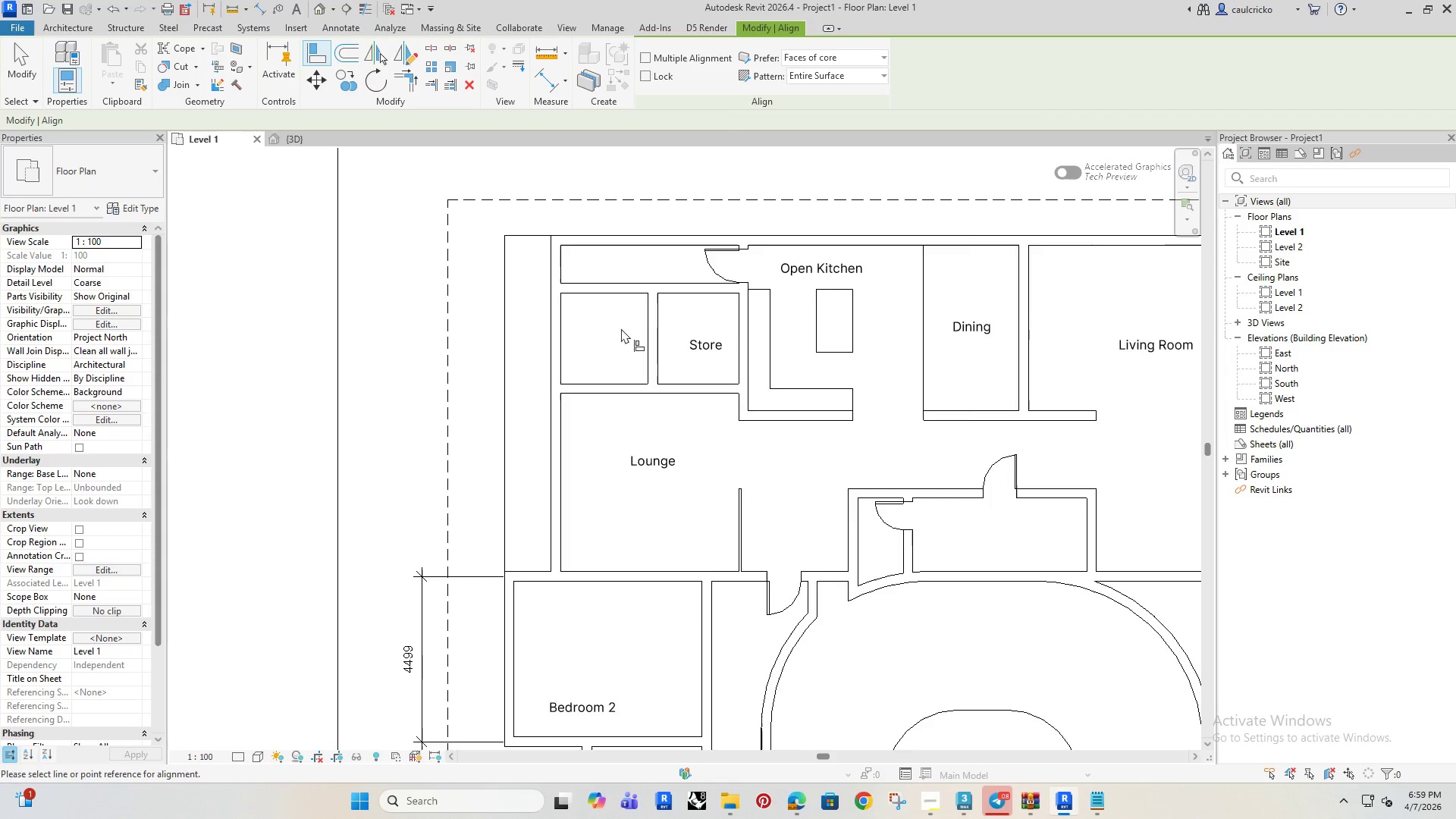 
scroll: coordinate [597, 337], scroll_direction: up, amount: 2.0
 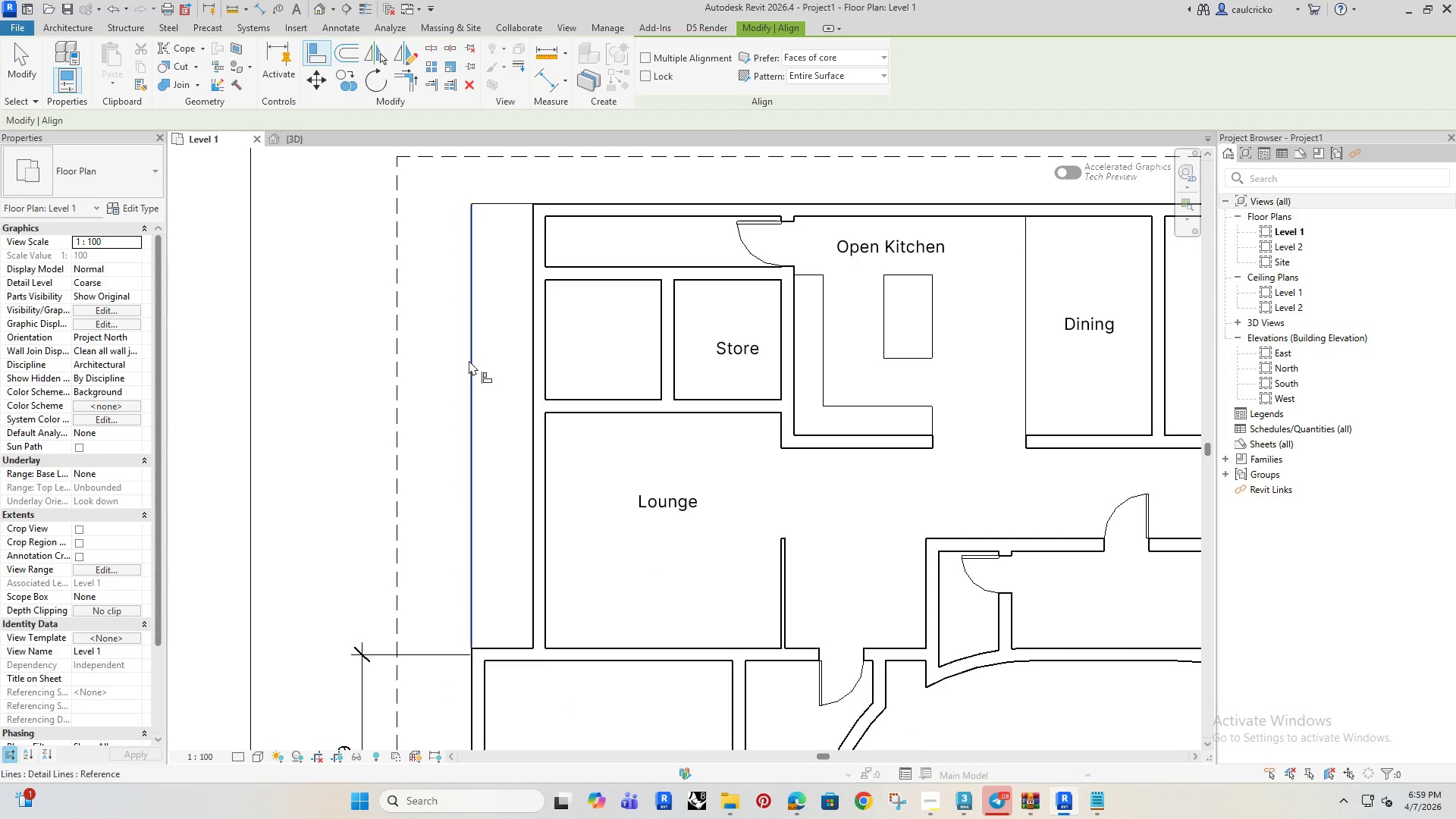 
left_click([469, 360])
 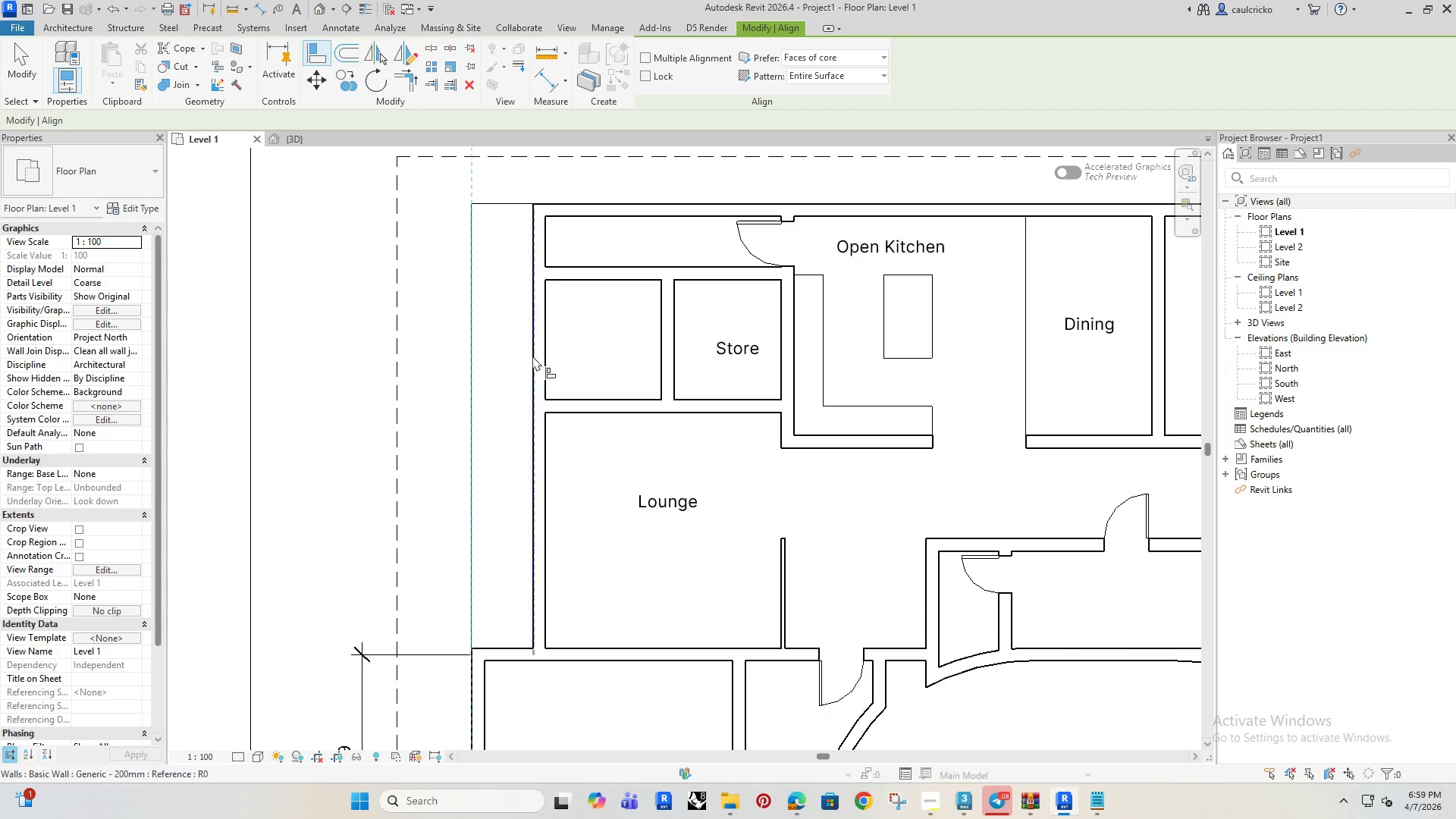 
left_click([532, 356])
 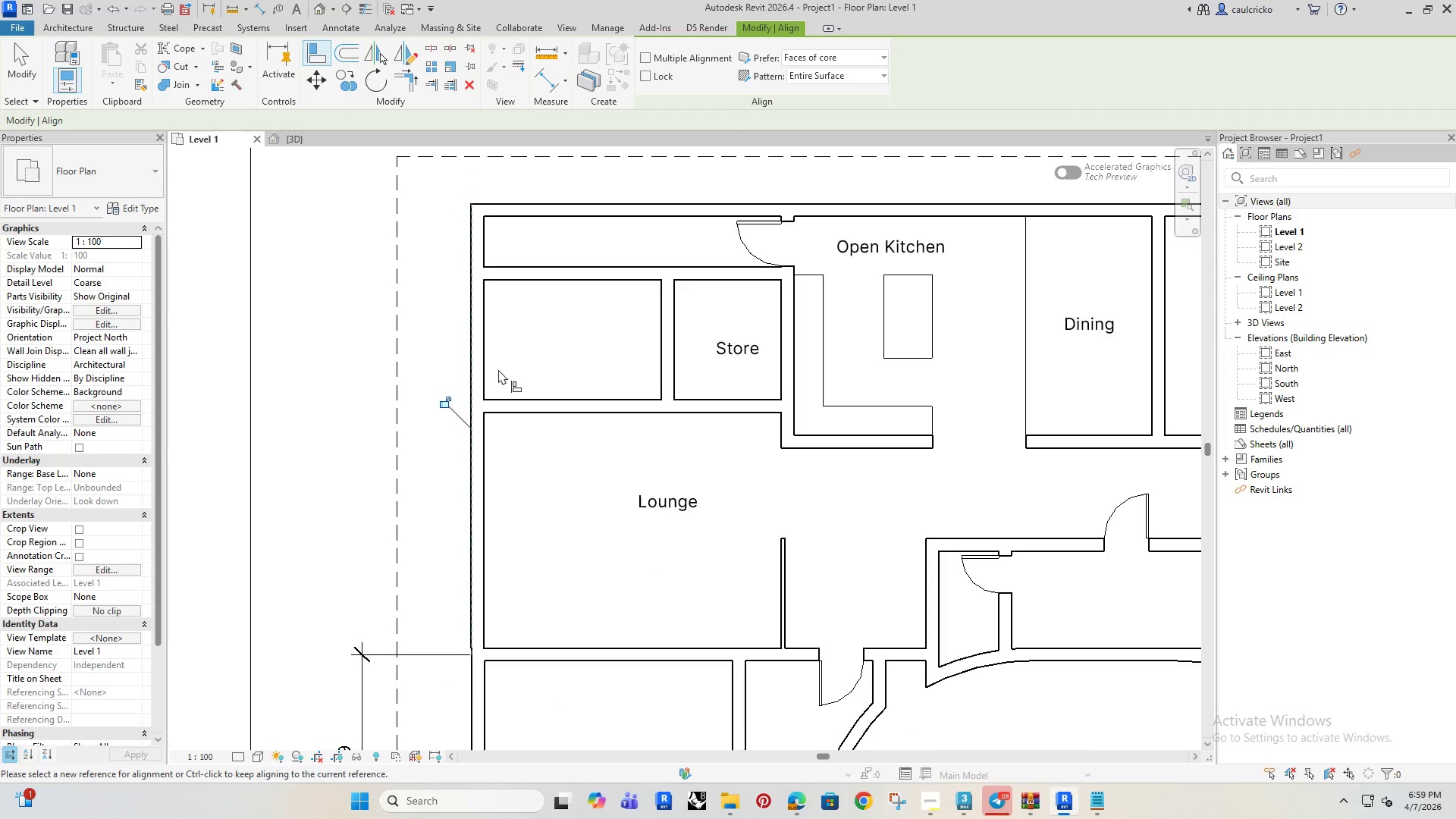 
scroll: coordinate [428, 688], scroll_direction: up, amount: 11.0
 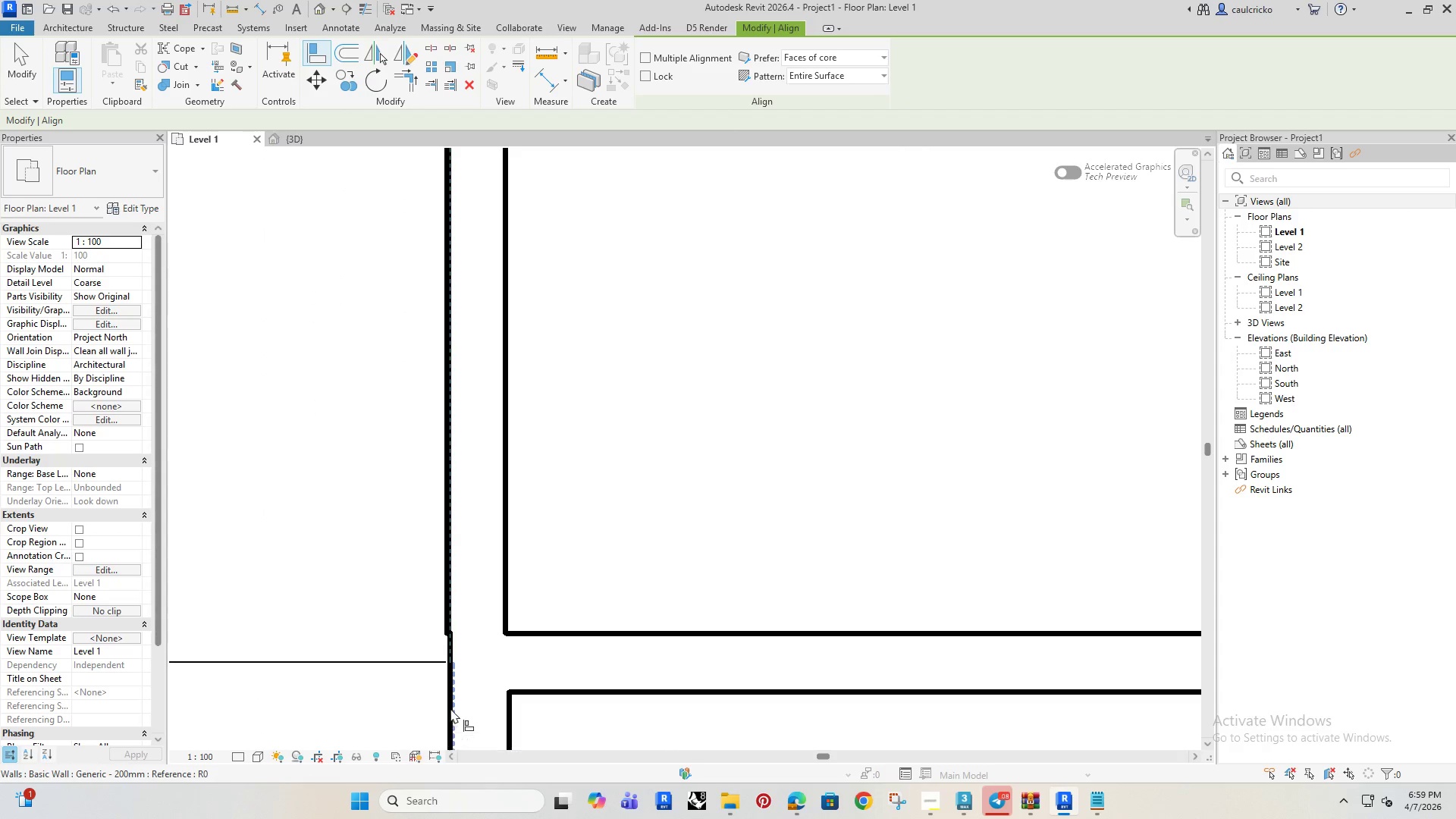 
left_click([454, 710])
 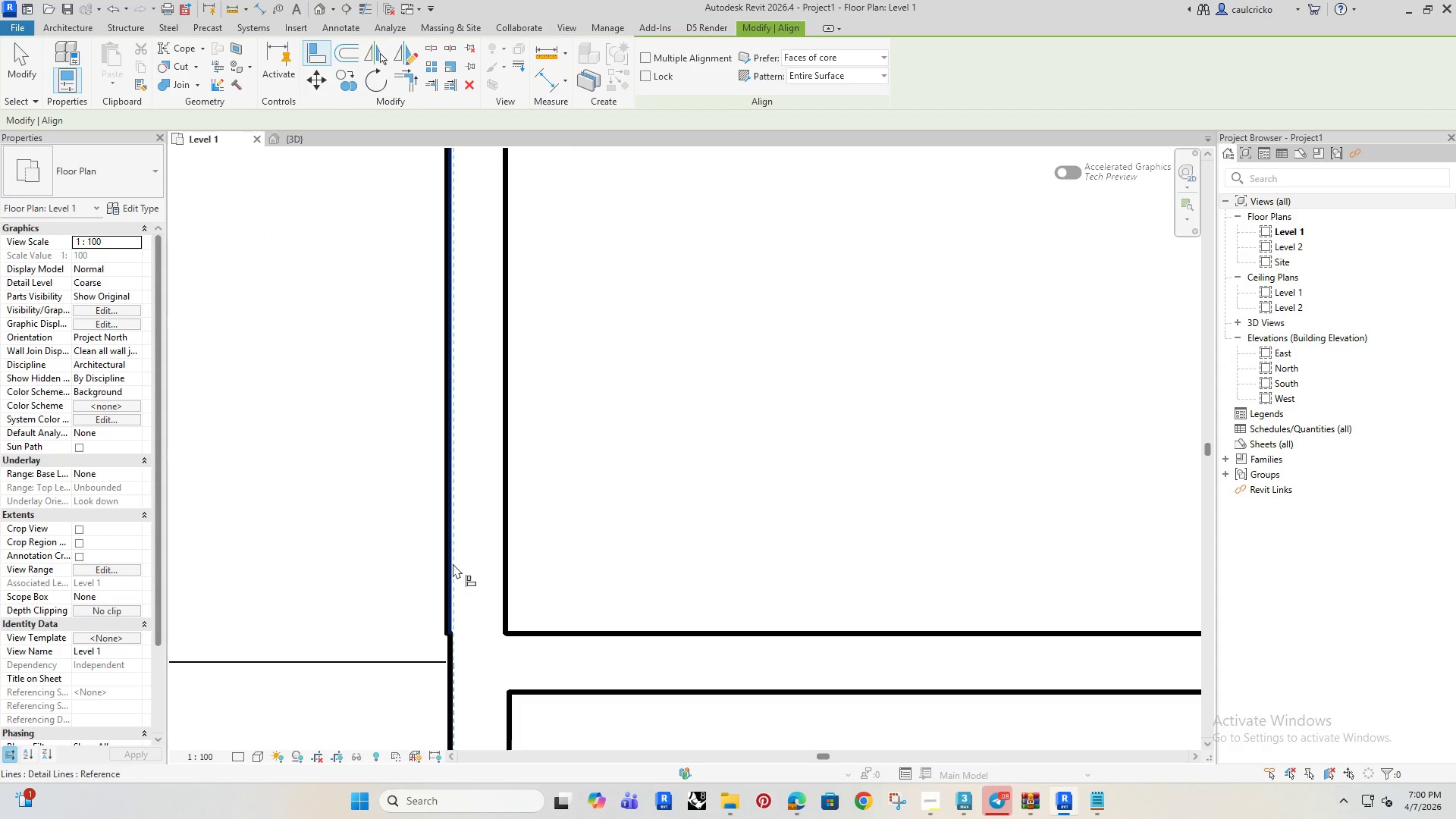 
left_click([452, 561])
 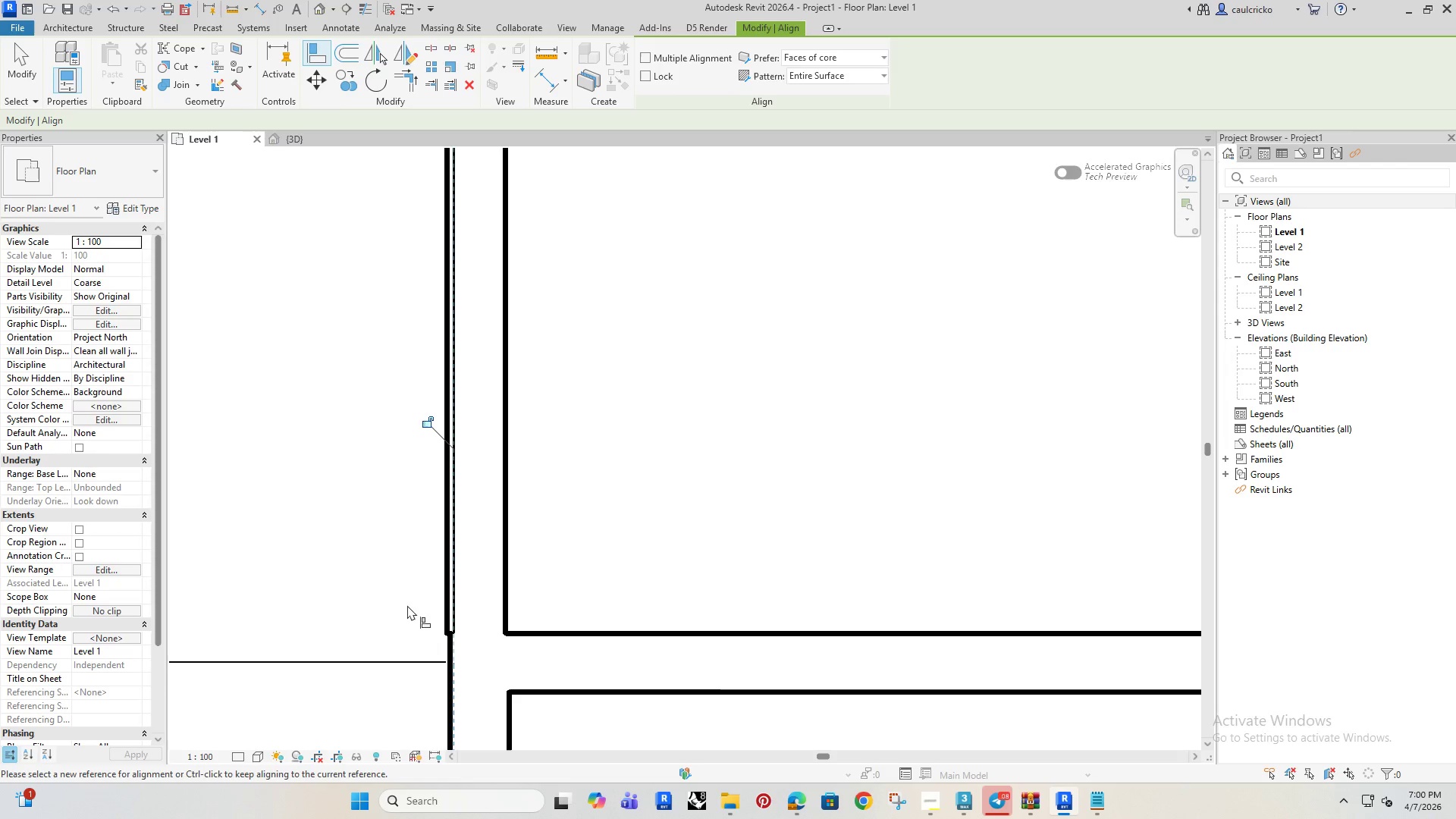 
key(Control+Z)
 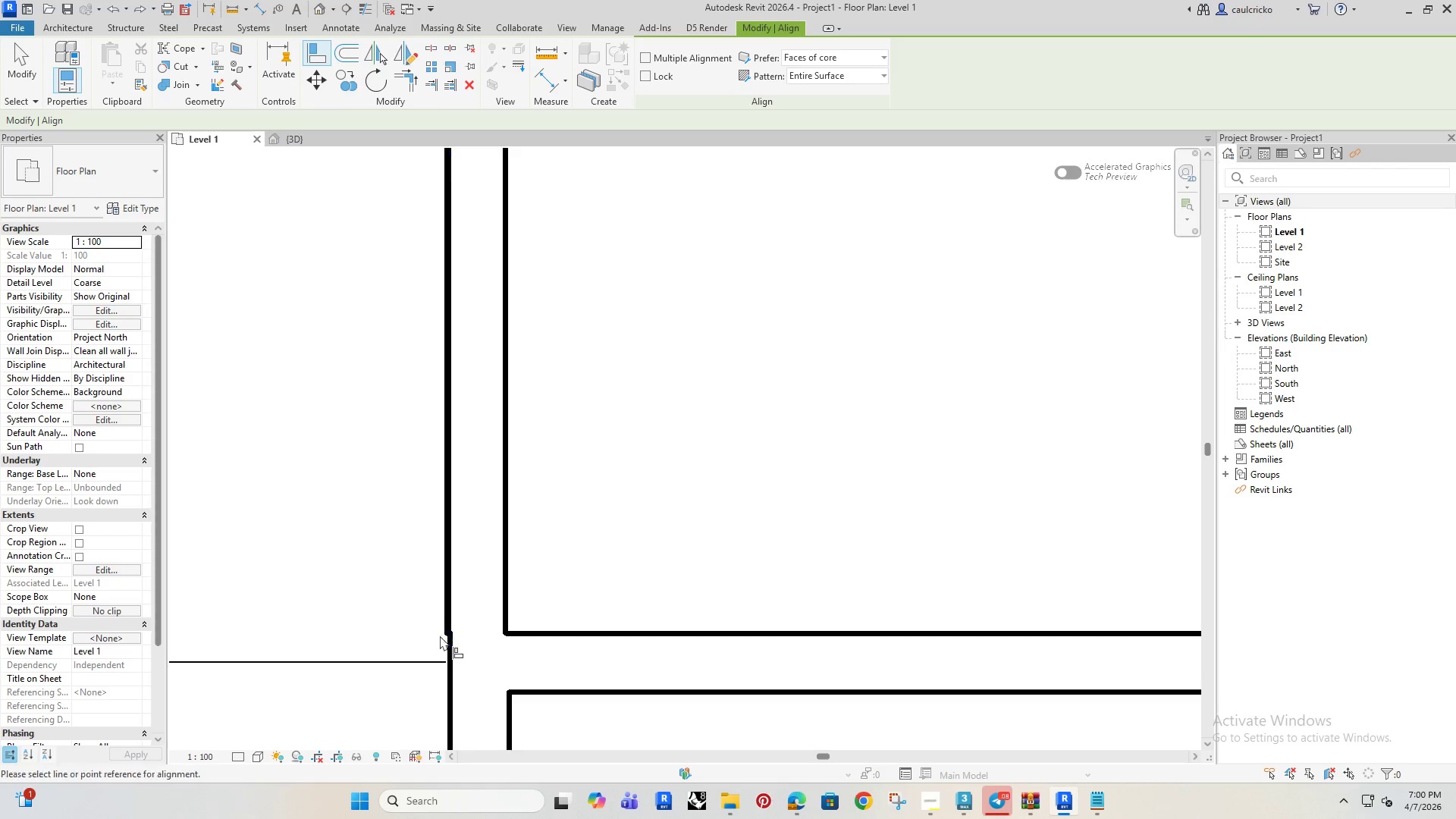 
scroll: coordinate [438, 635], scroll_direction: down, amount: 1.0
 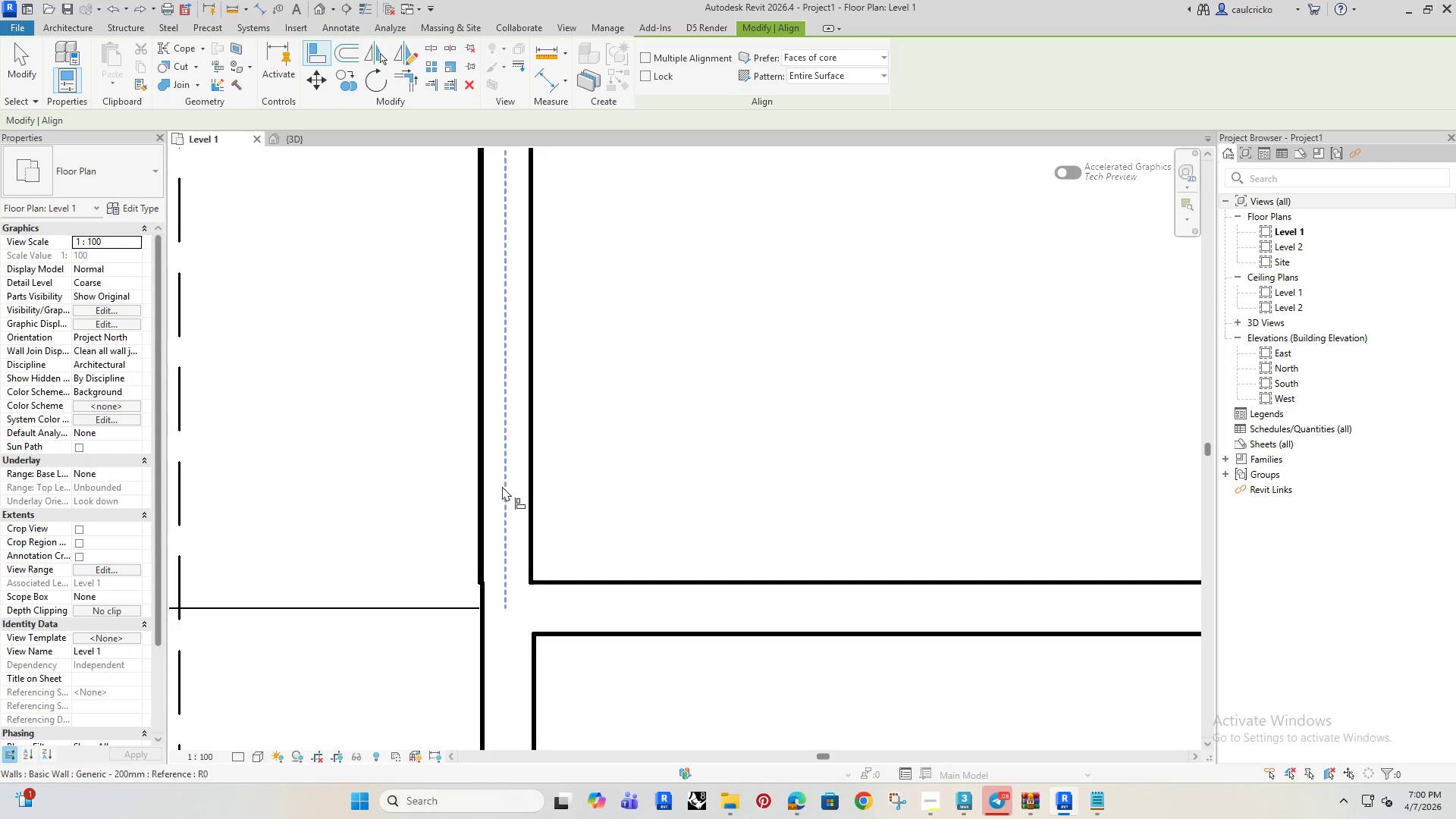 
key(Escape)
 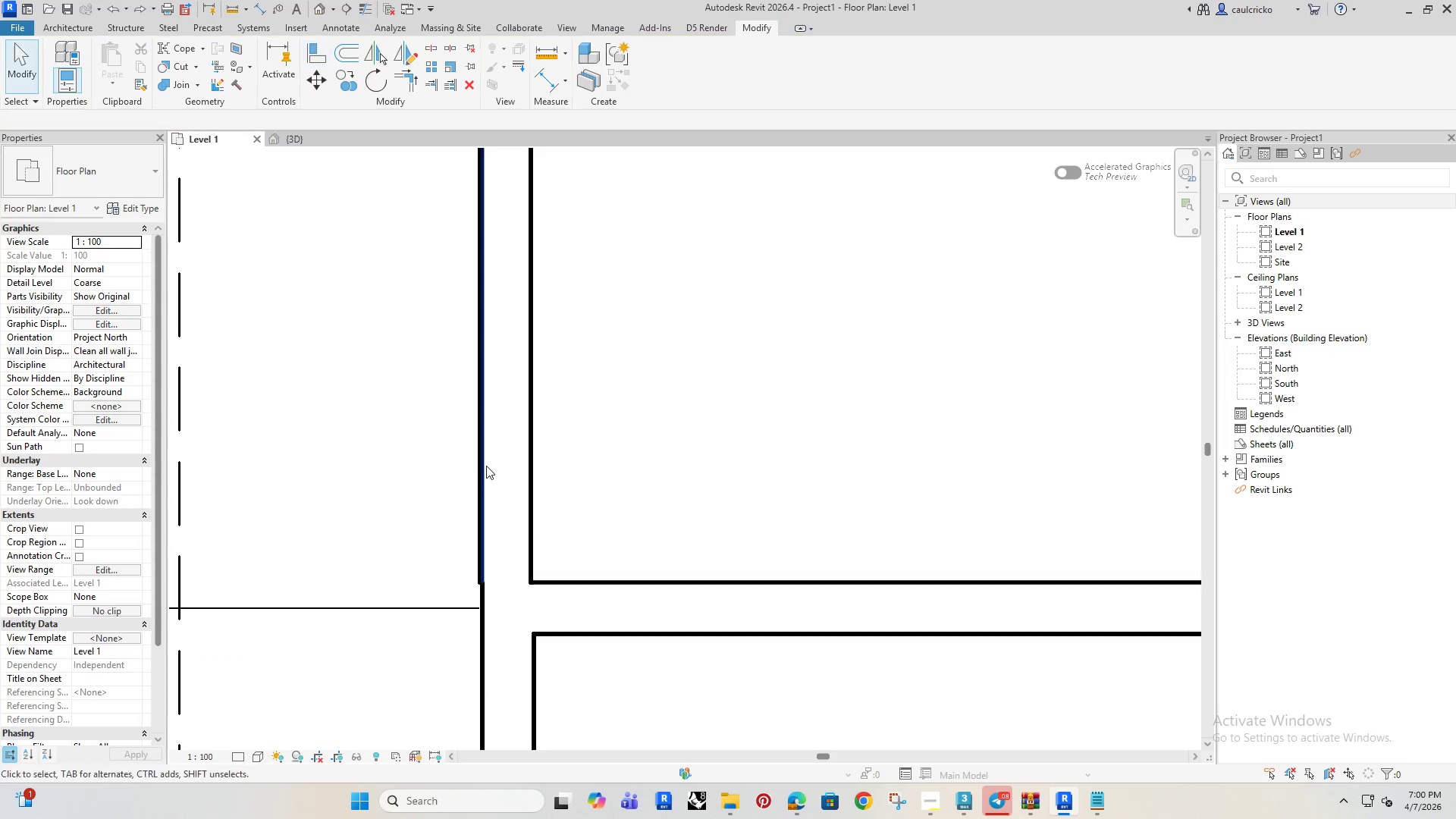 
key(Escape)
 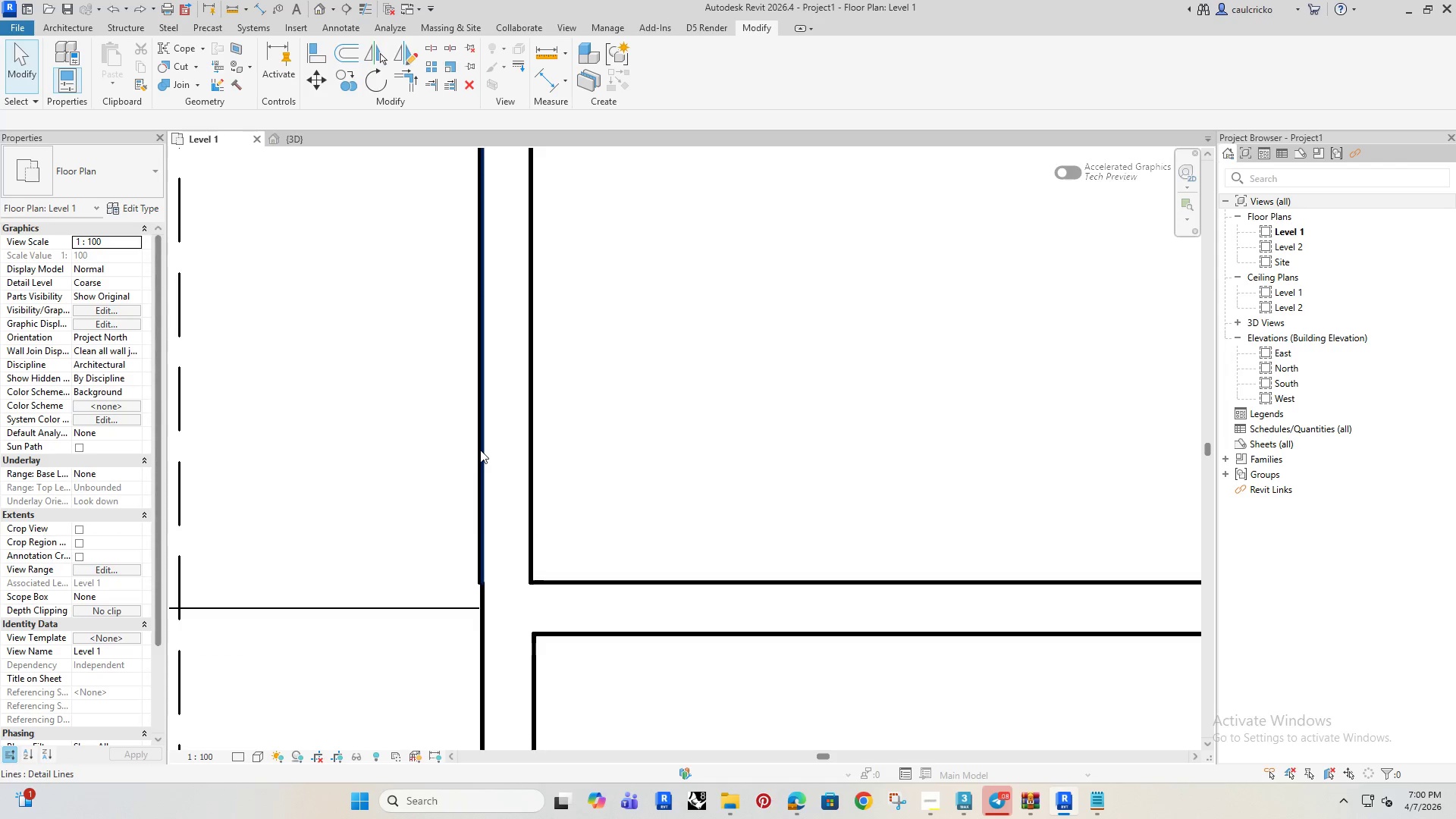 
left_click([480, 450])
 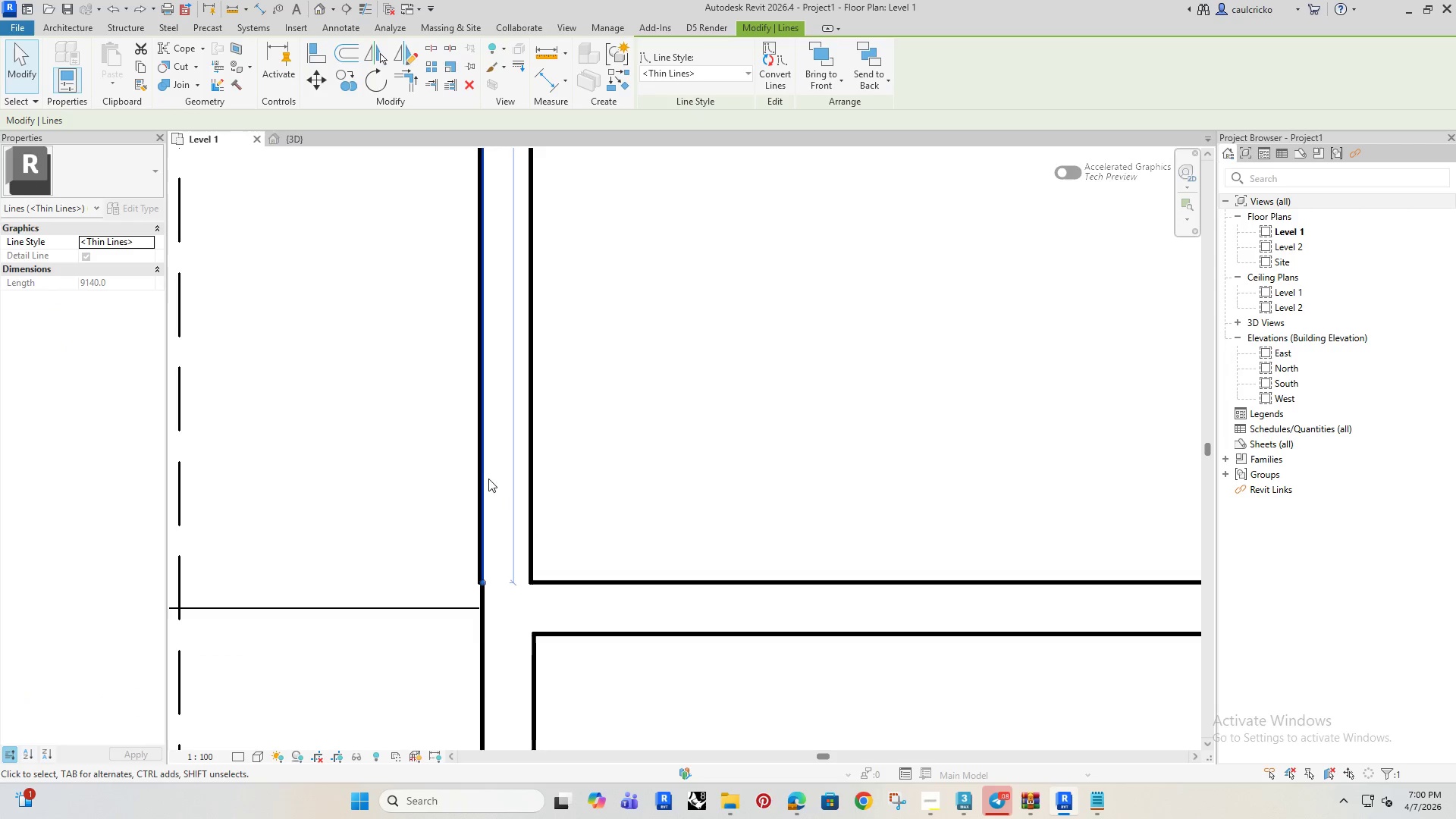 
left_click_drag(start_coordinate=[426, 438], to_coordinate=[435, 441])
 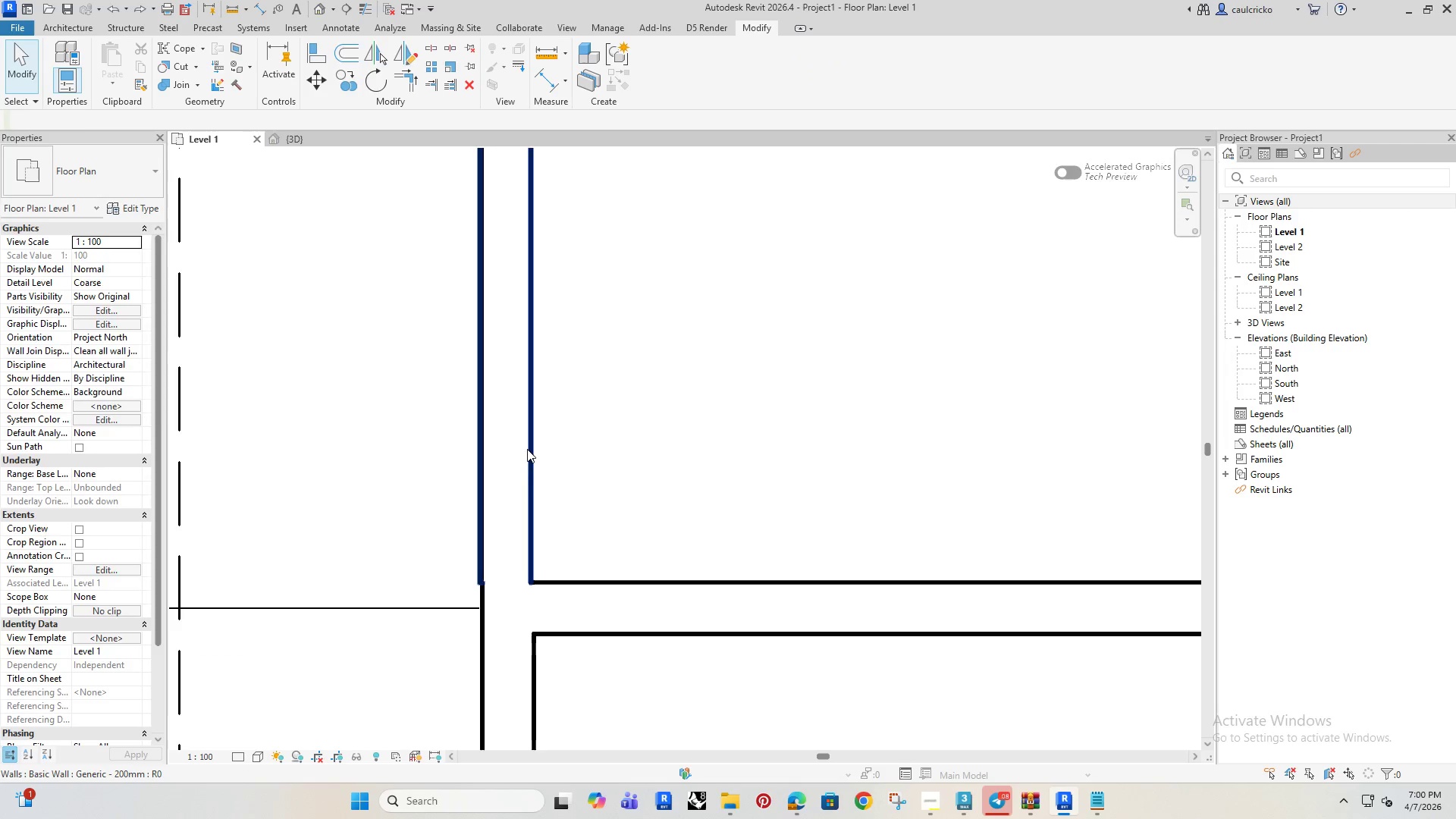 
left_click([526, 449])
 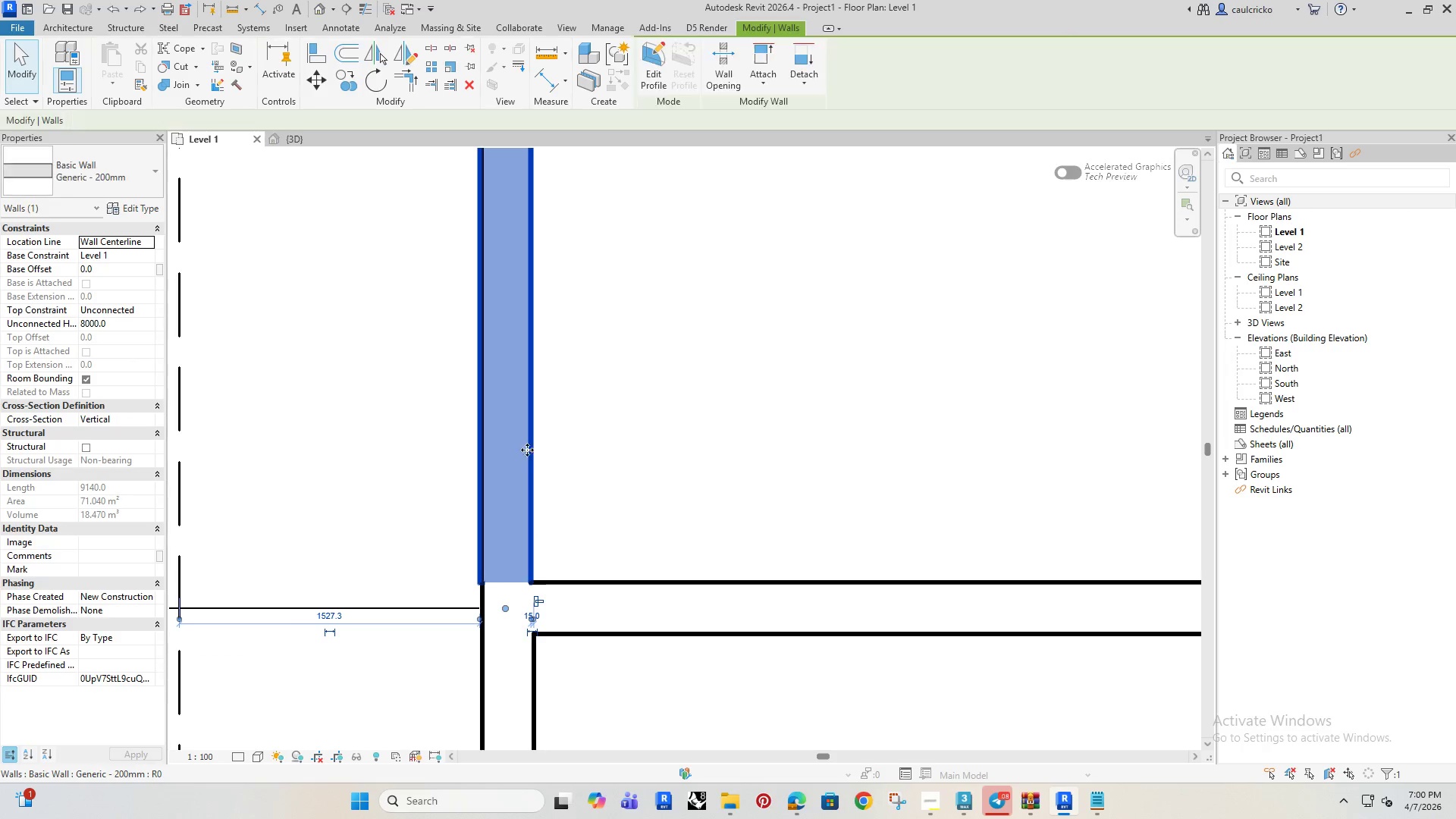 
key(ArrowRight)
 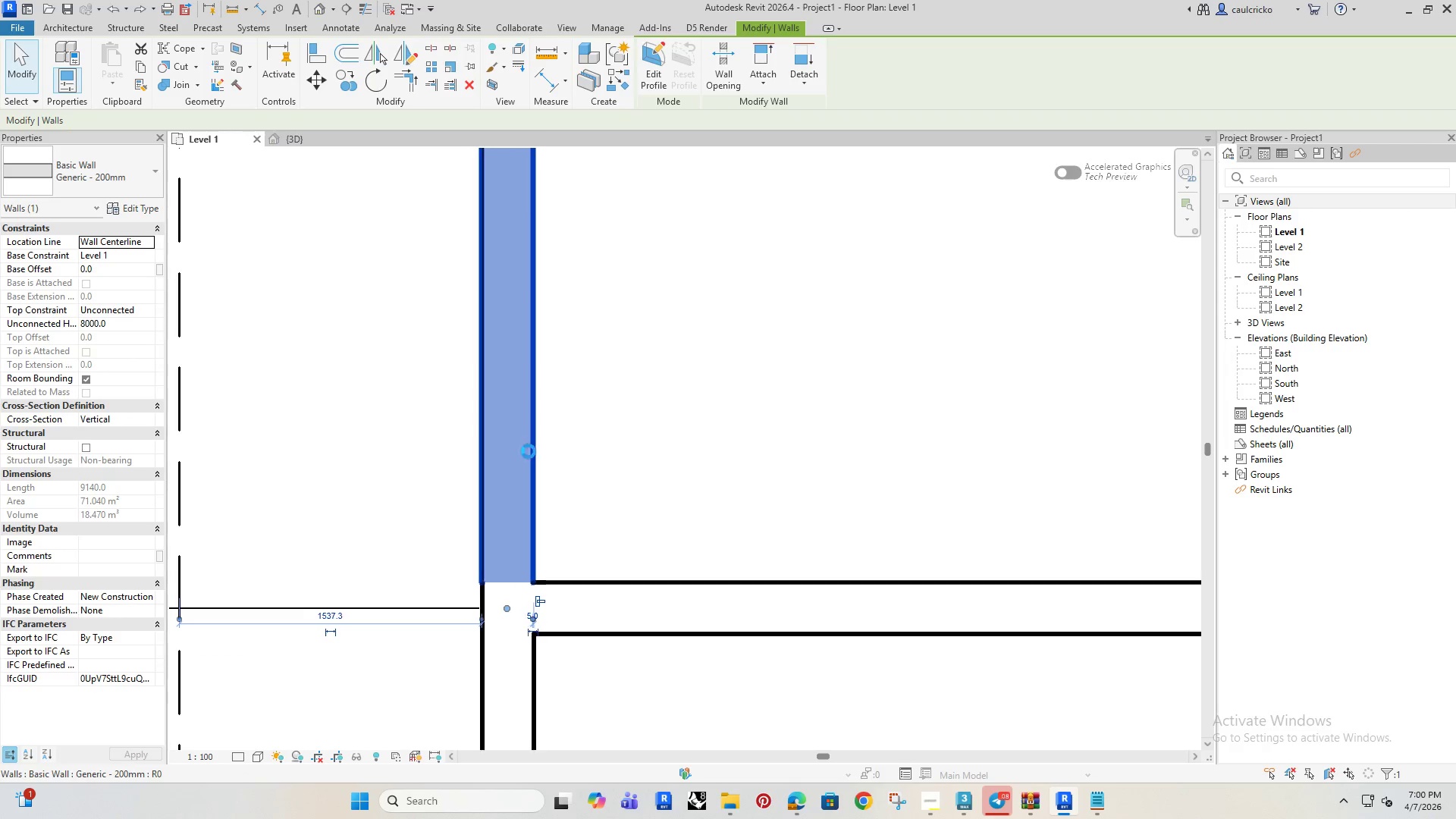 
key(ArrowRight)
 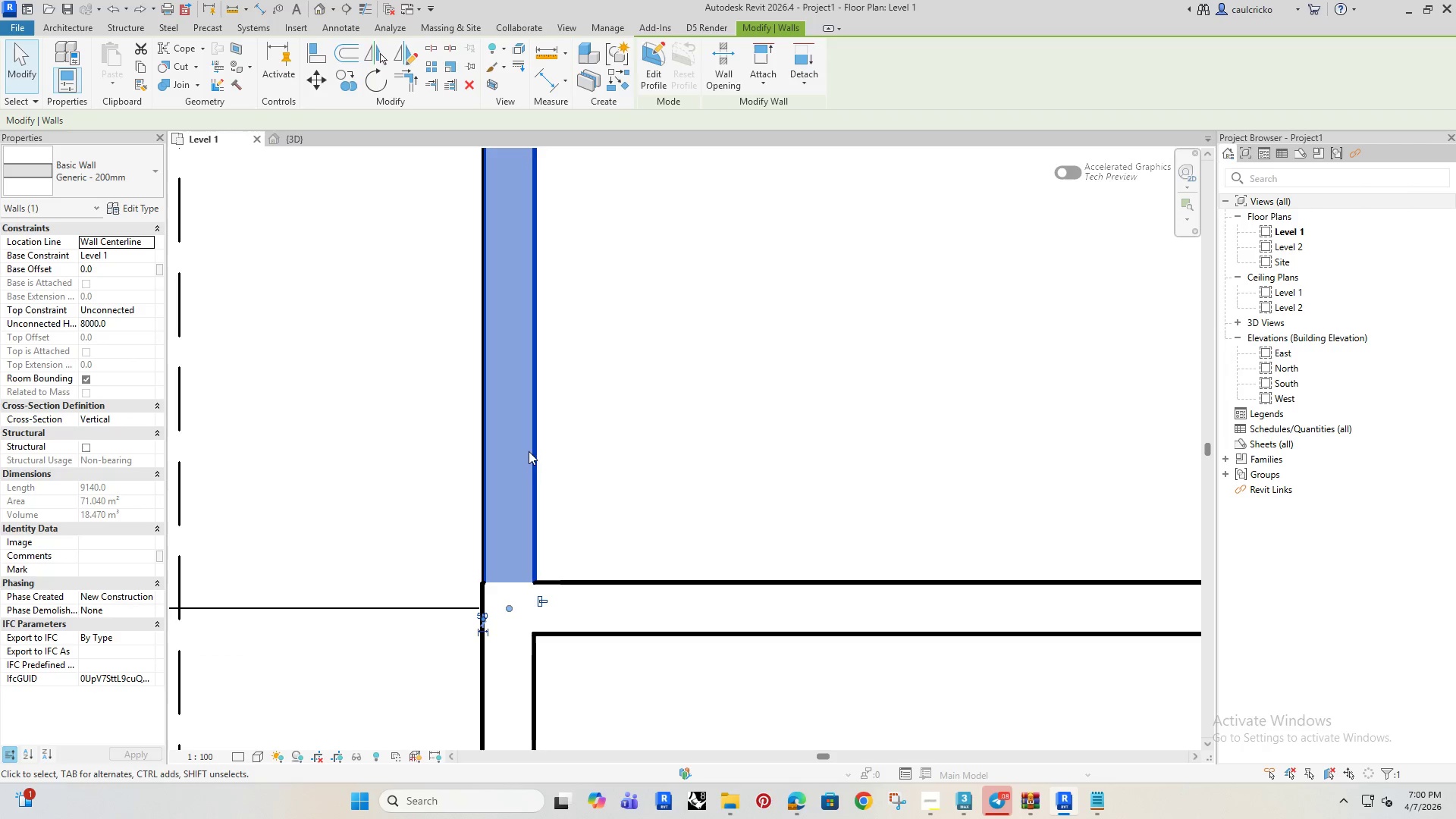 
key(ArrowRight)
 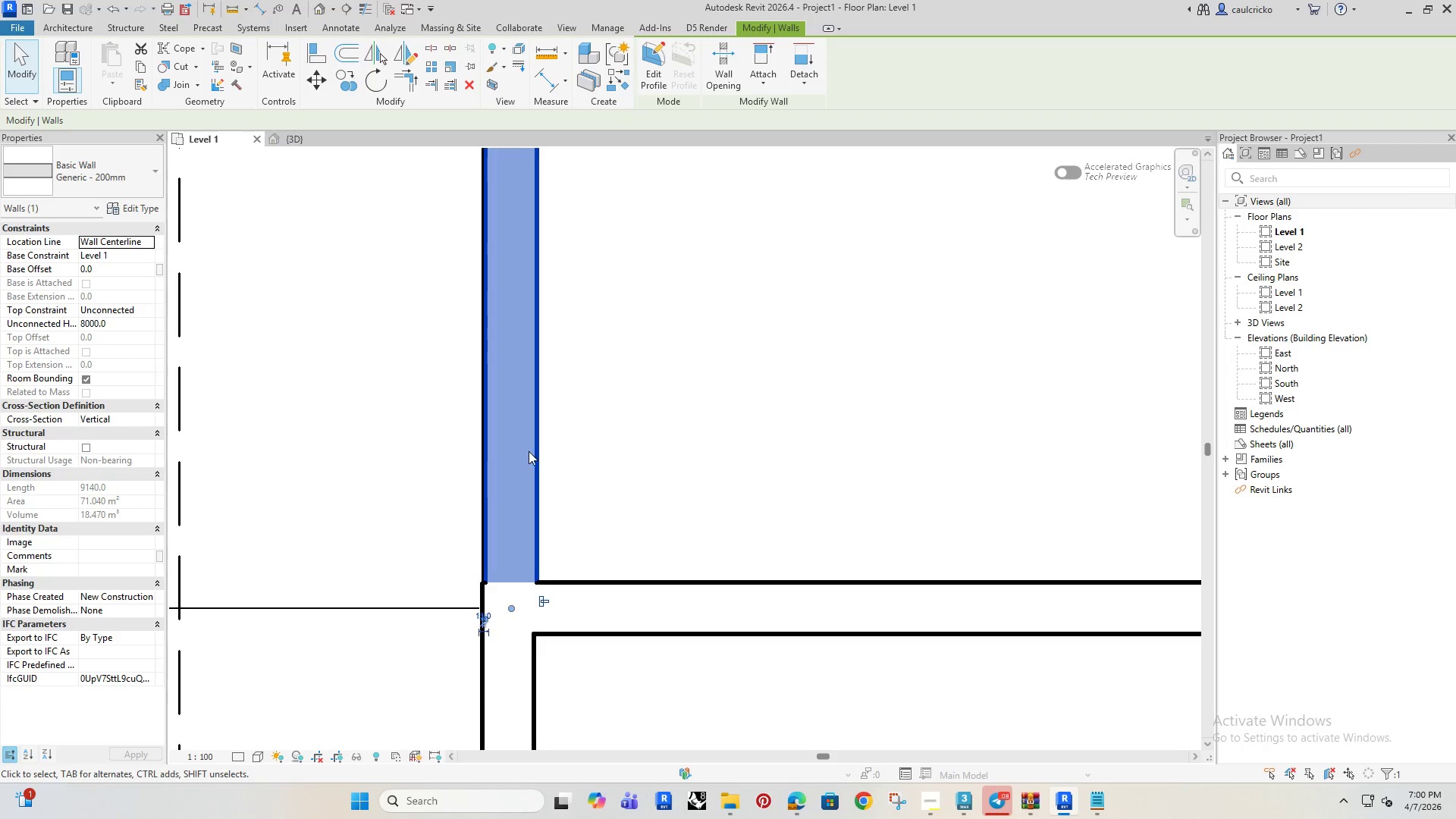 
key(ArrowRight)
 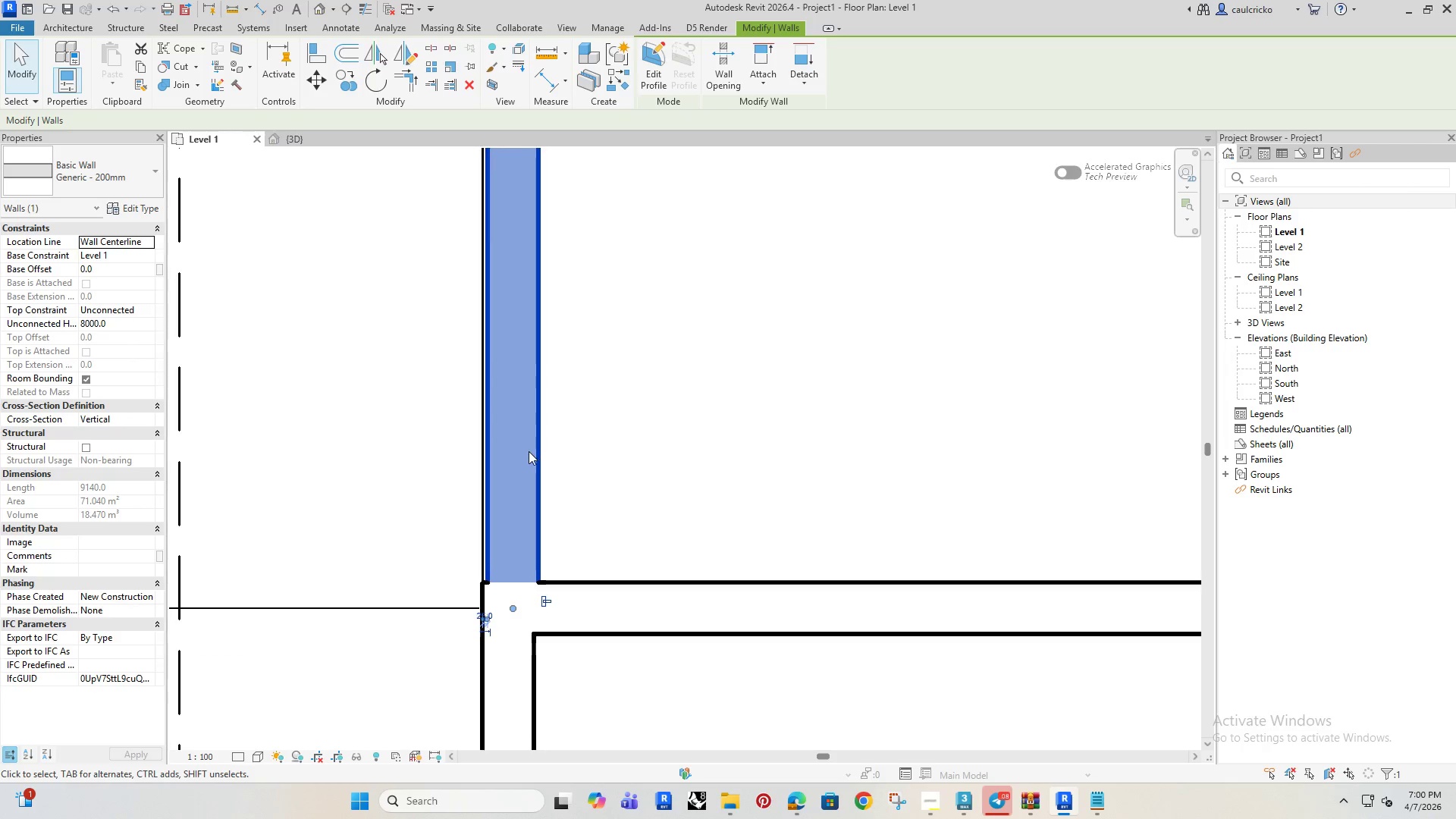 
key(ArrowRight)
 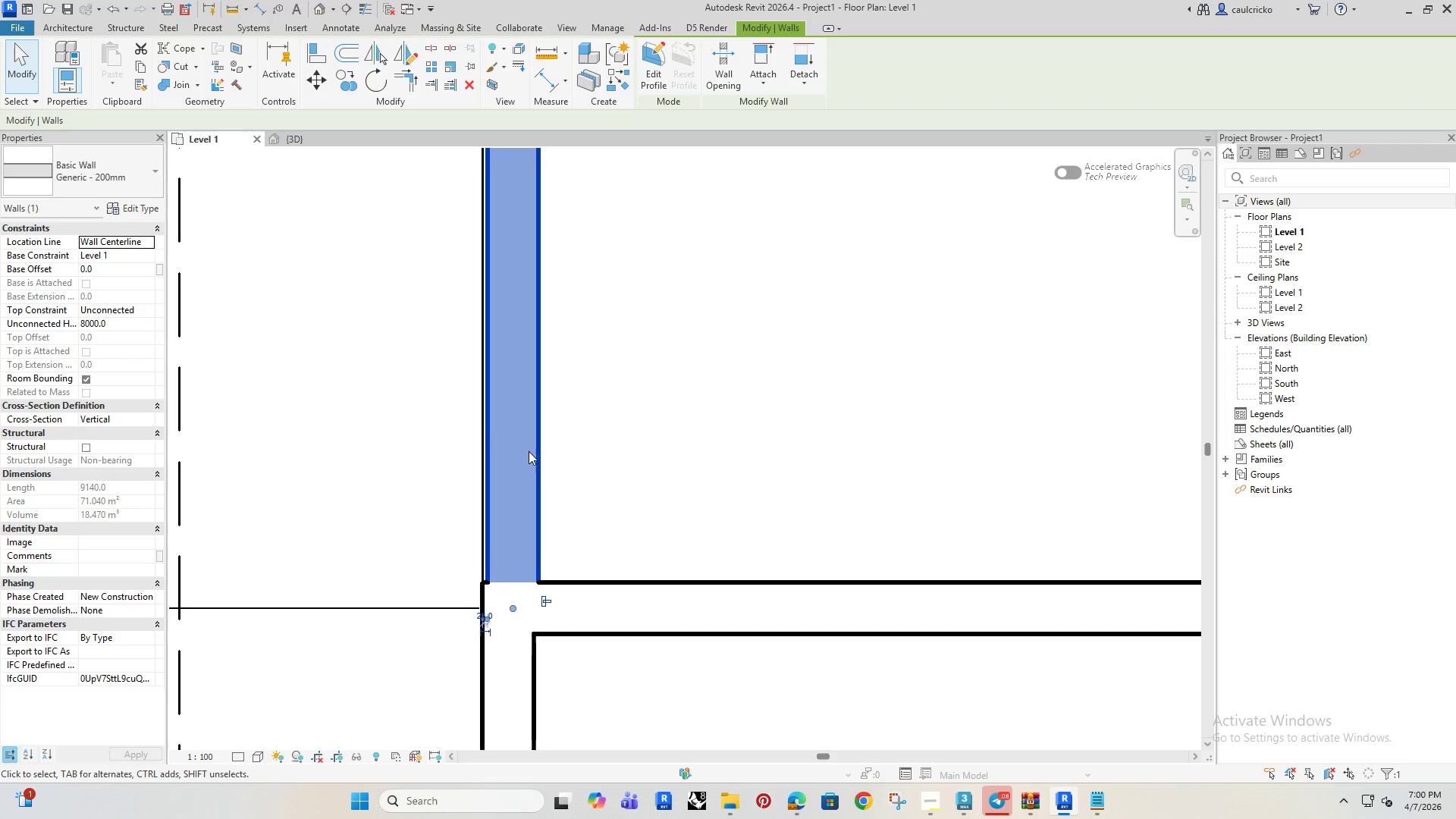 
key(ArrowRight)
 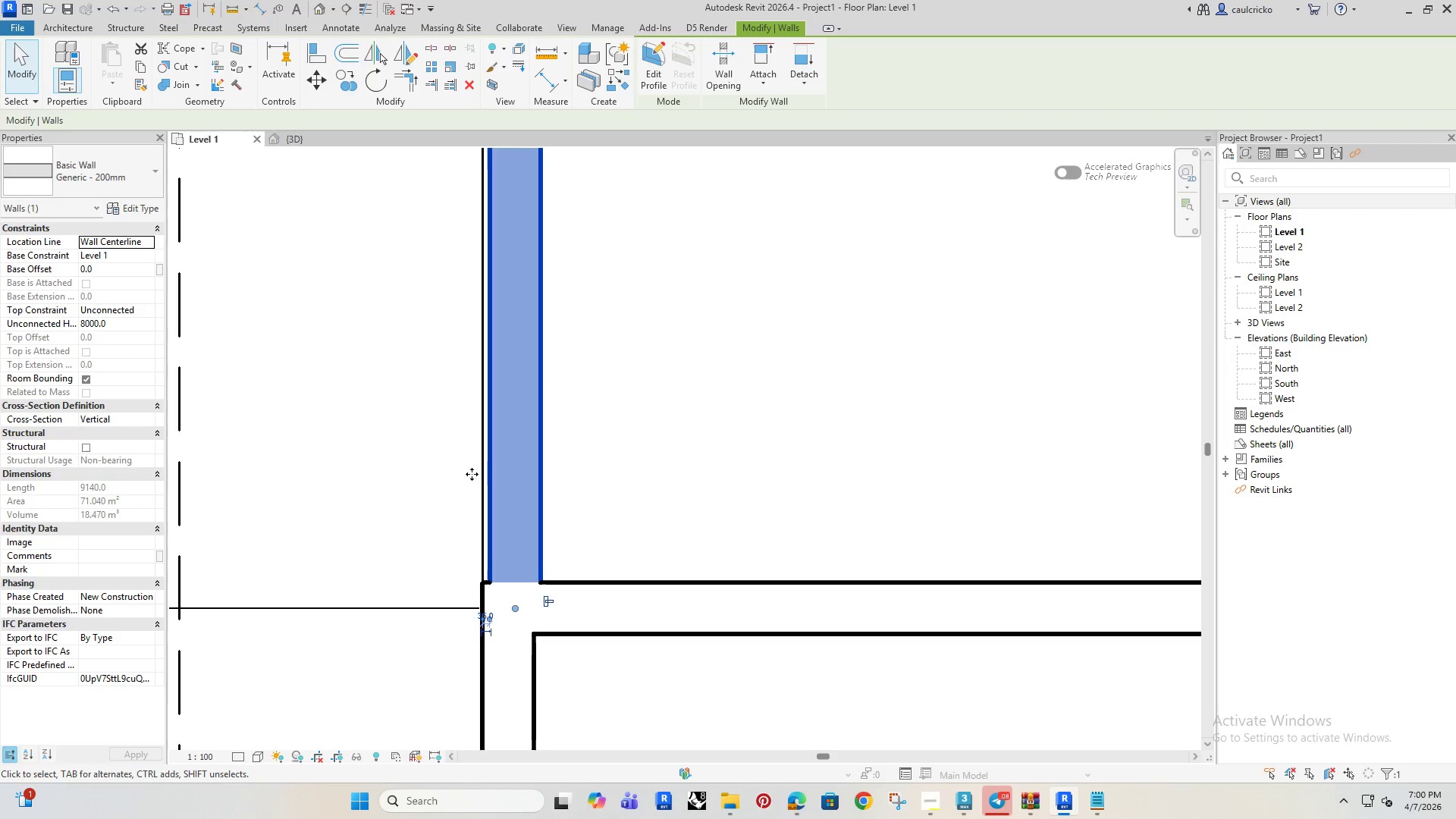 
key(ArrowRight)
 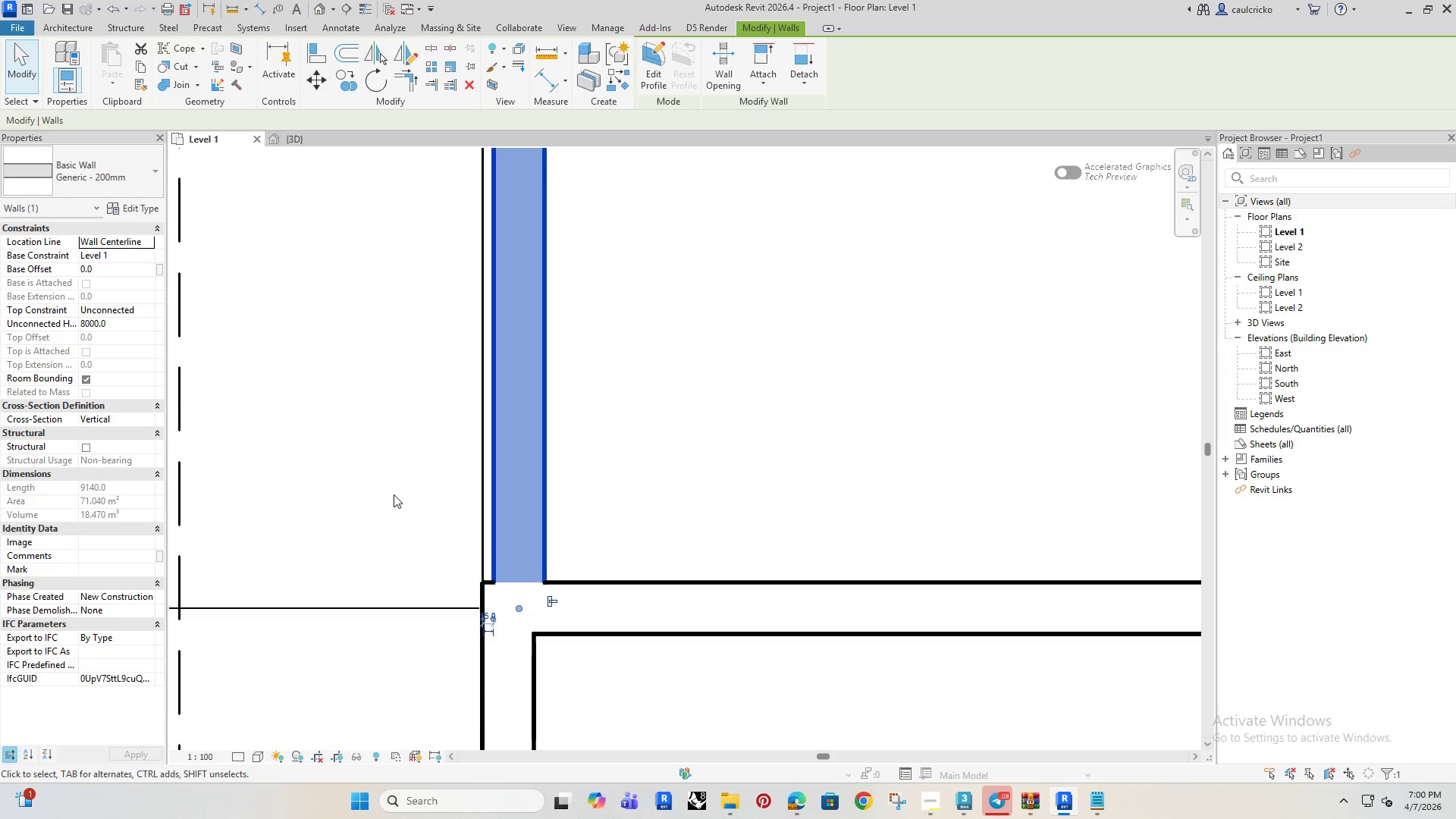 
left_click([393, 494])
 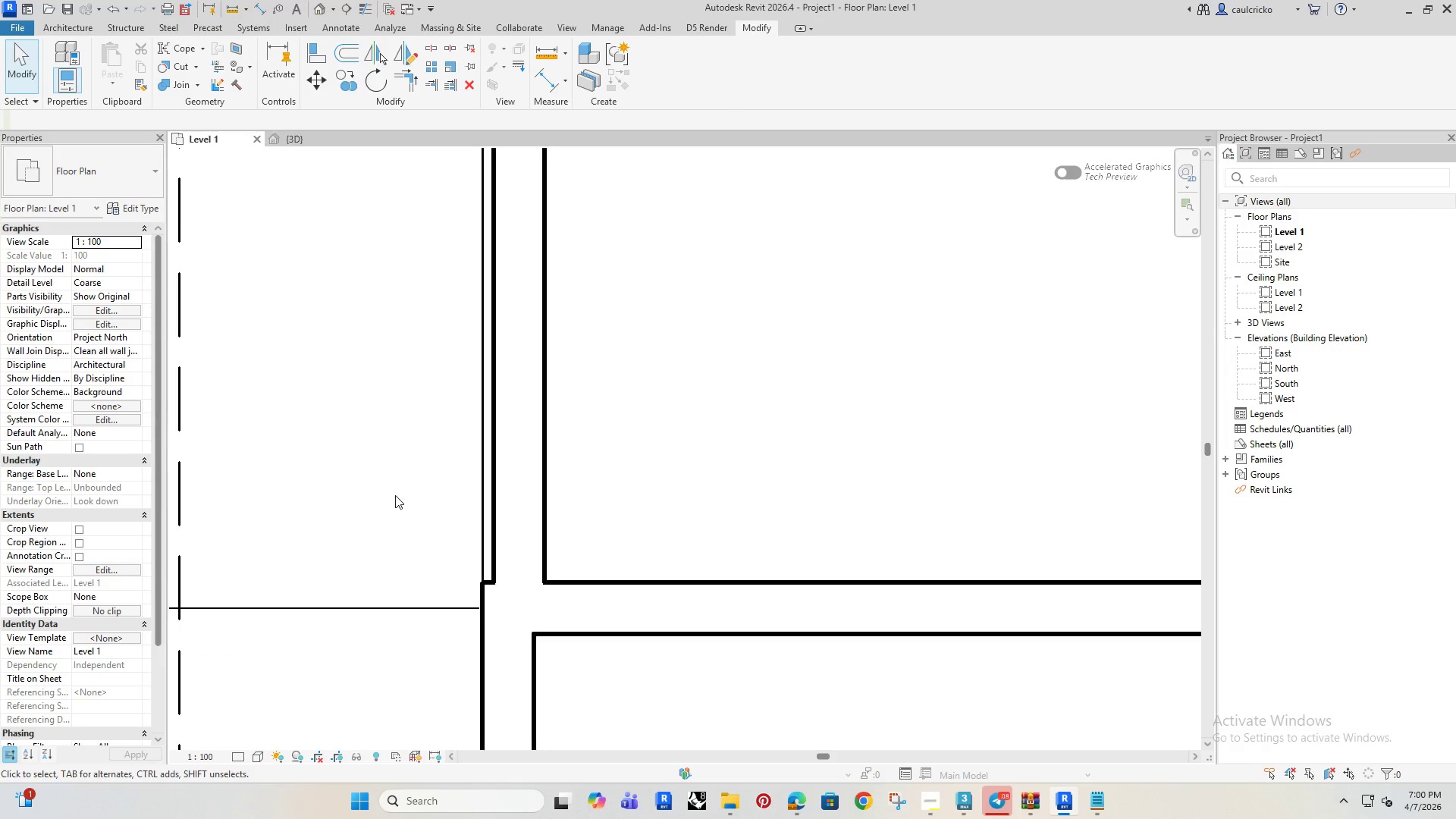 
type(aslal)
 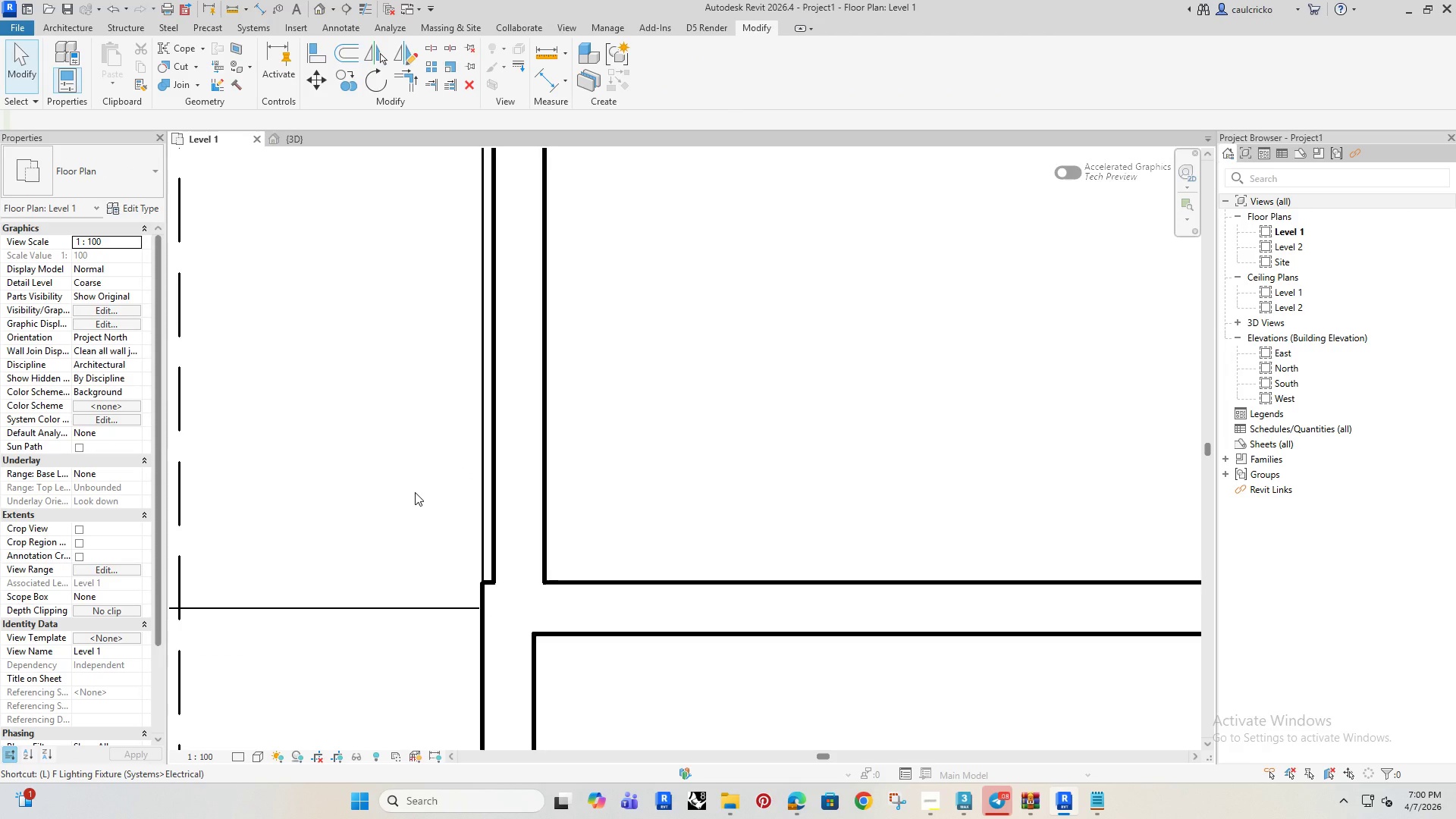 
key(Escape)
key(Escape)
type(al)
 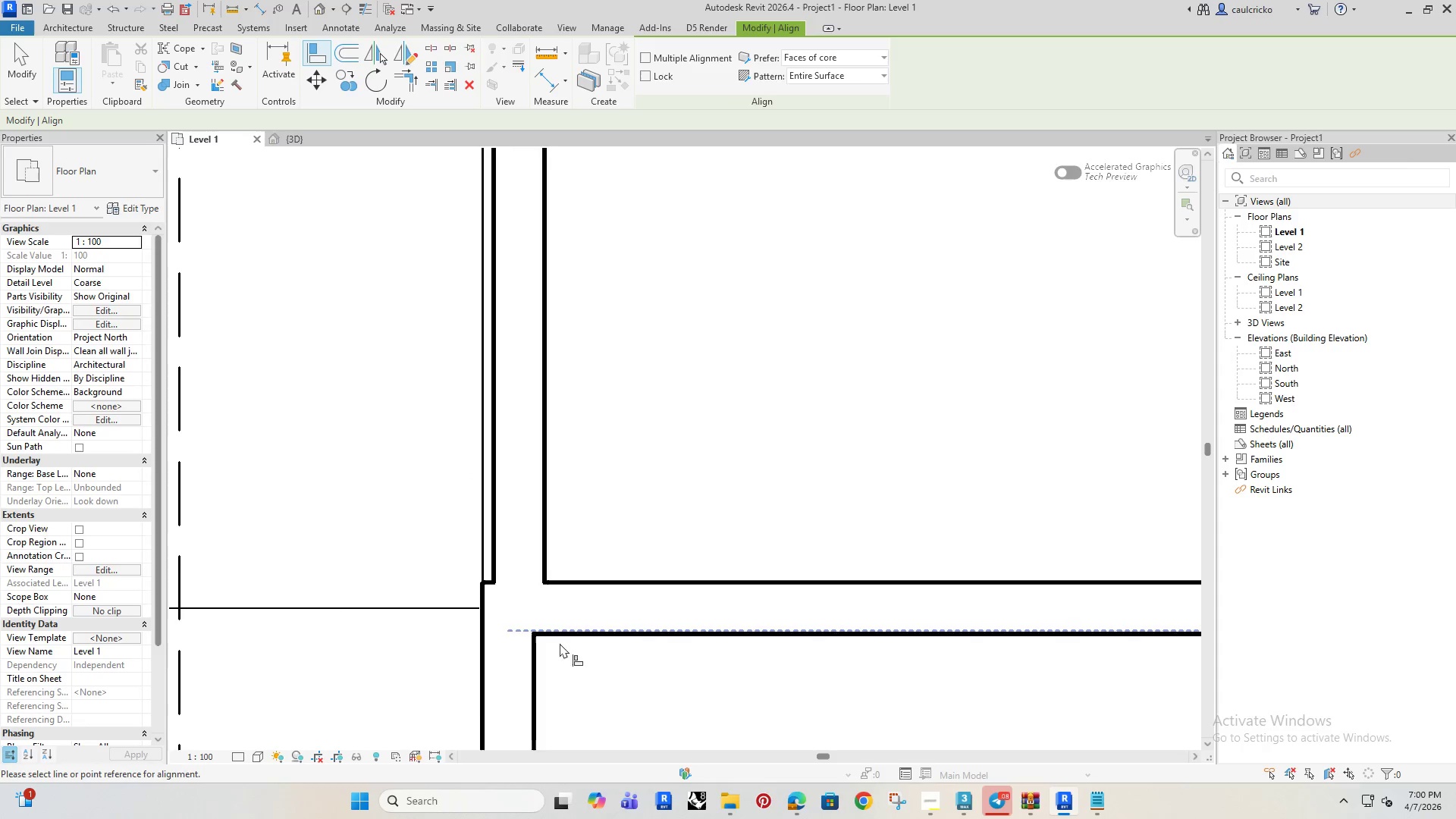 
scroll: coordinate [475, 706], scroll_direction: up, amount: 4.0
 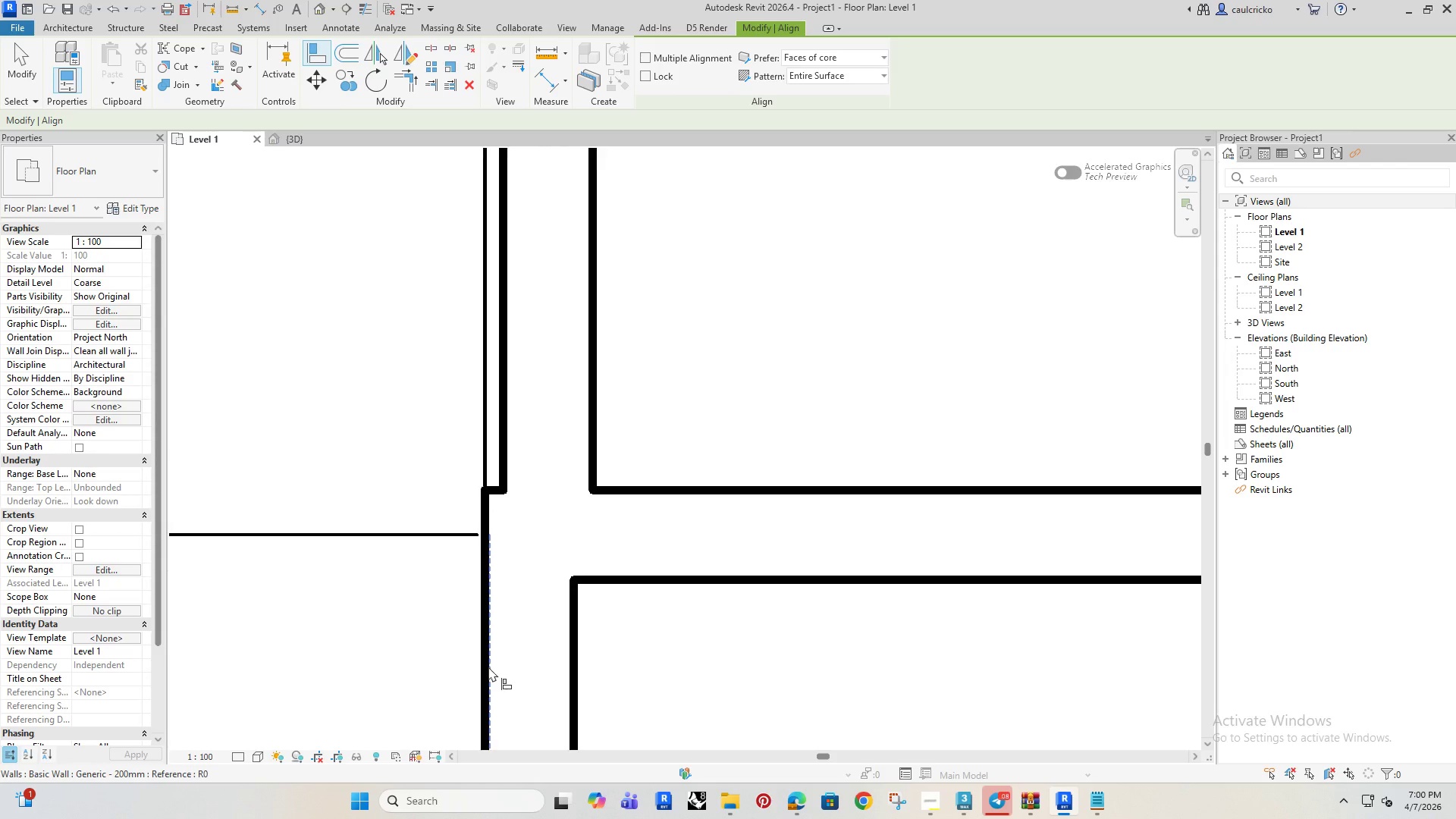 
left_click([488, 667])
 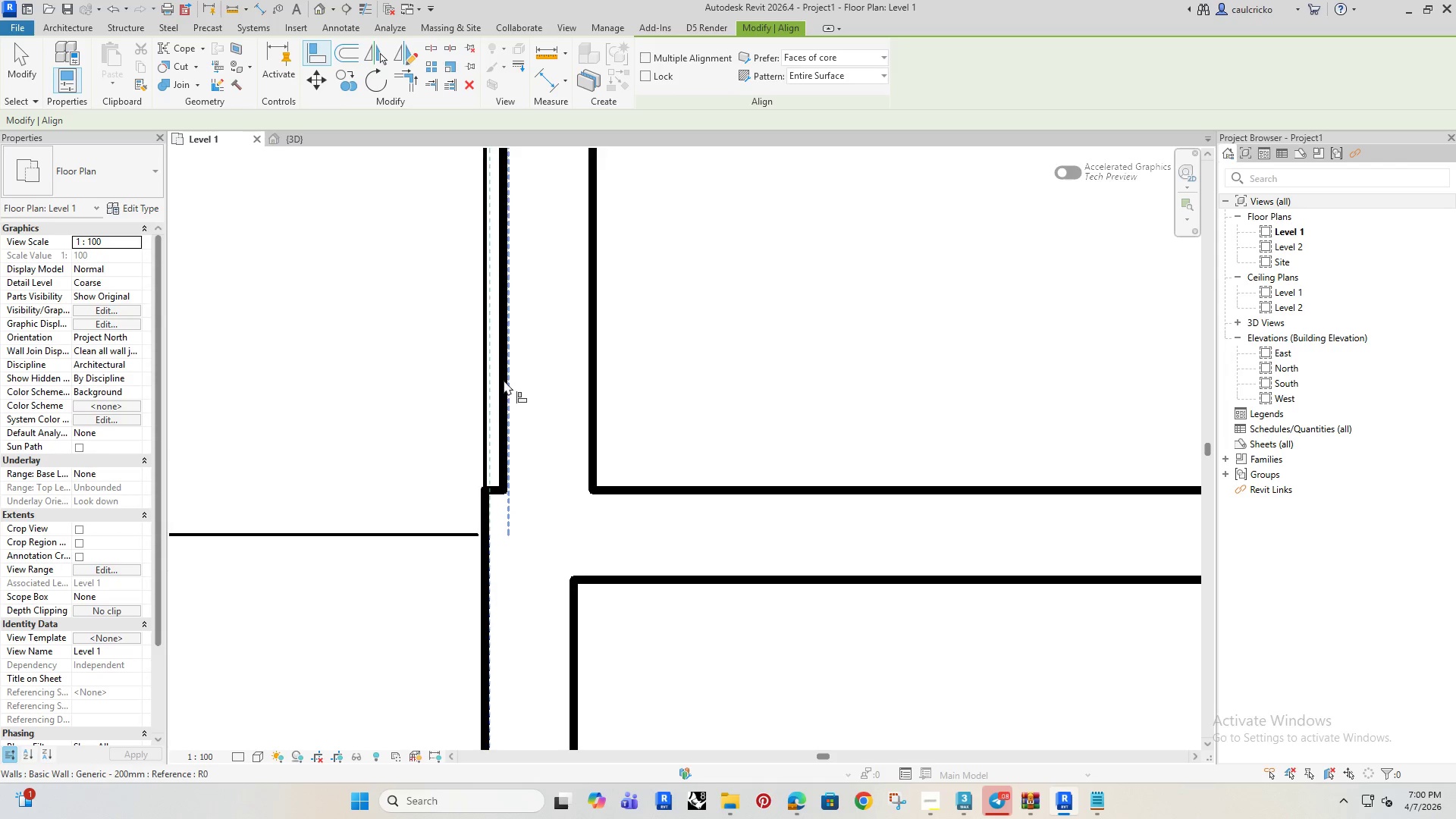 
left_click([504, 380])
 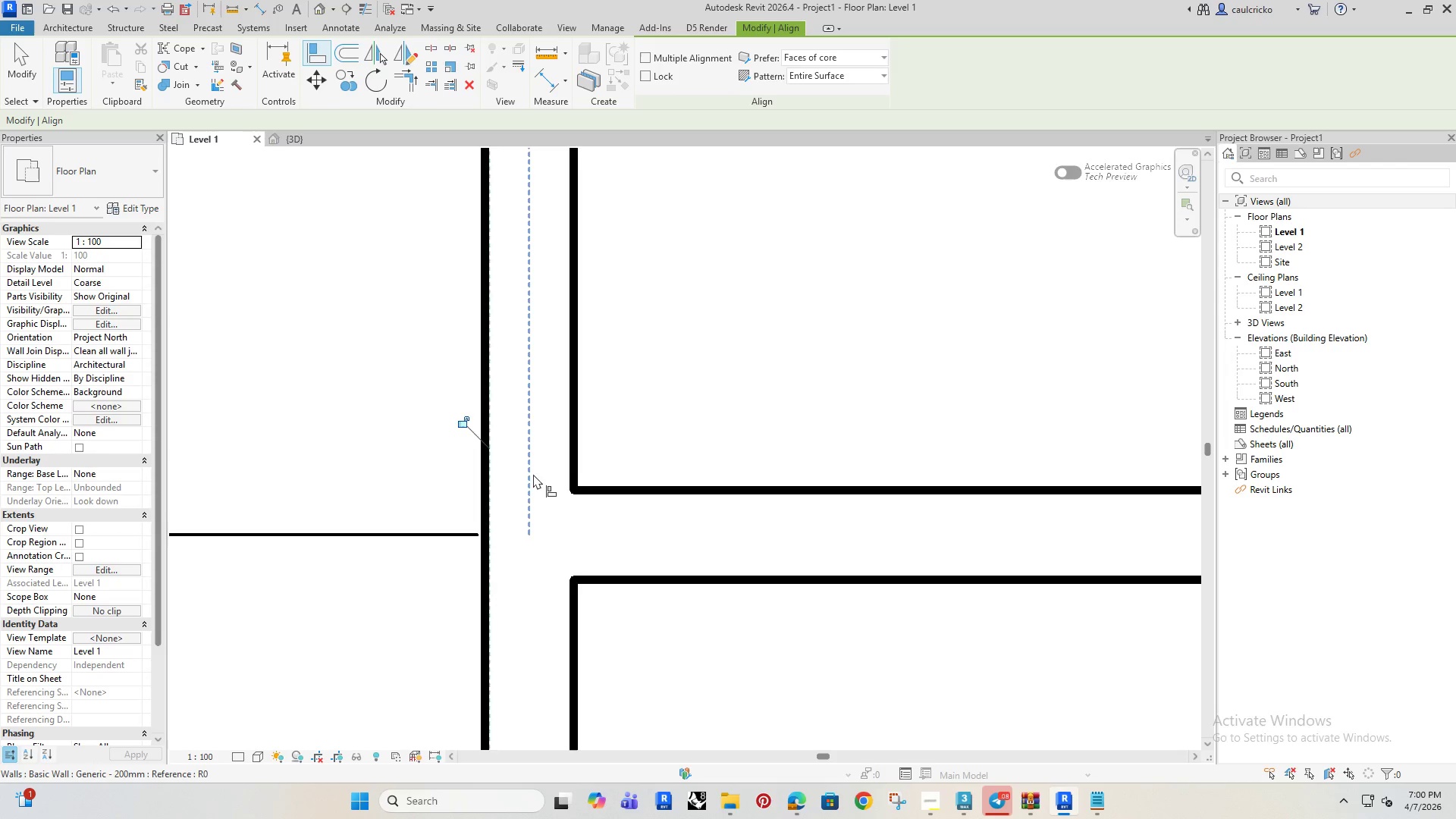 
key(Escape)
 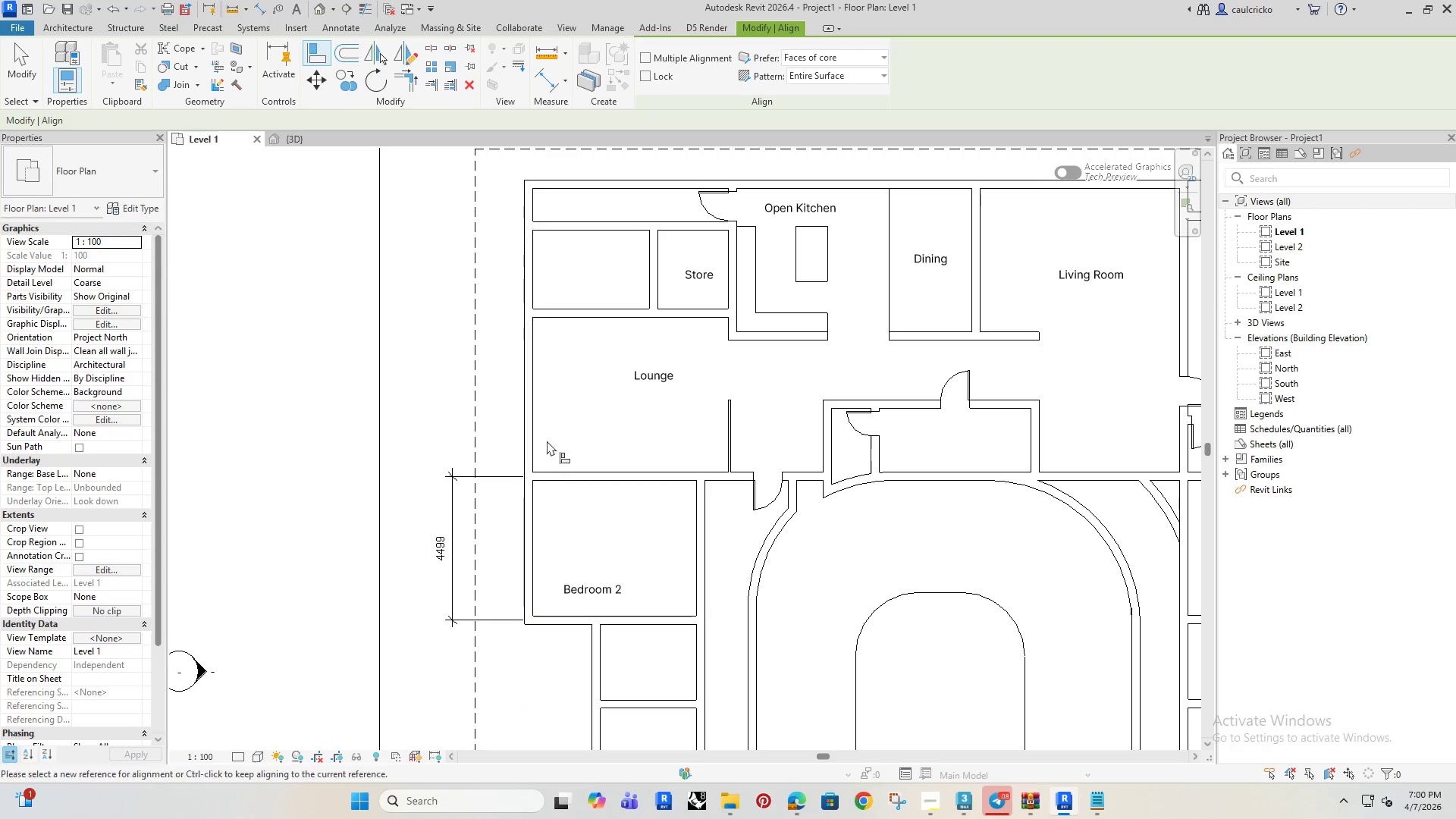 
scroll: coordinate [529, 452], scroll_direction: down, amount: 17.0
 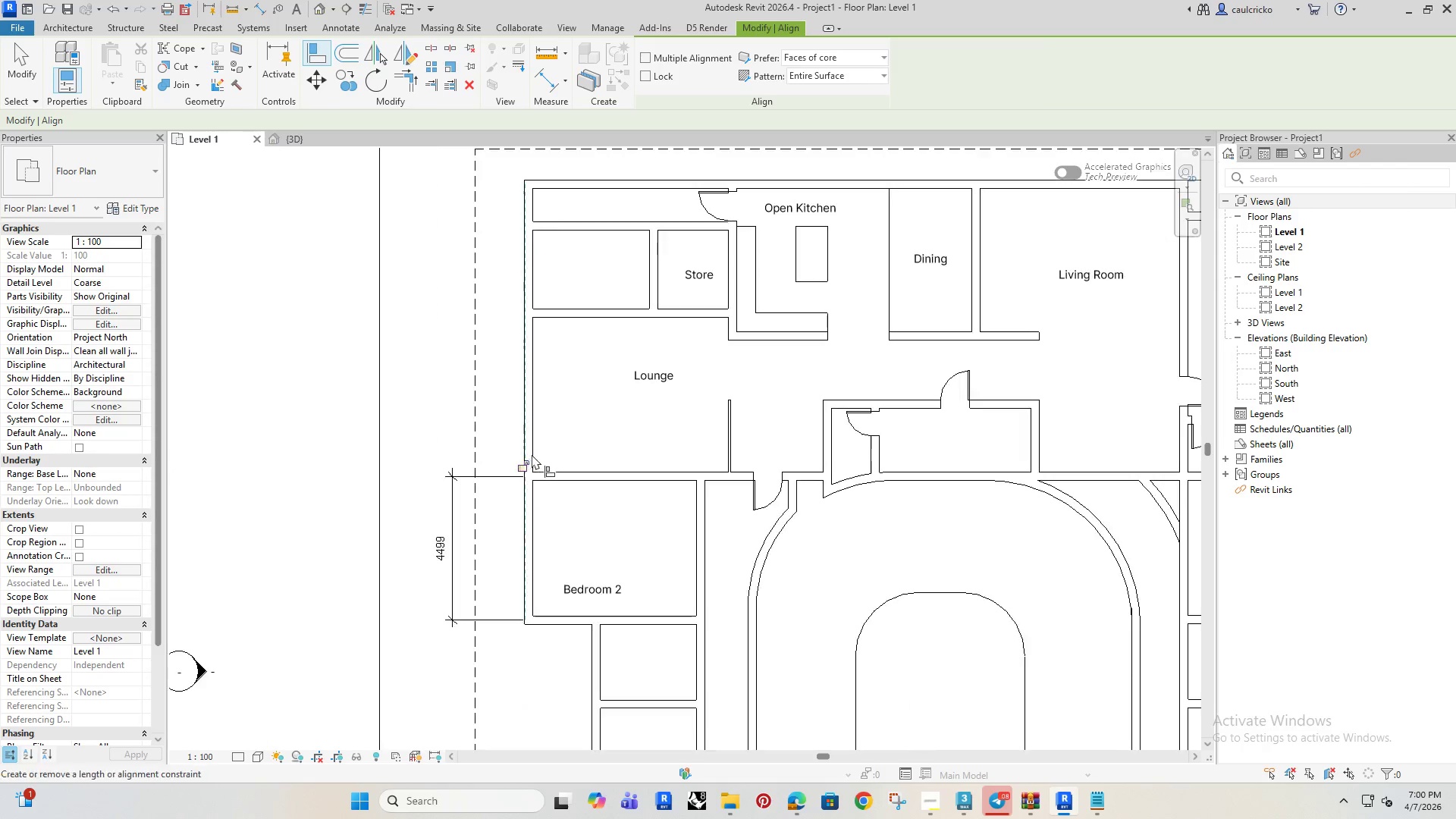 
key(Escape)
 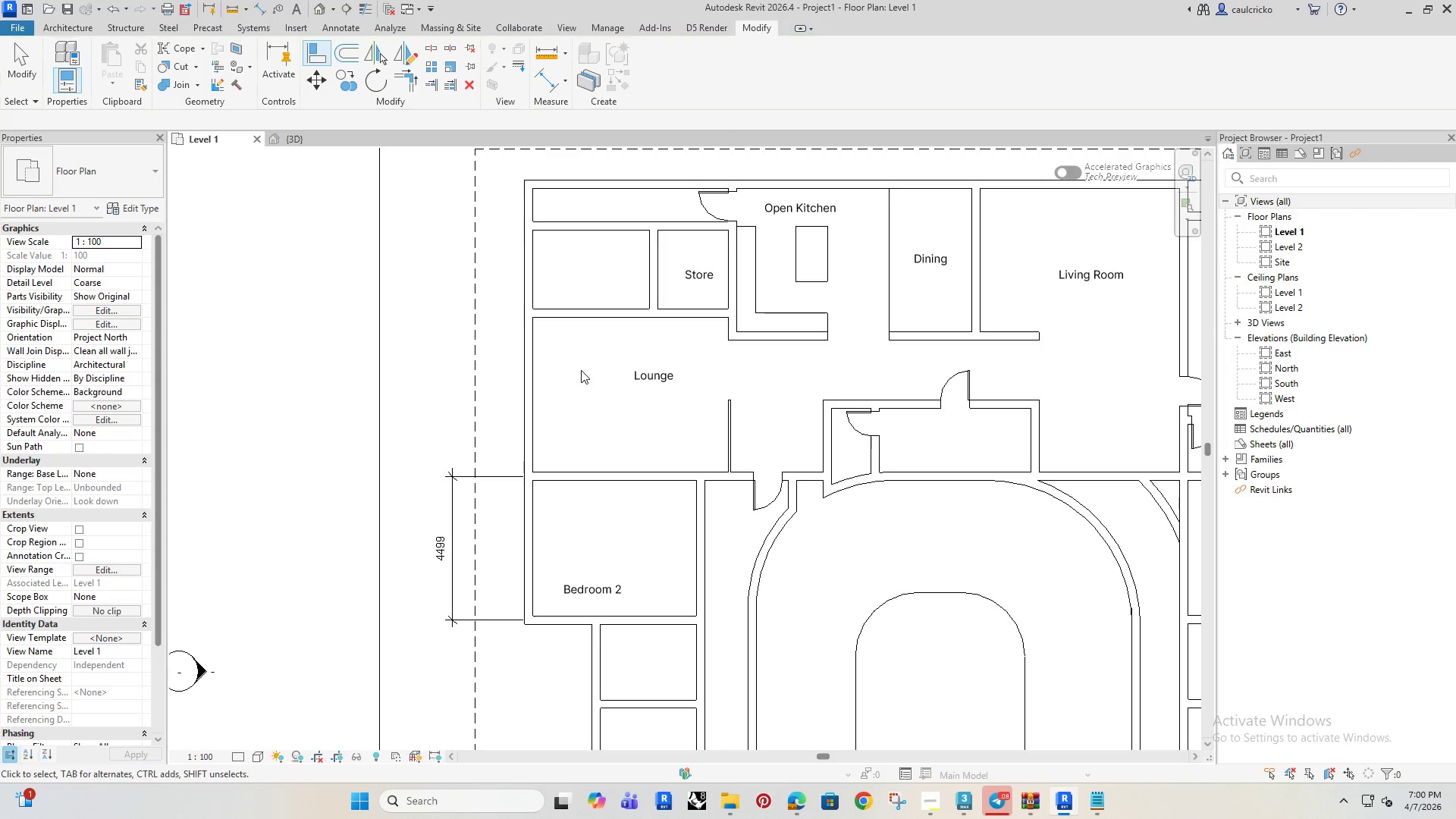 
key(Escape)
 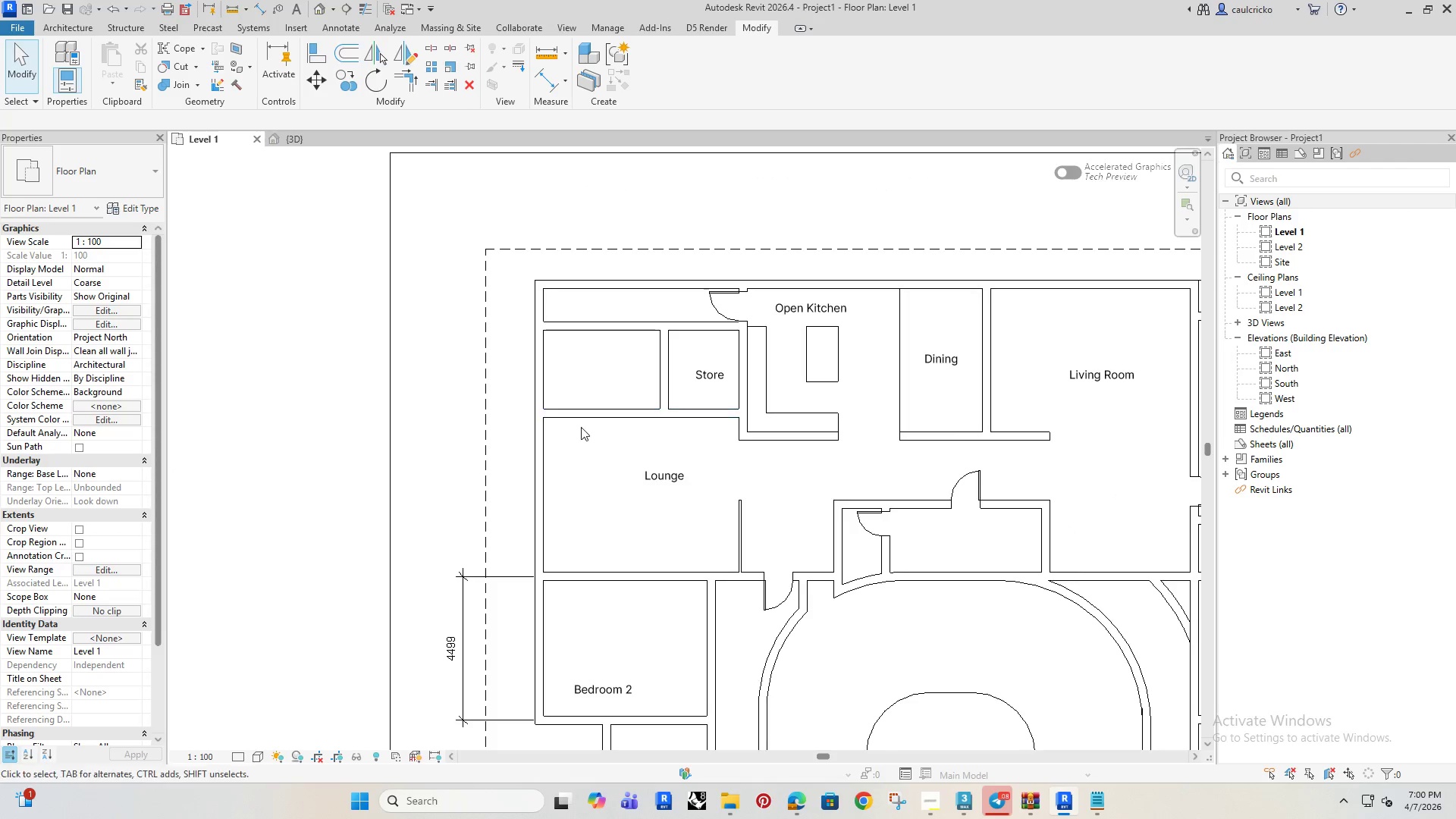 
scroll: coordinate [644, 428], scroll_direction: up, amount: 4.0
 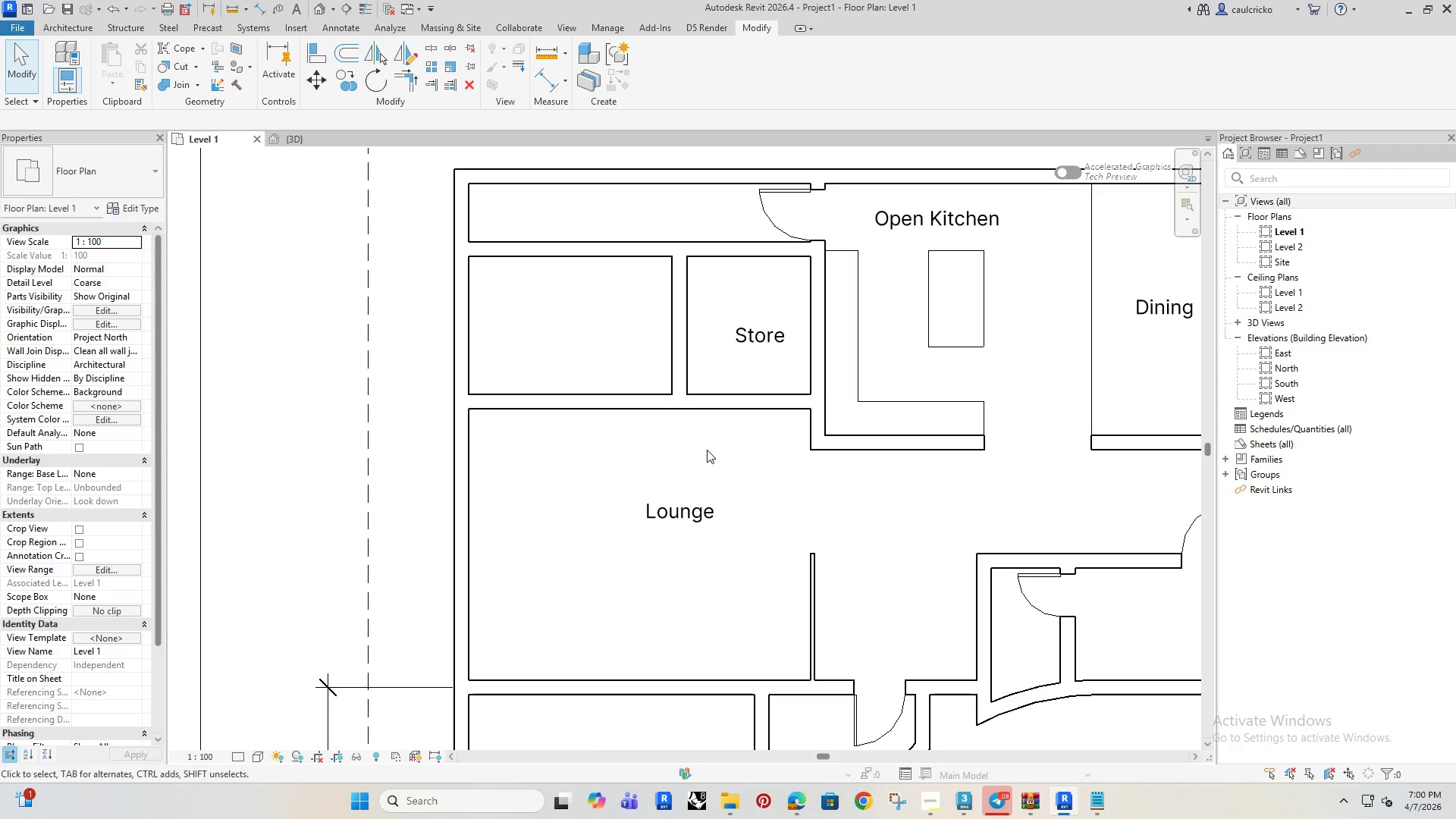 
left_click([707, 450])
 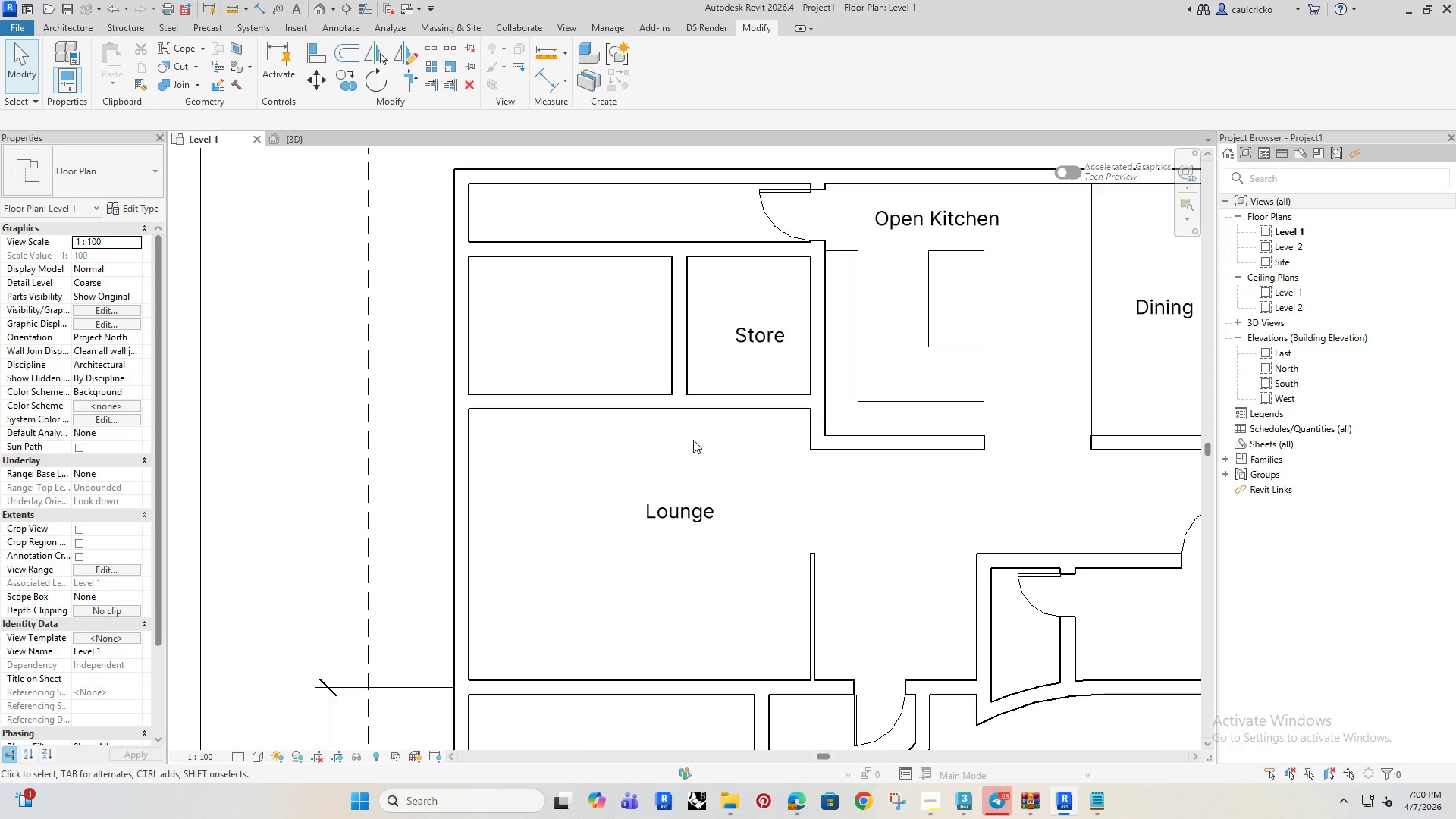 
type(al)
 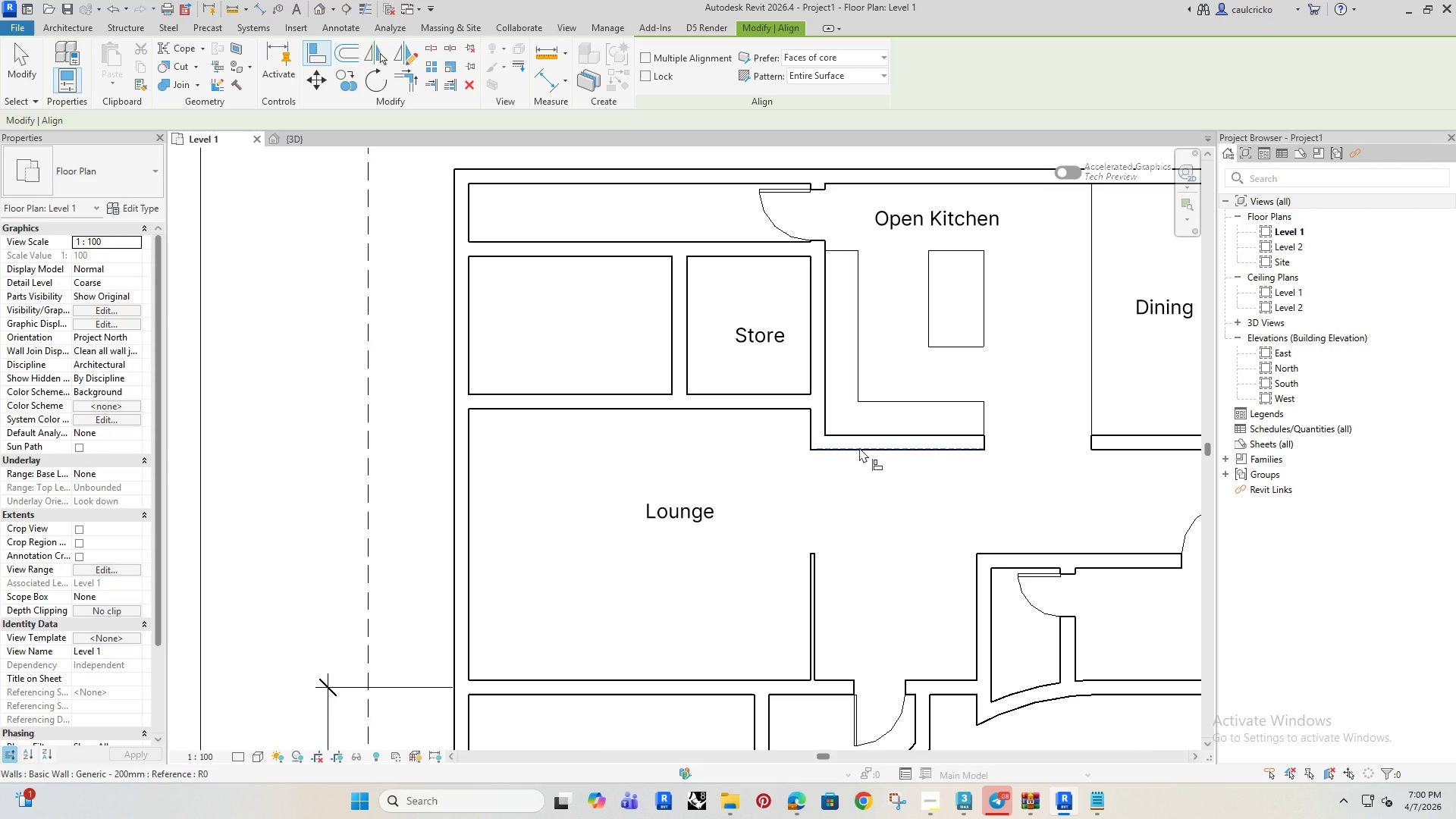 
left_click([859, 447])
 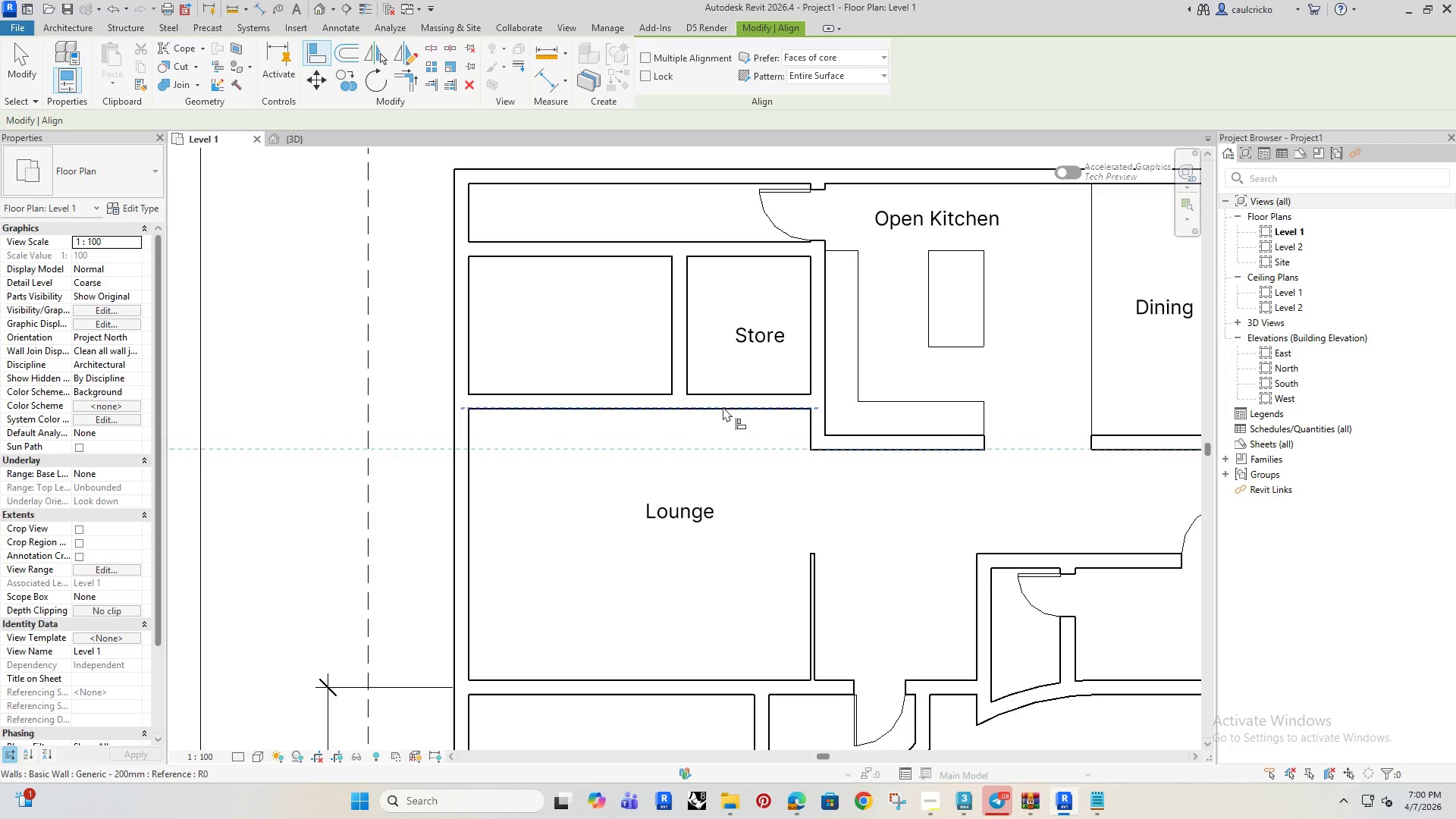 
left_click([723, 406])
 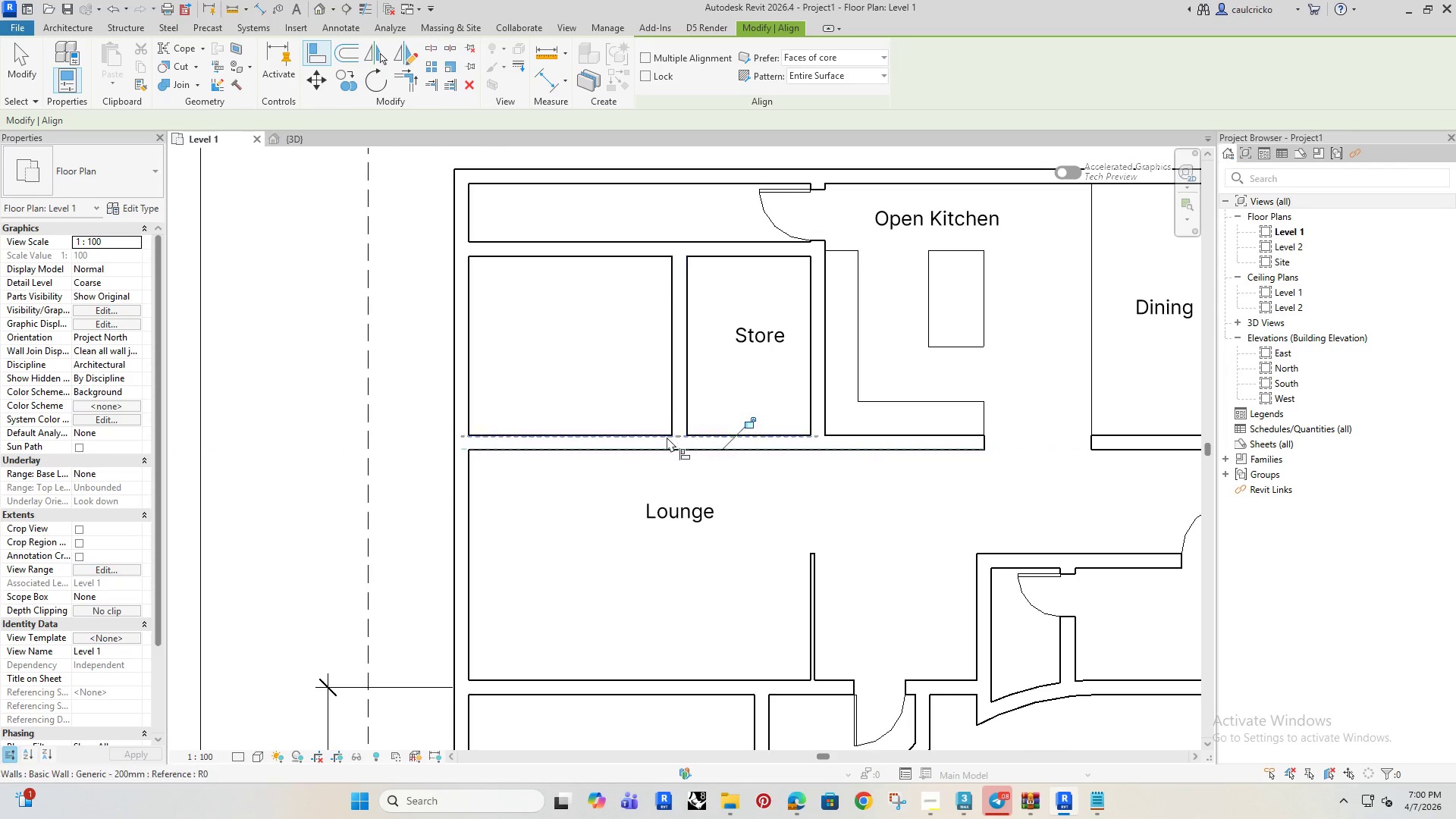 
scroll: coordinate [670, 429], scroll_direction: up, amount: 1.0
 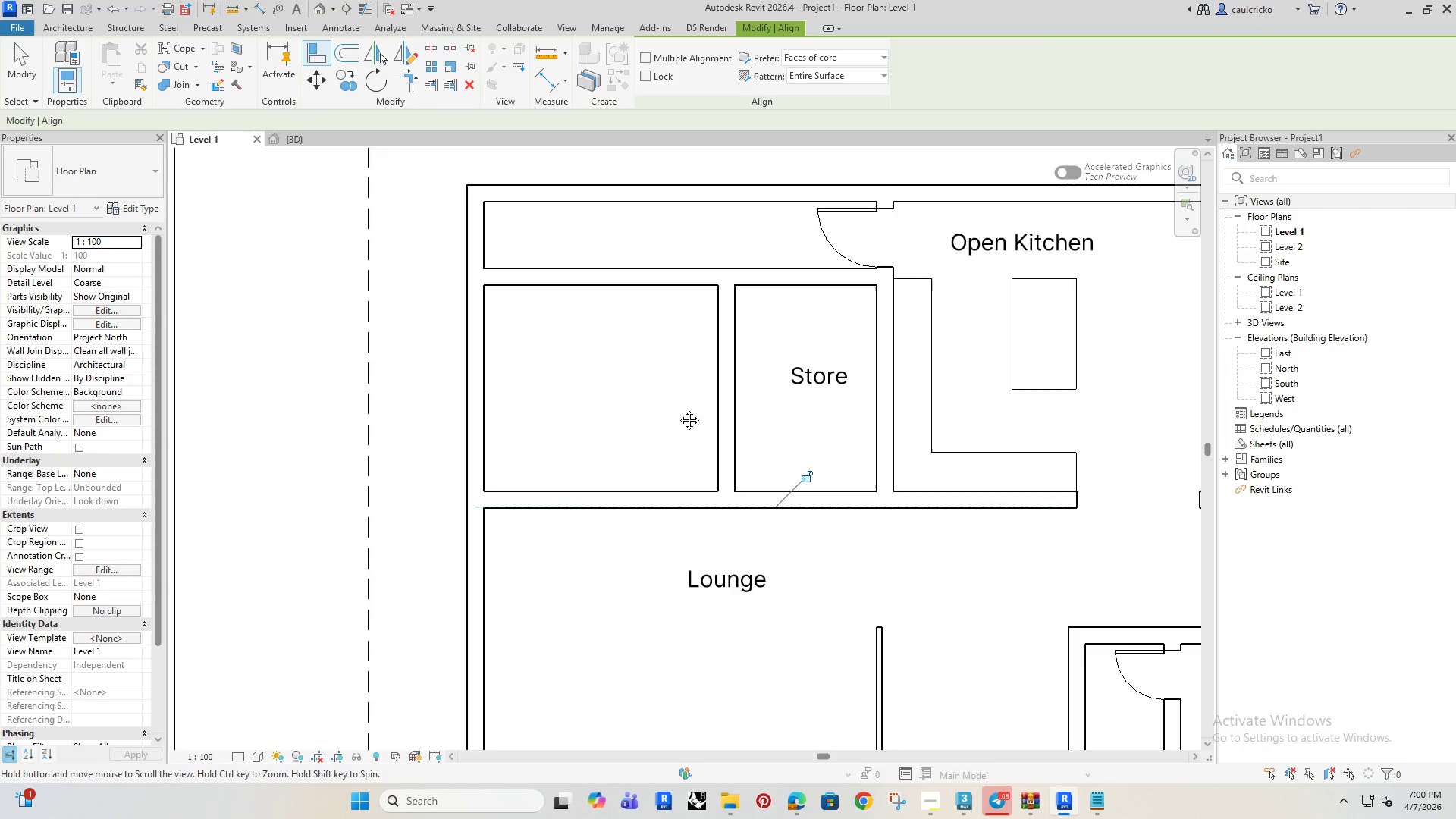 
key(Escape)
 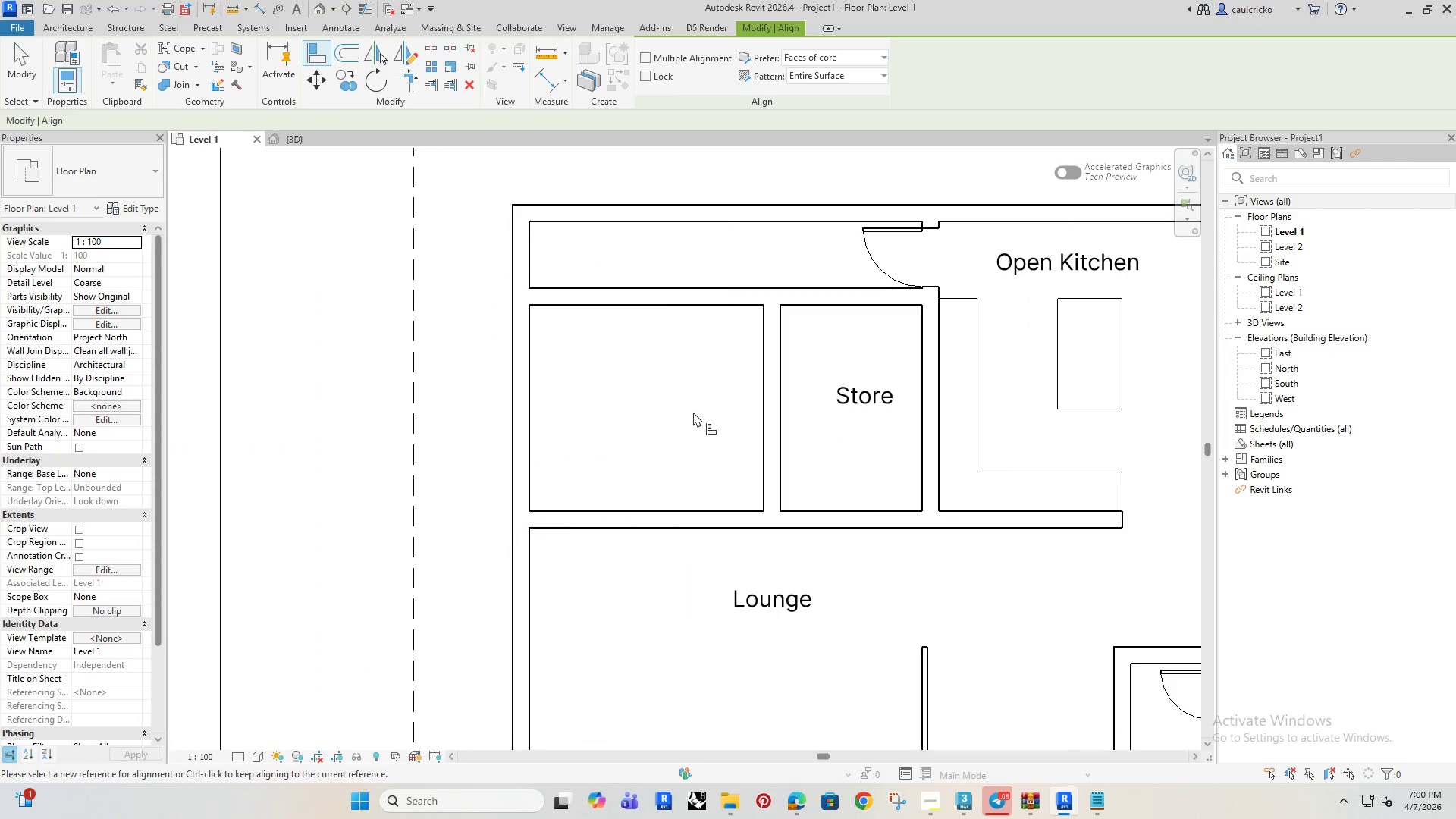 
key(Escape)
 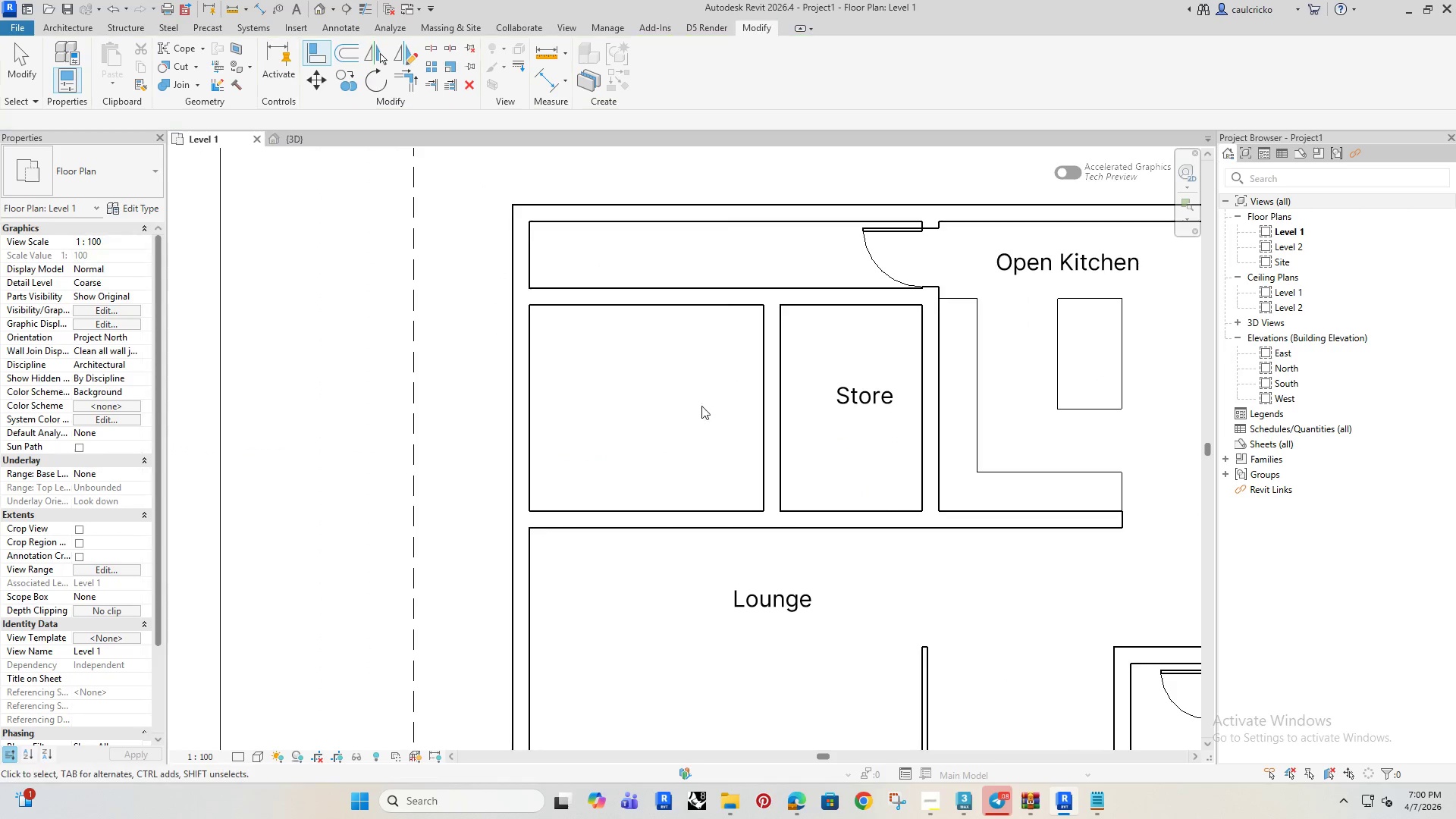 
key(Escape)
 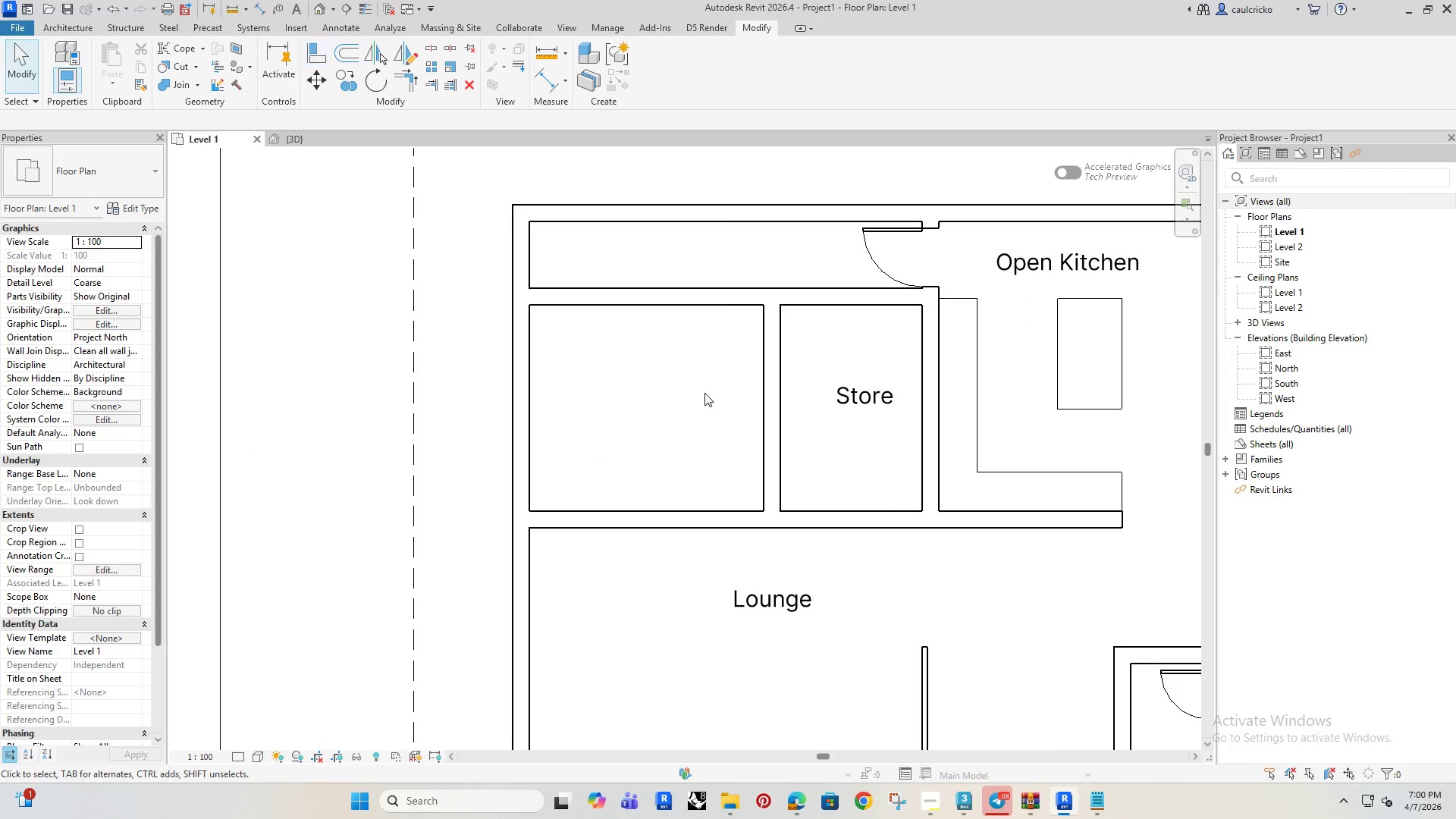 
scroll: coordinate [708, 391], scroll_direction: down, amount: 3.0
 